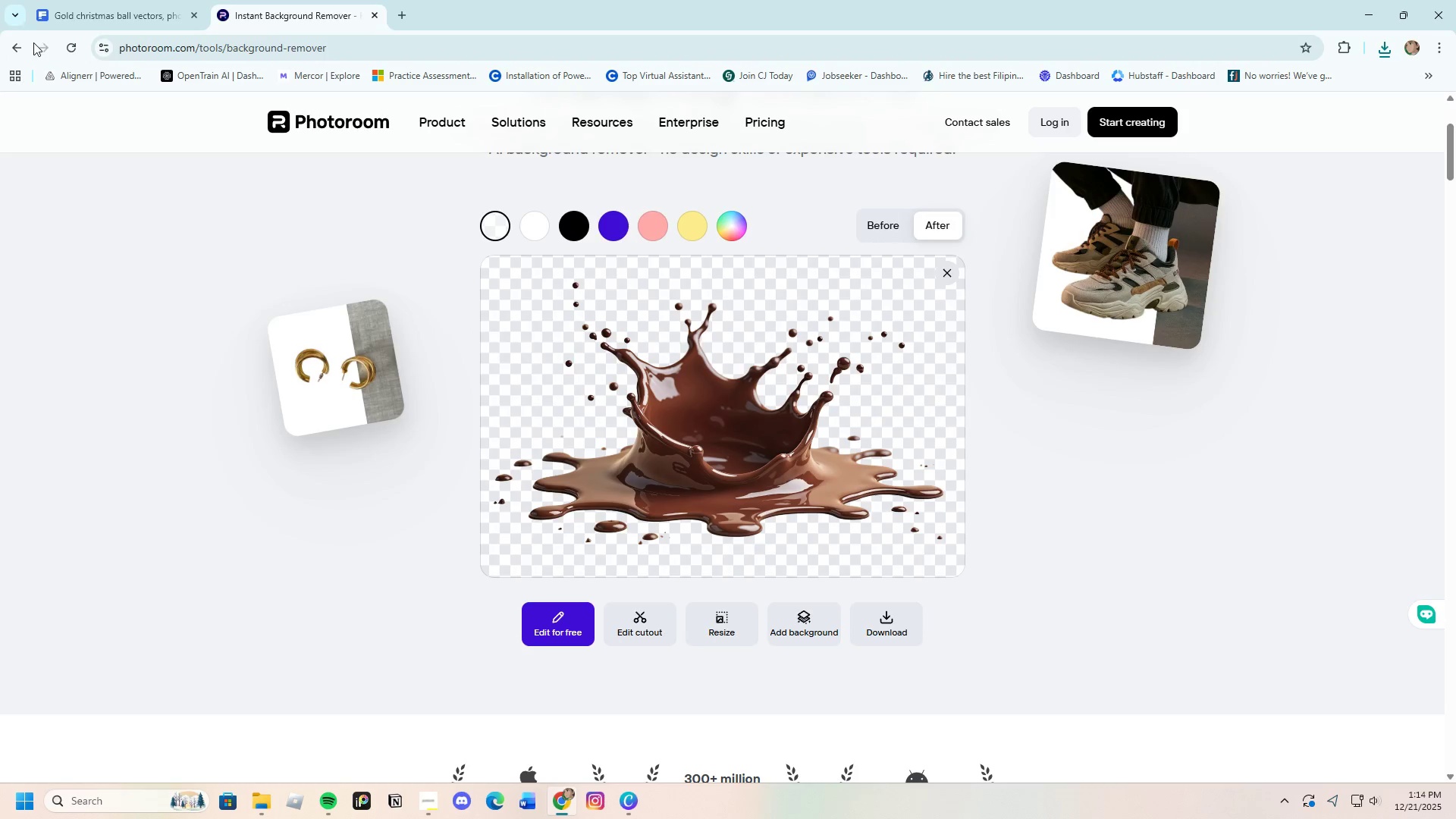 
left_click([74, 50])
 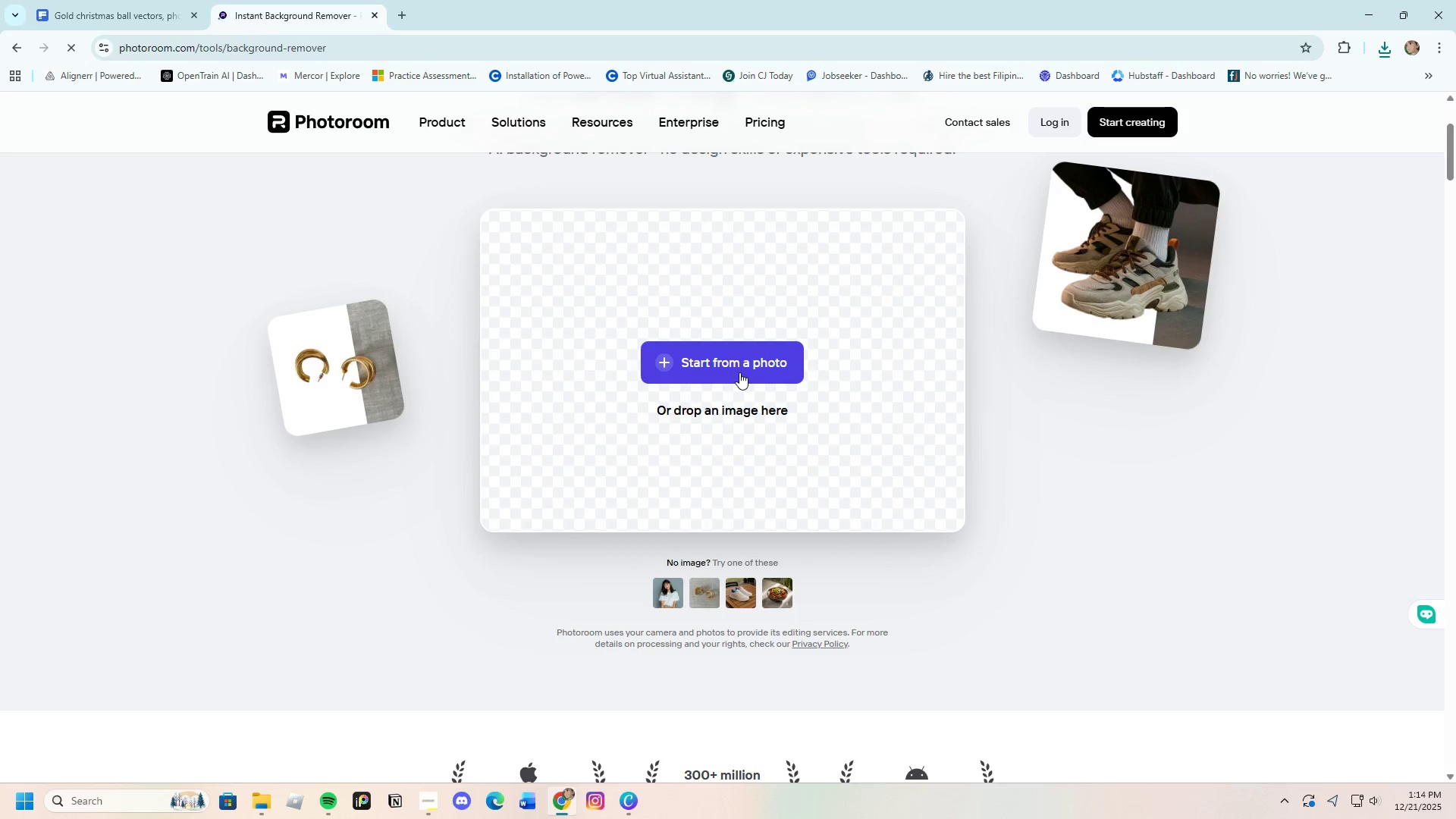 
left_click([739, 372])
 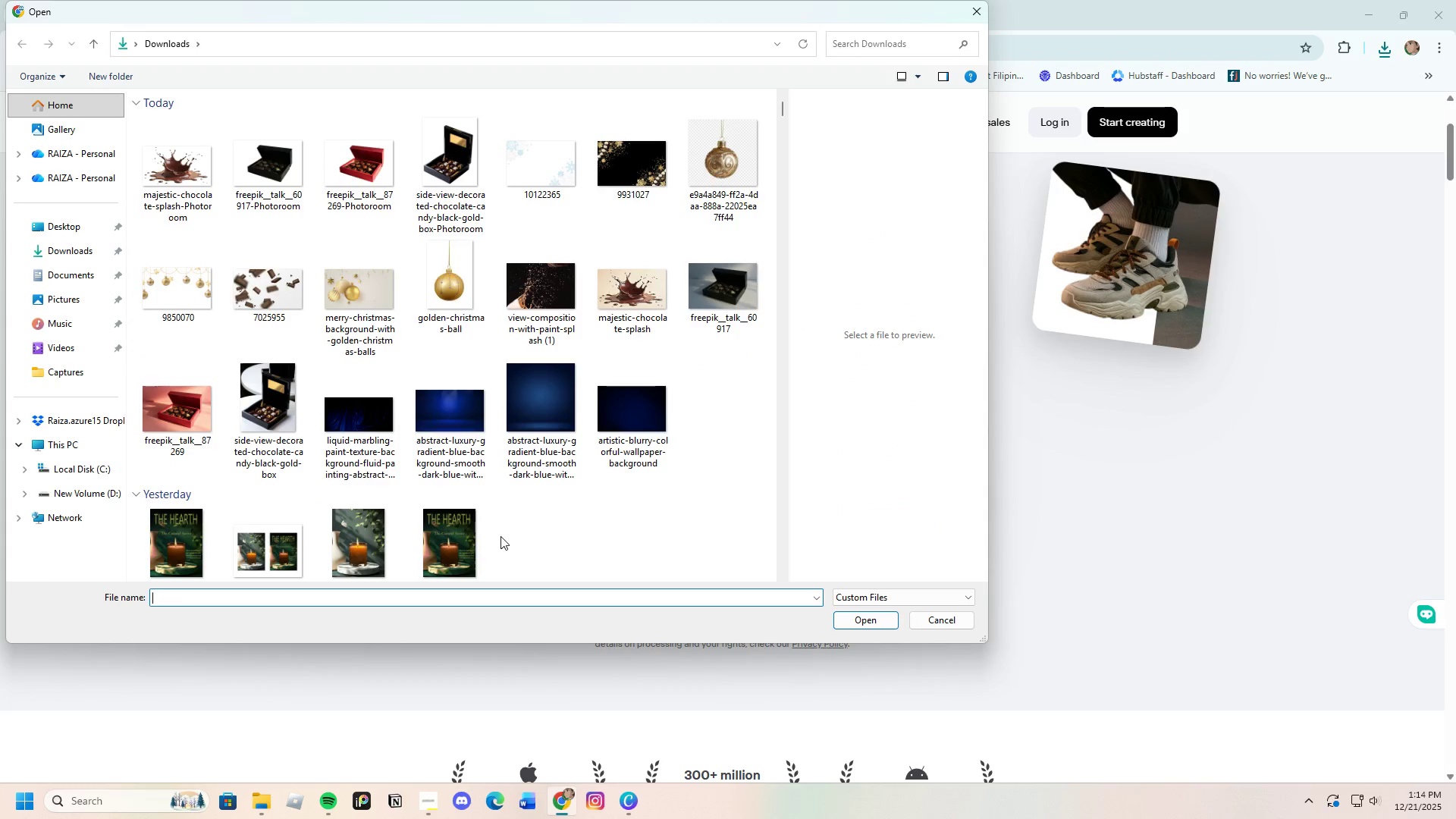 
left_click([542, 279])
 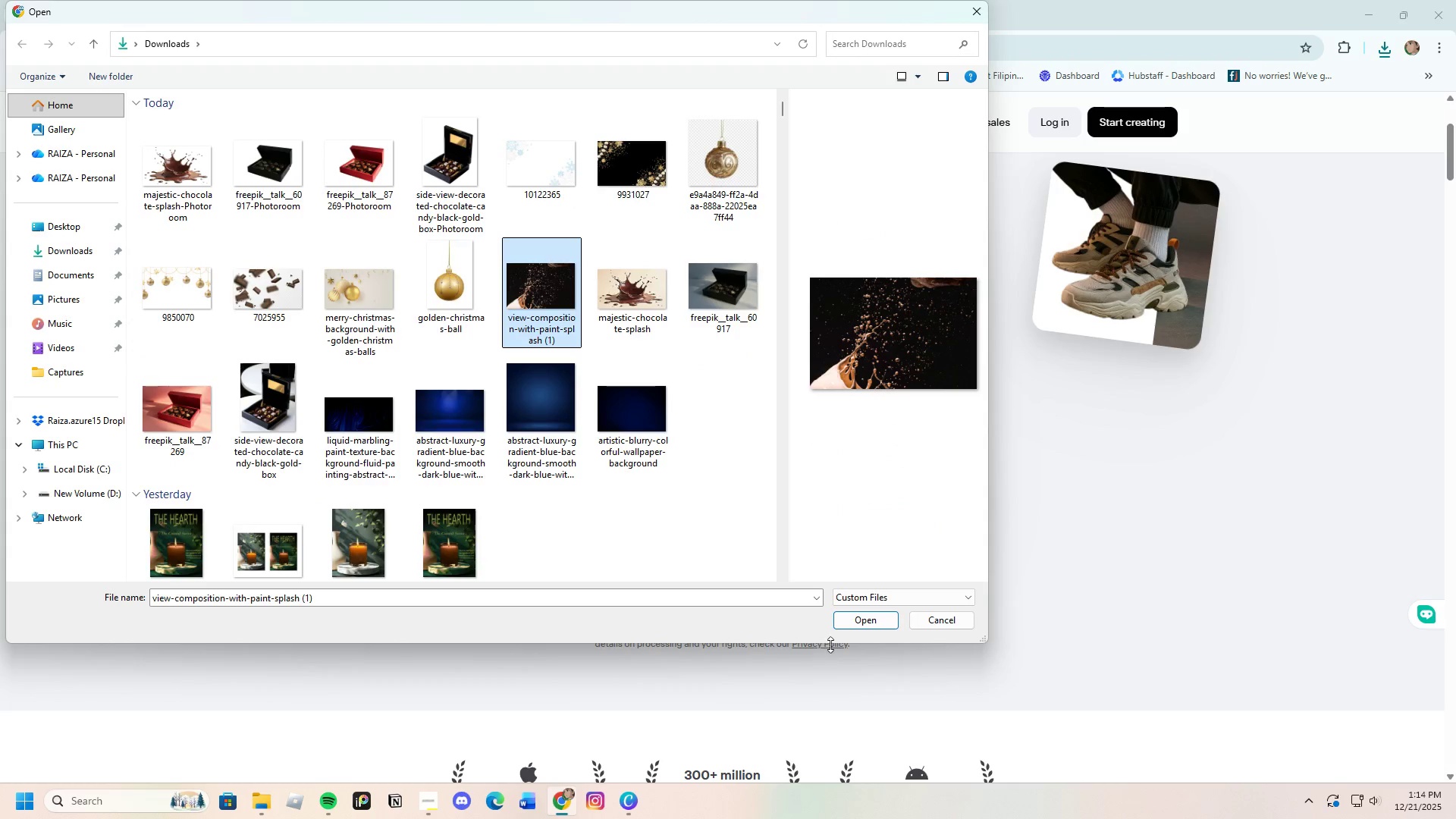 
left_click([847, 620])
 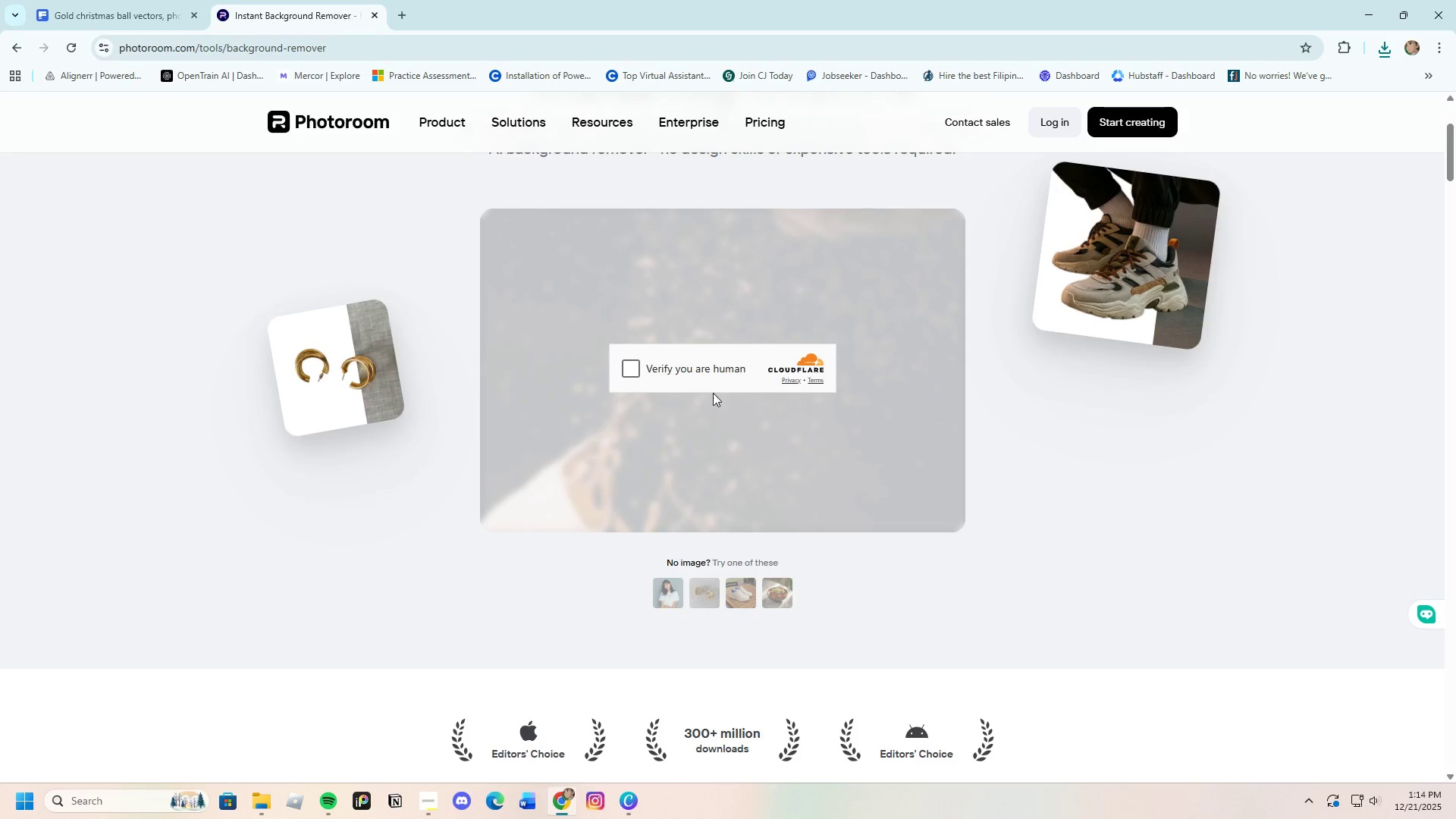 
left_click([636, 366])
 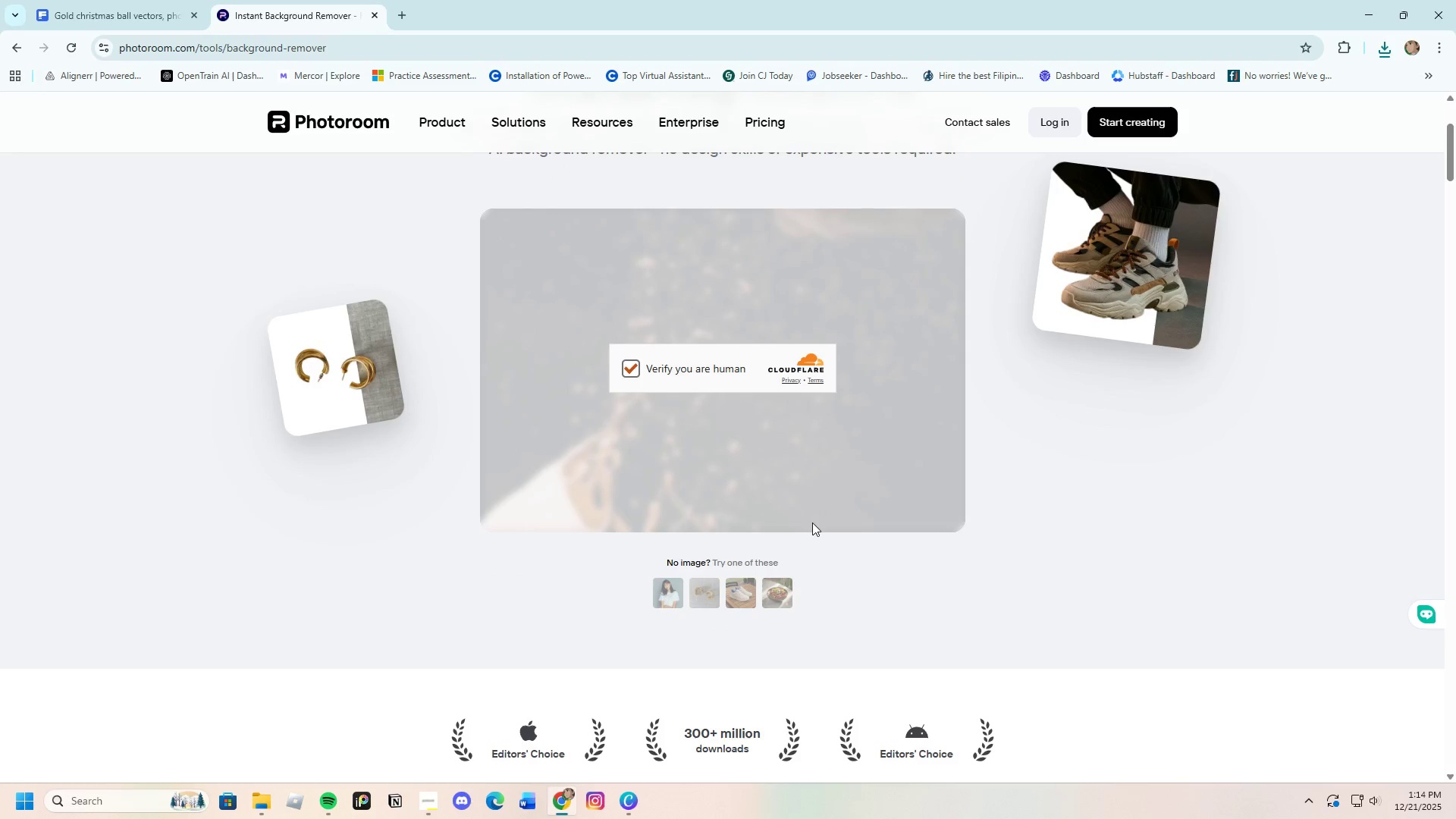 
mouse_move([814, 531])
 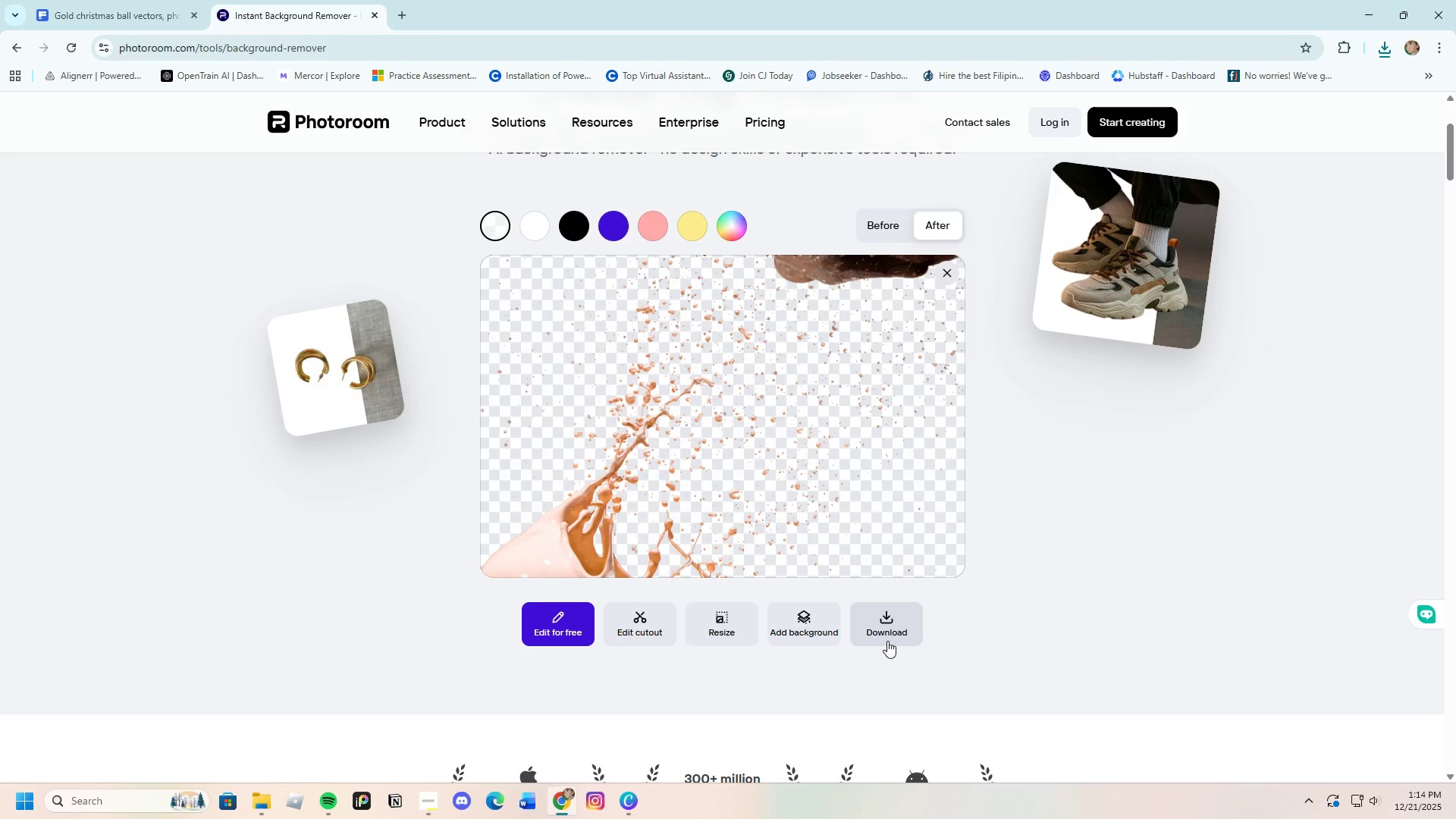 
left_click([890, 628])
 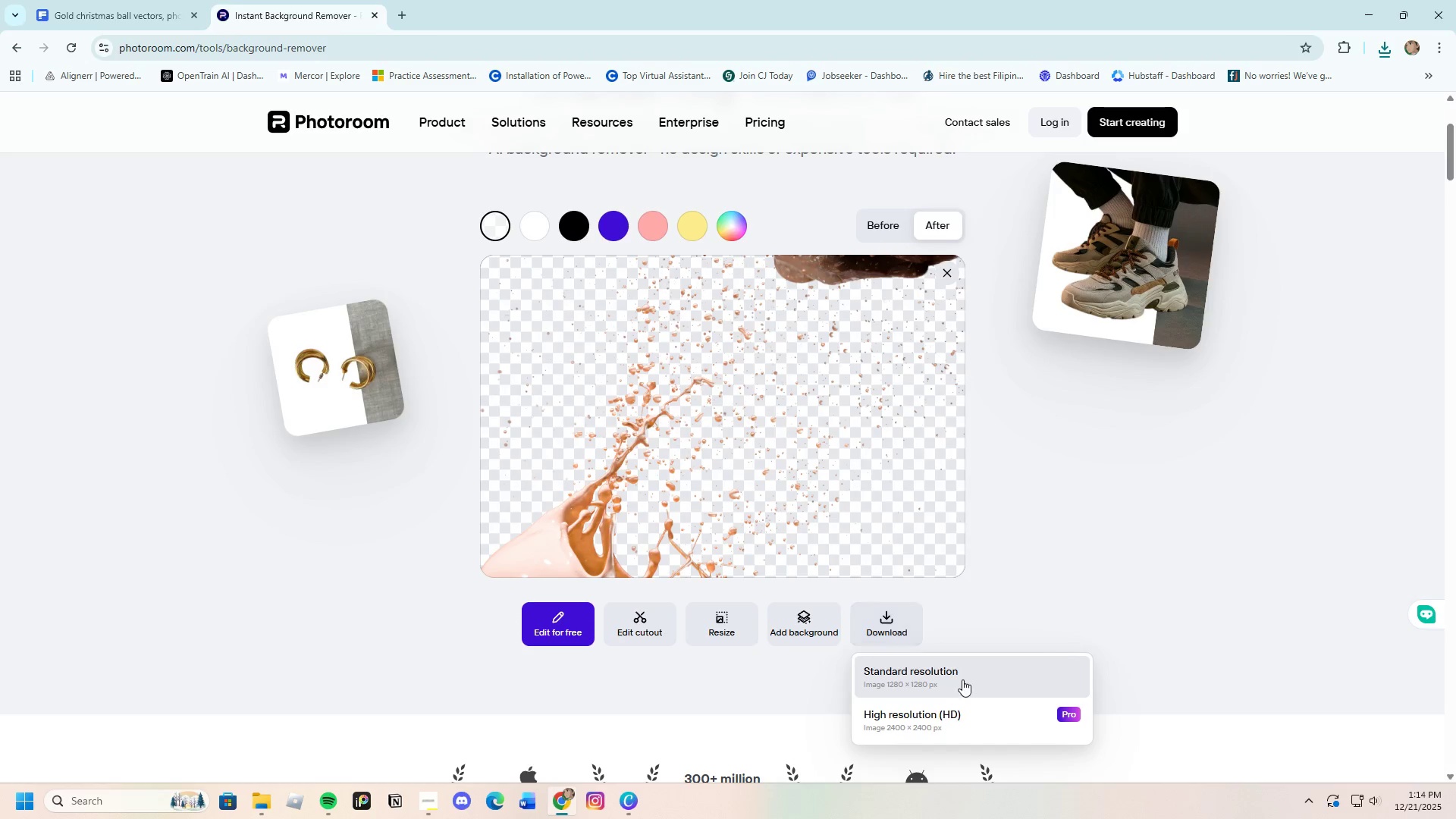 
left_click([962, 679])
 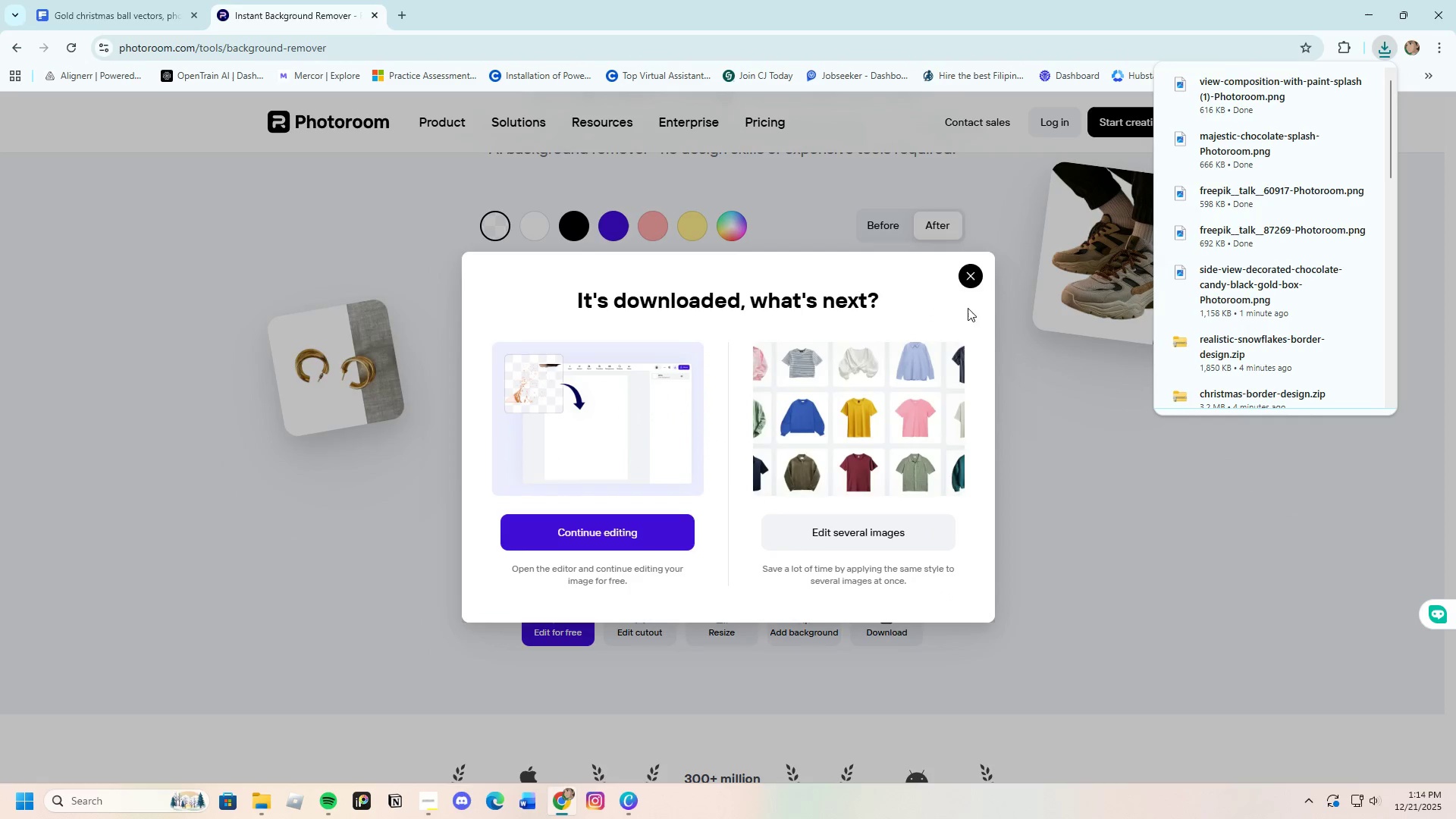 
left_click([971, 281])
 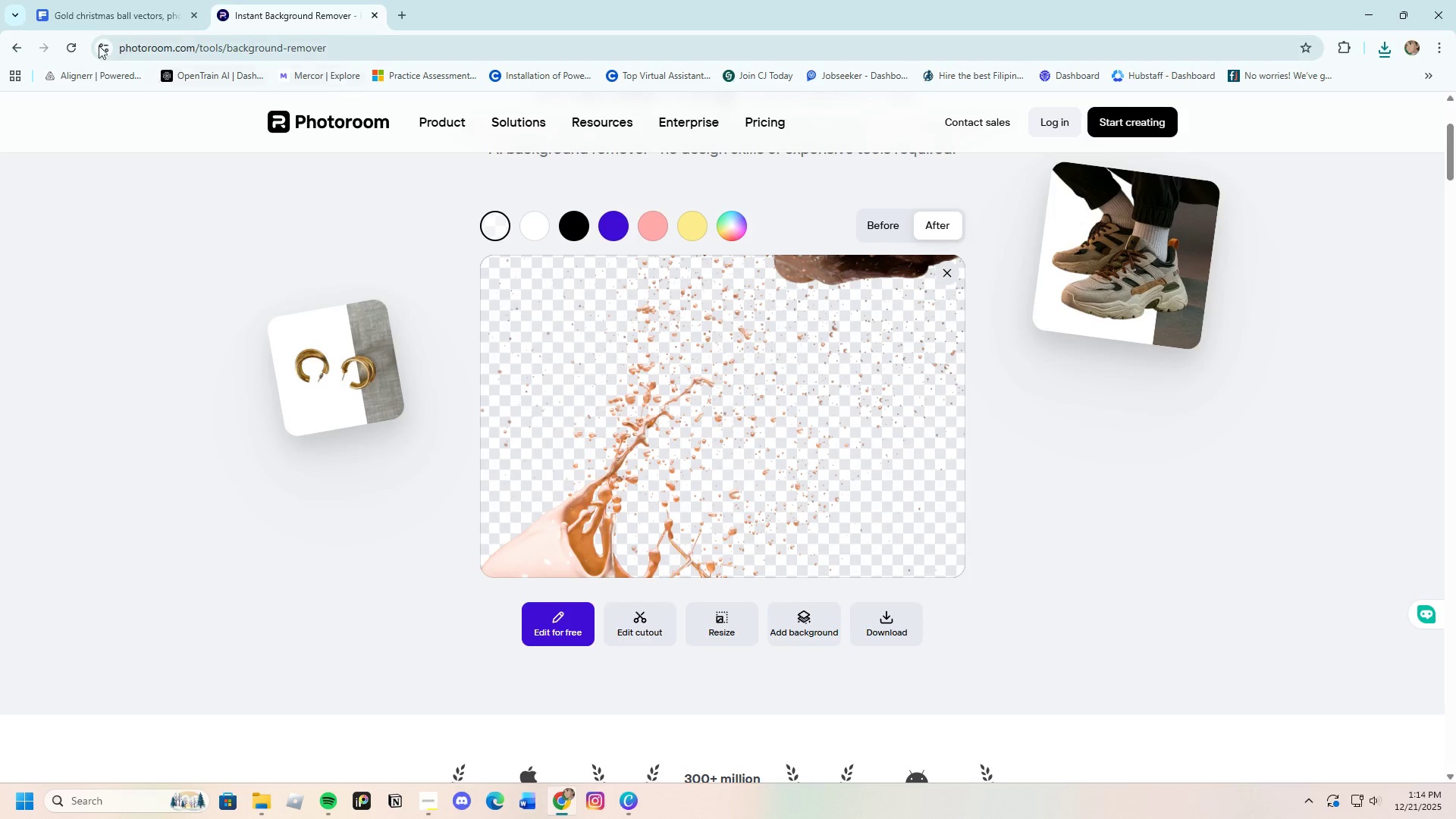 
left_click([72, 45])
 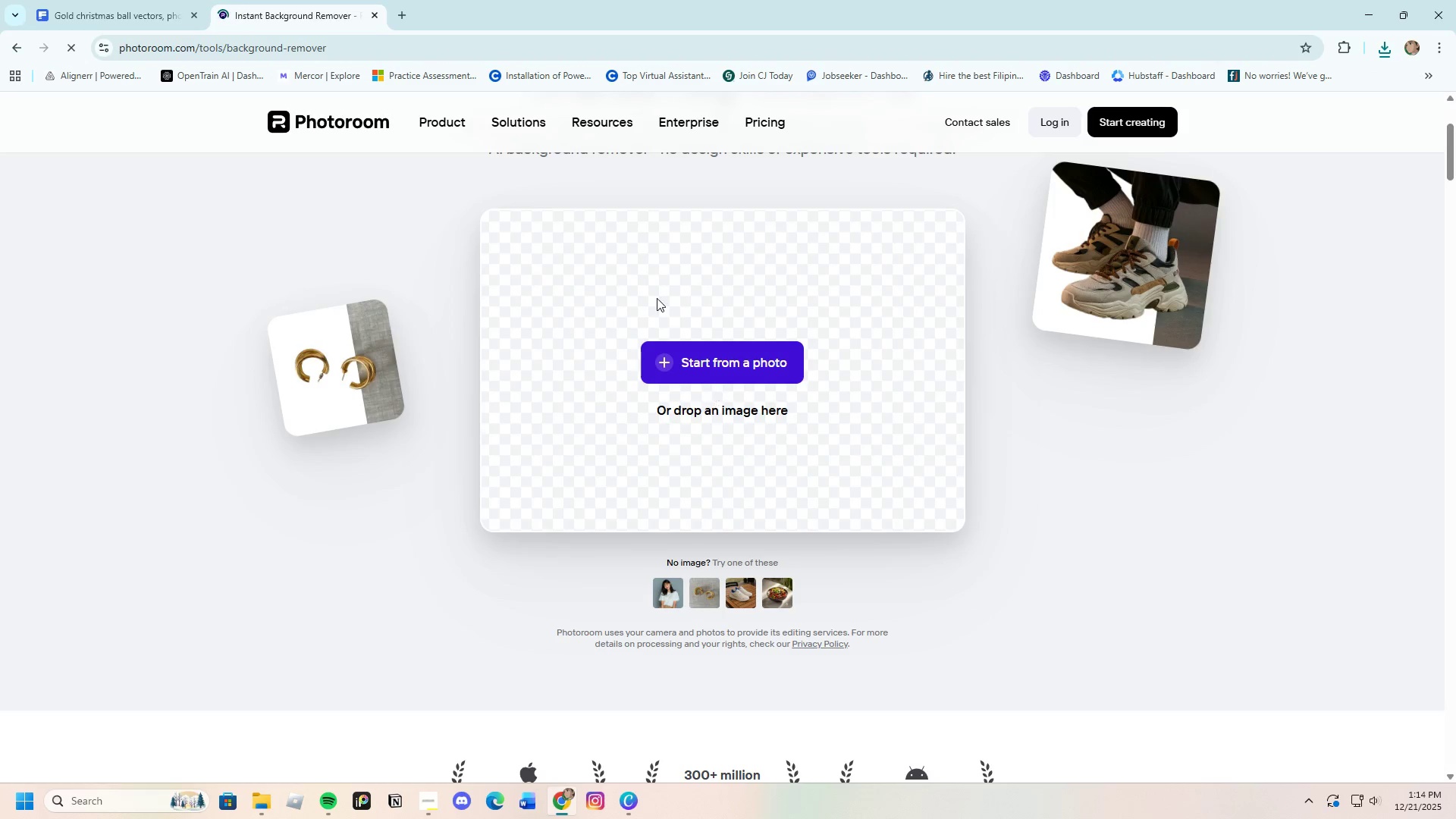 
left_click([695, 357])
 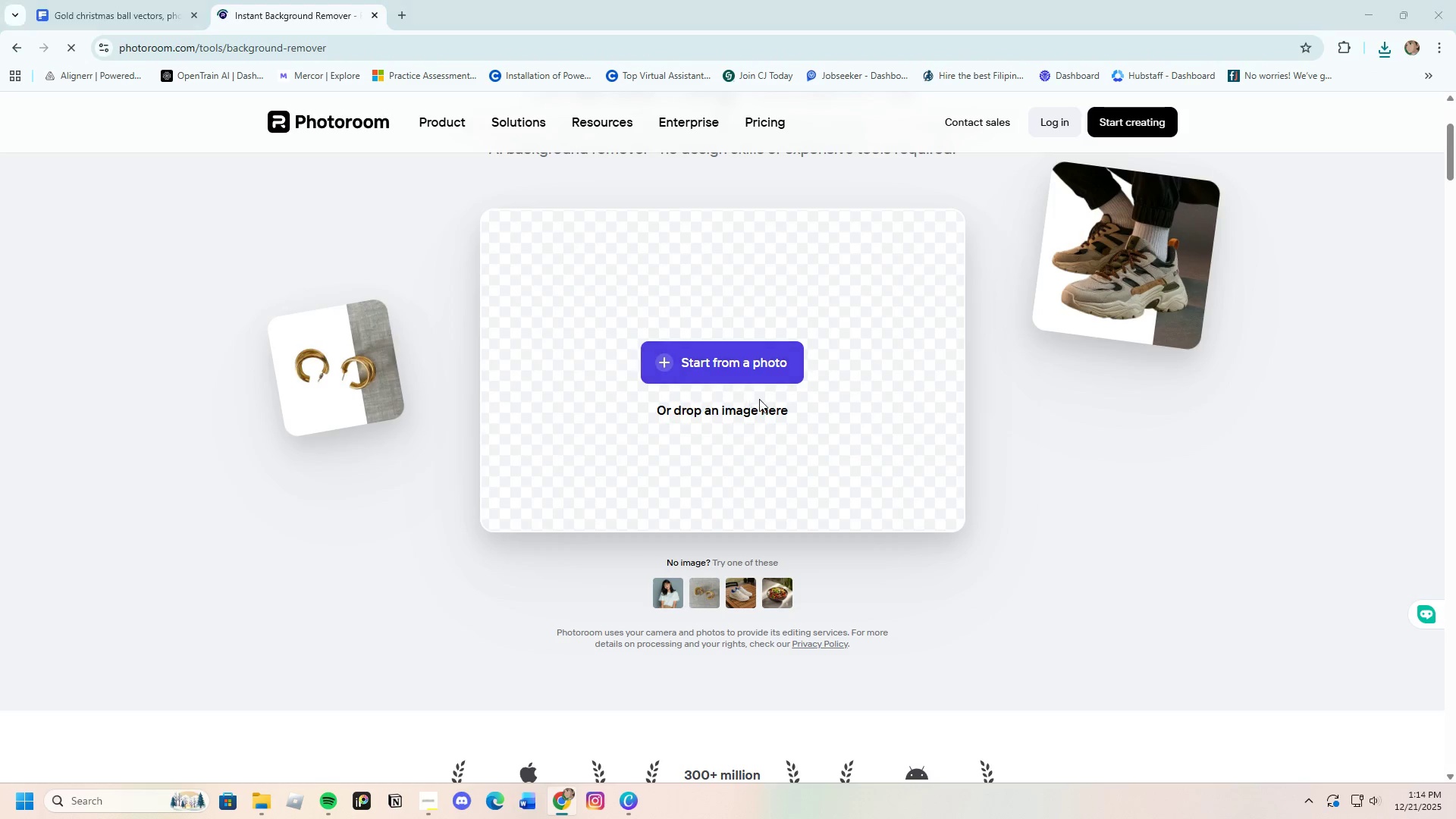 
mouse_move([757, 359])
 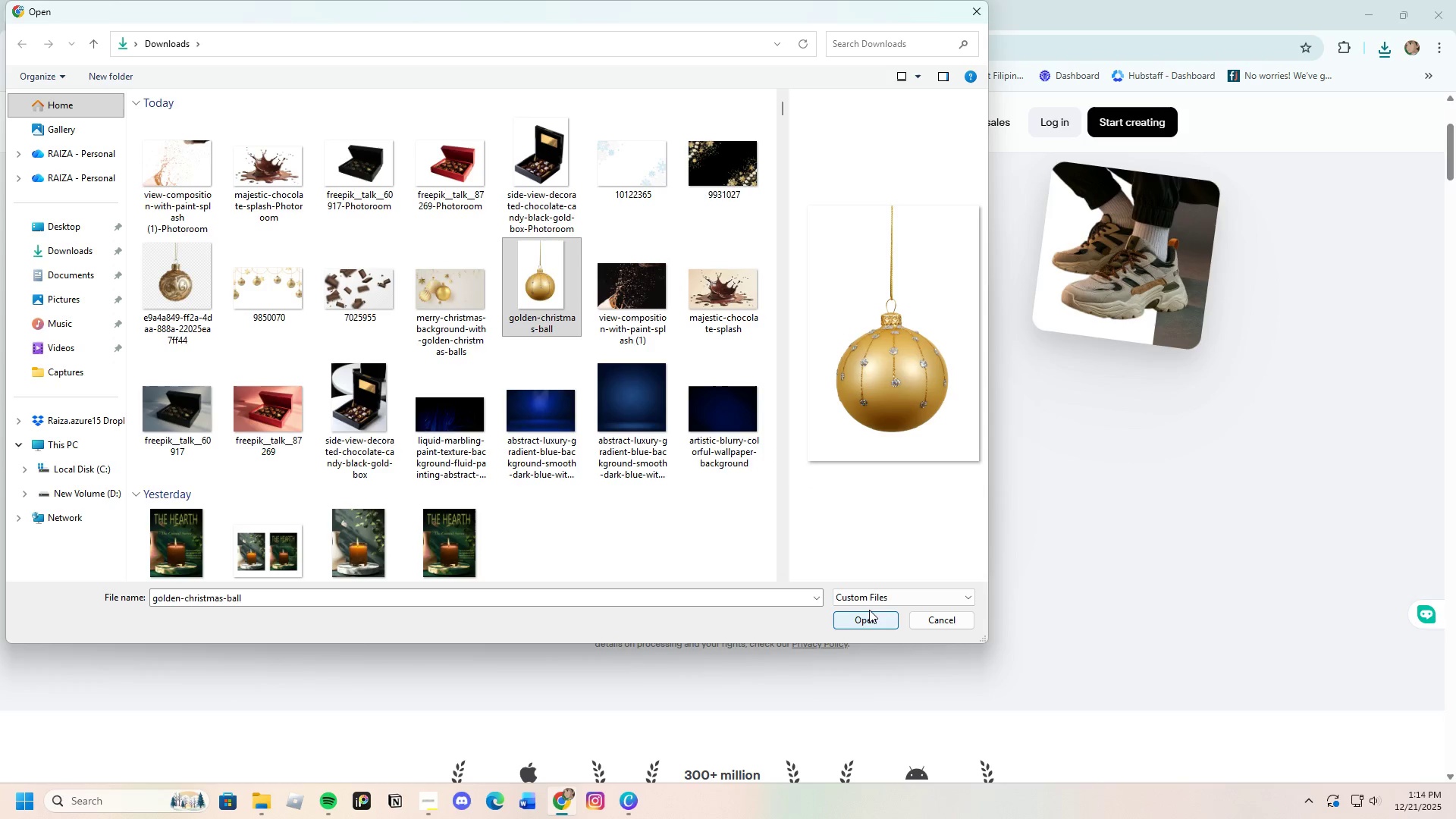 
wait(6.83)
 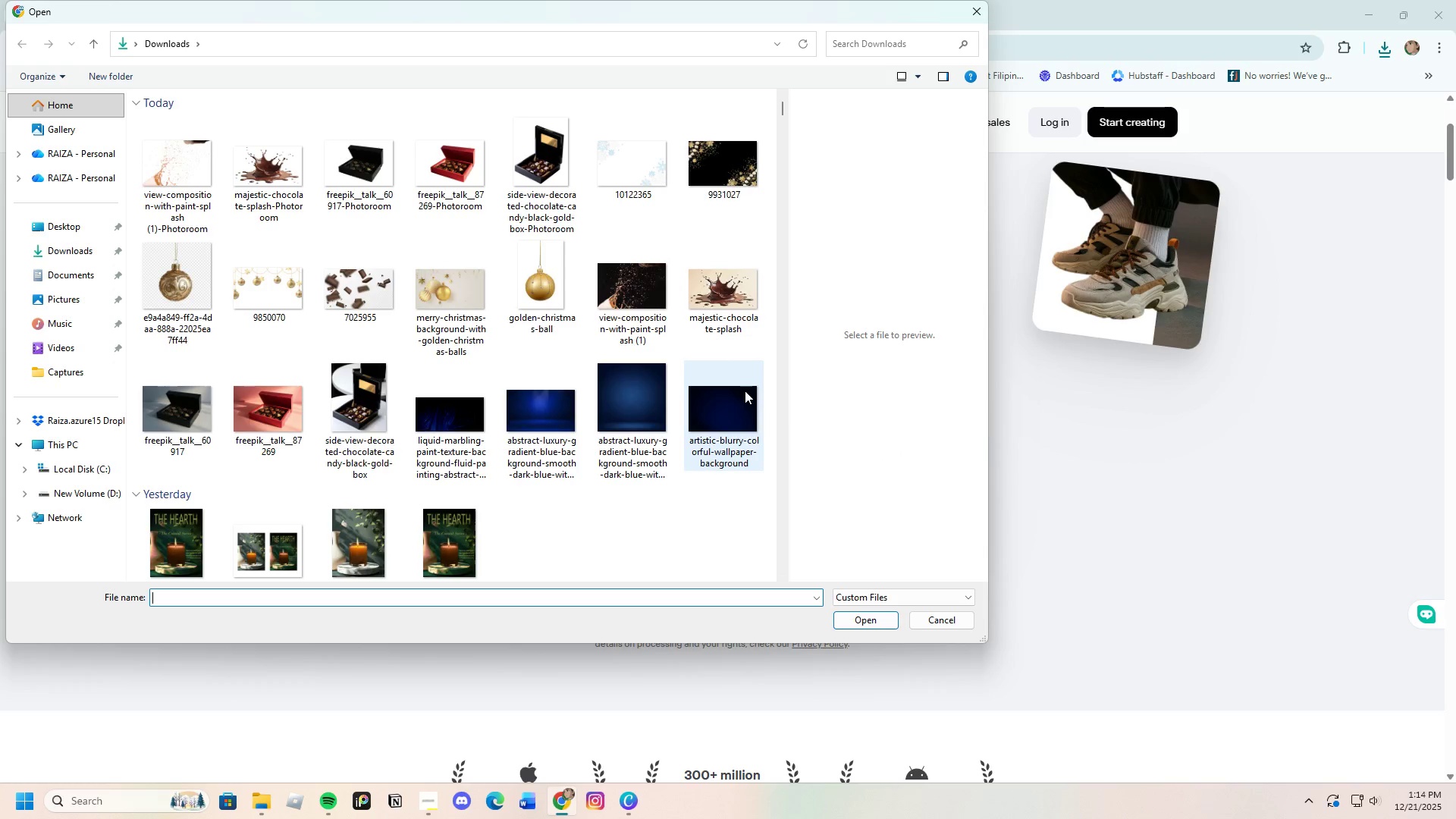 
left_click([858, 619])
 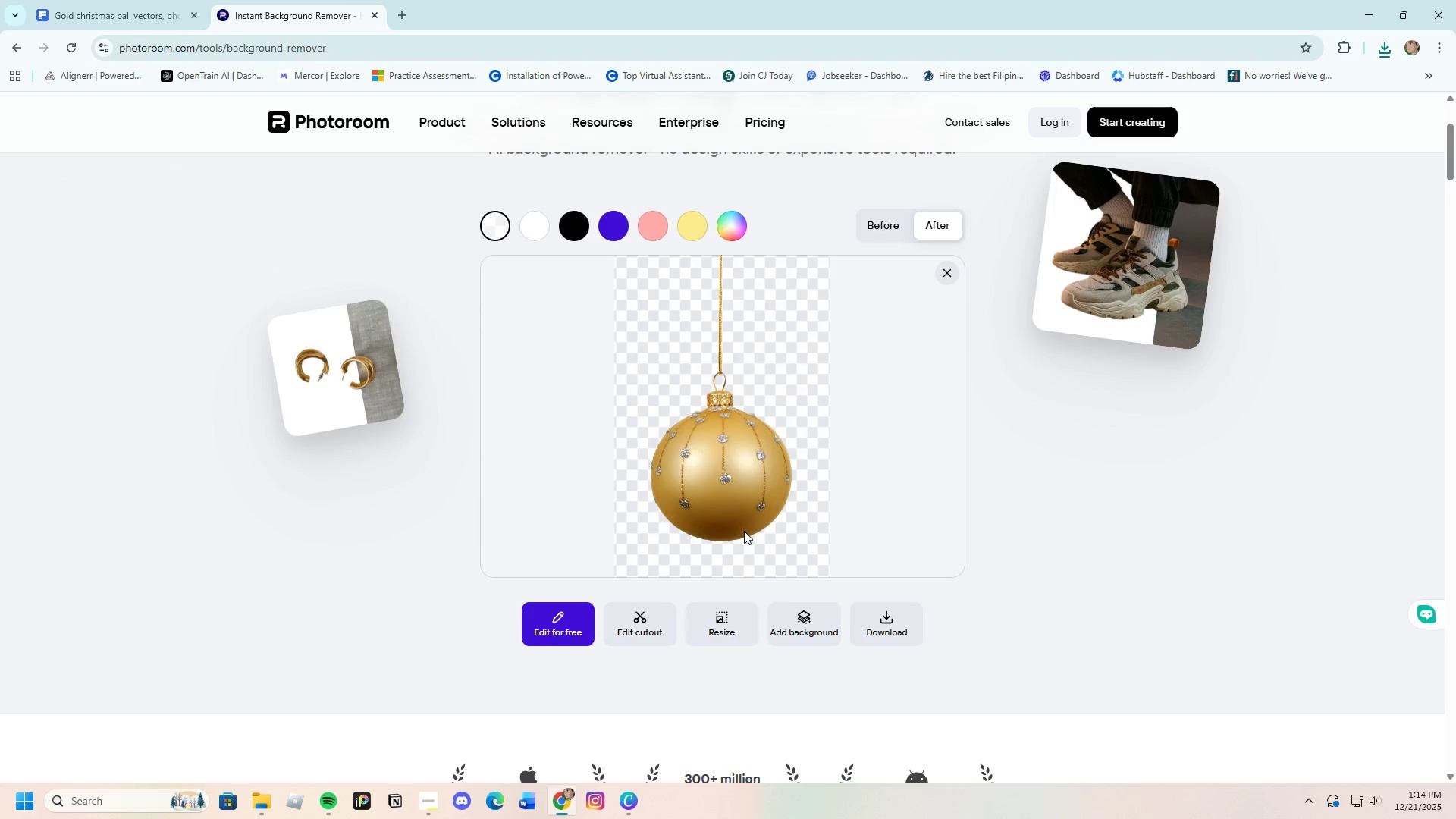 
left_click([901, 621])
 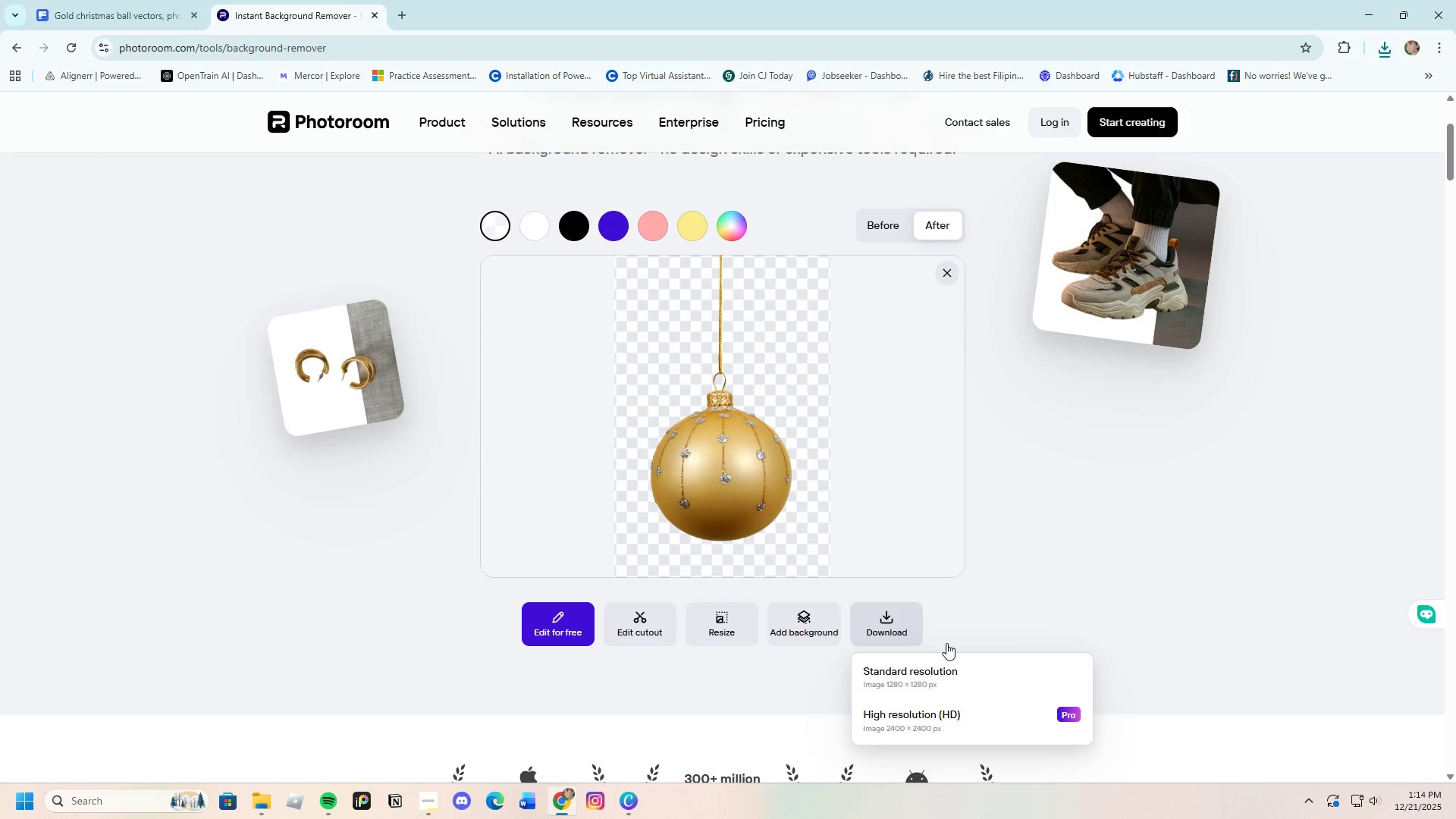 
left_click([933, 680])
 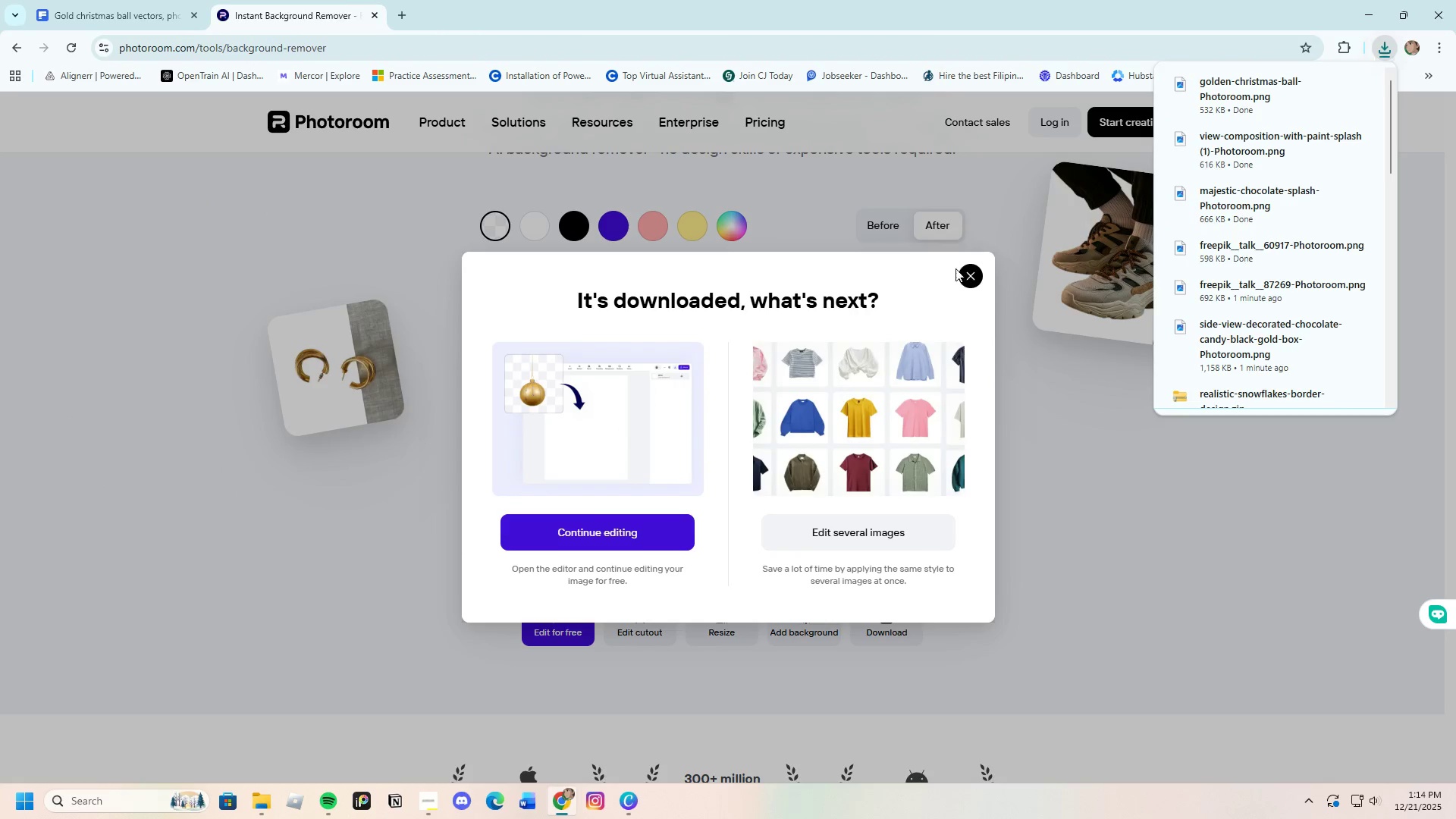 
left_click([973, 272])
 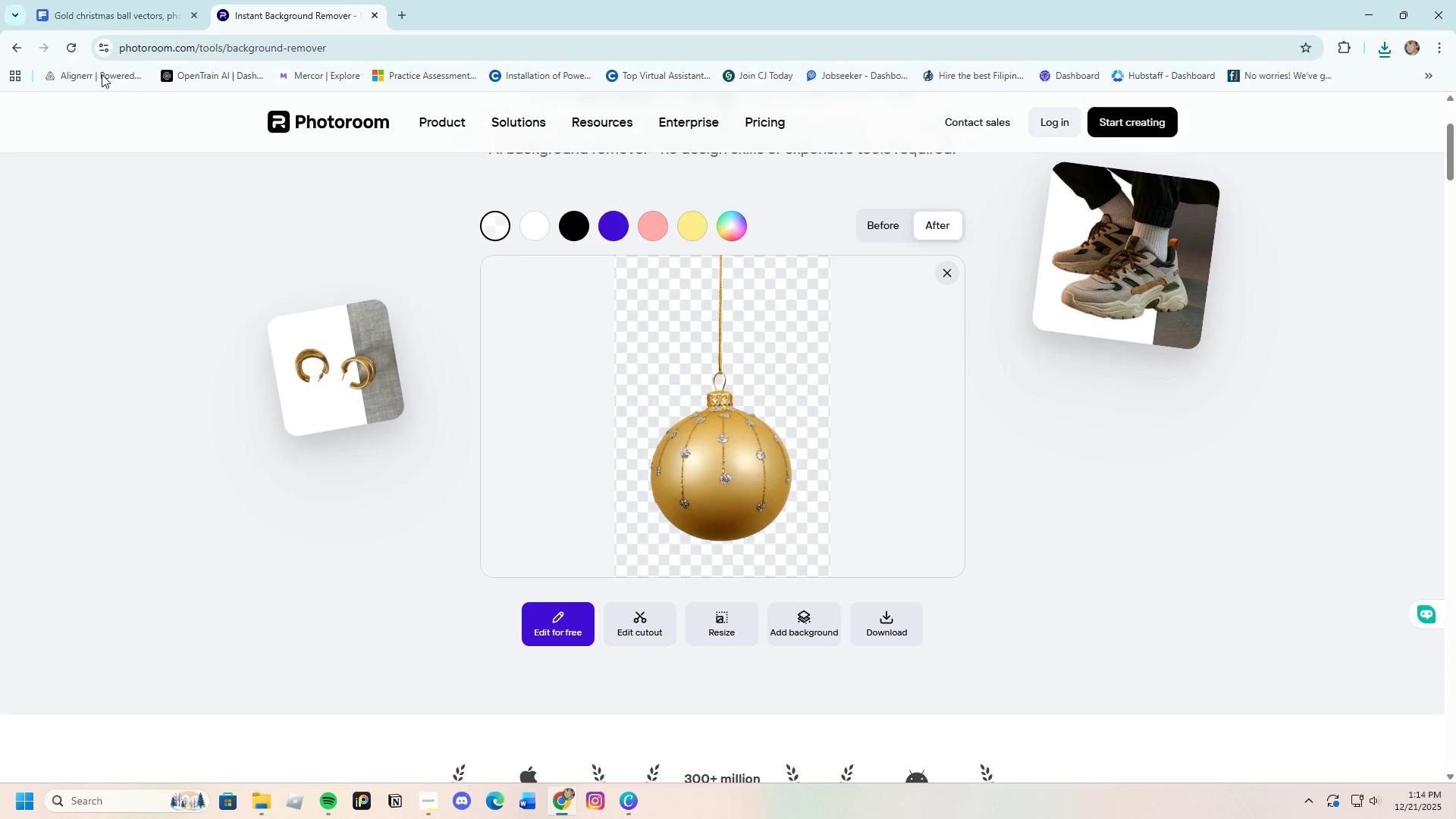 
left_click([64, 45])
 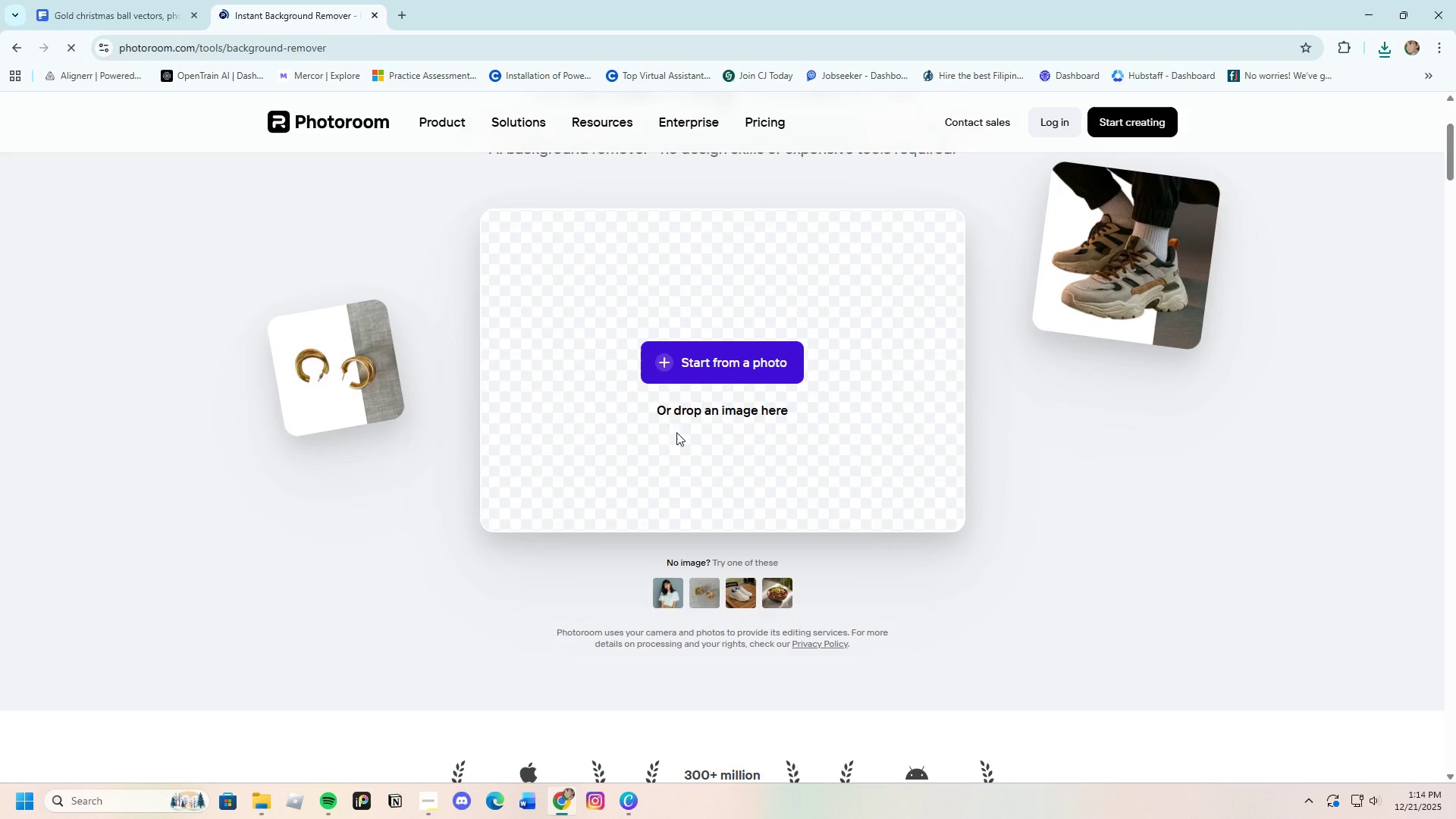 
left_click([676, 375])
 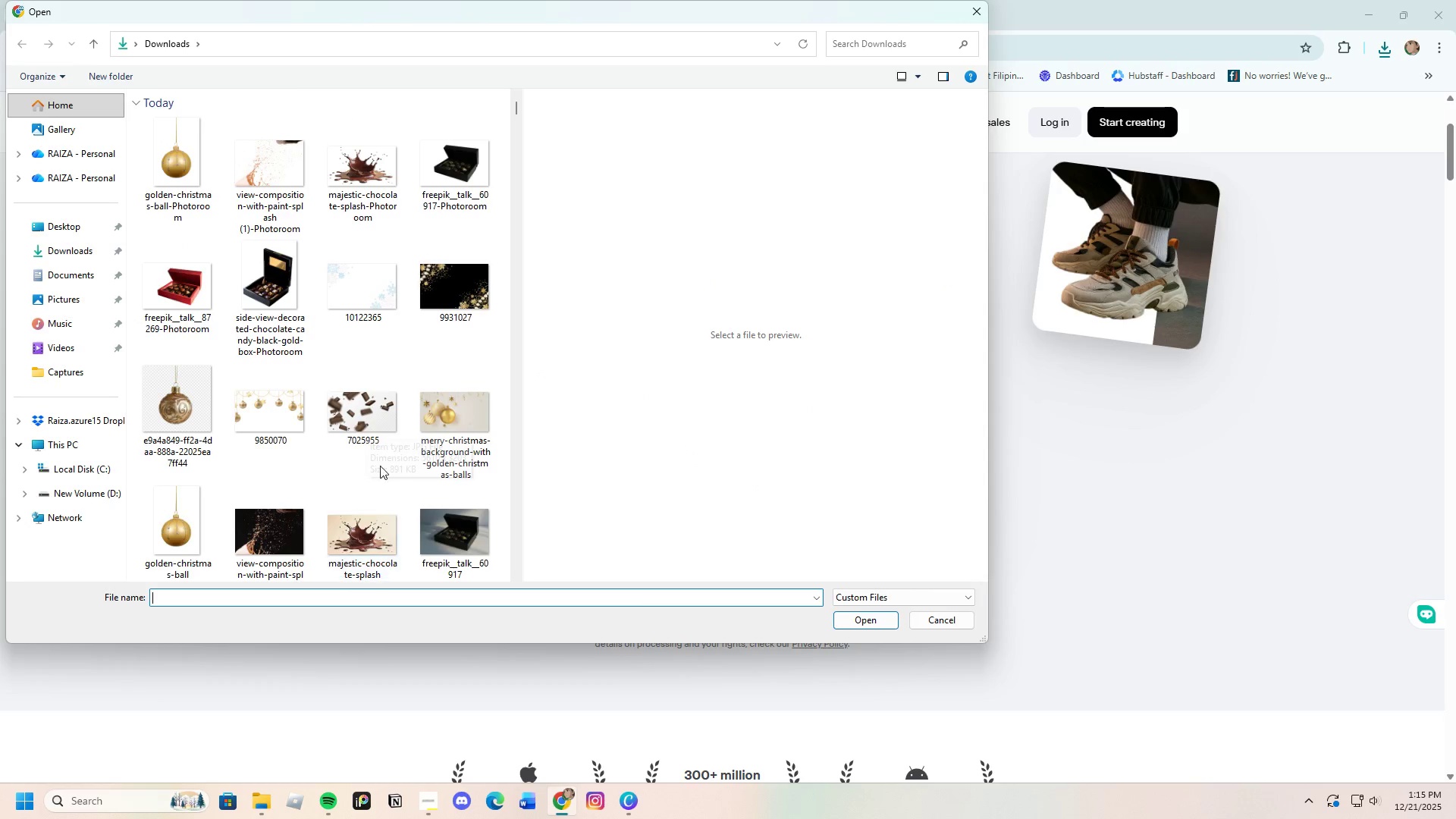 
wait(6.88)
 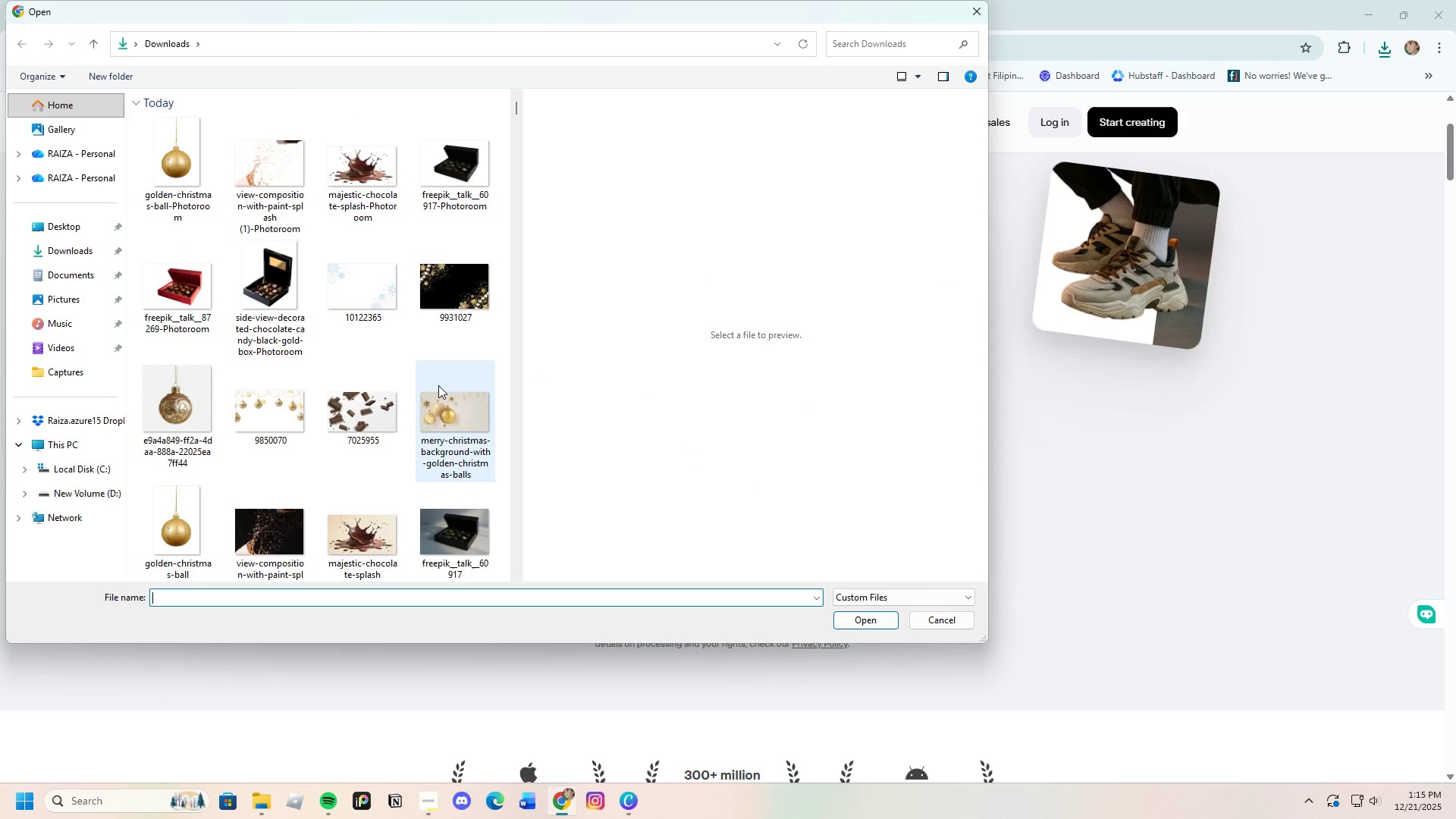 
left_click([276, 410])
 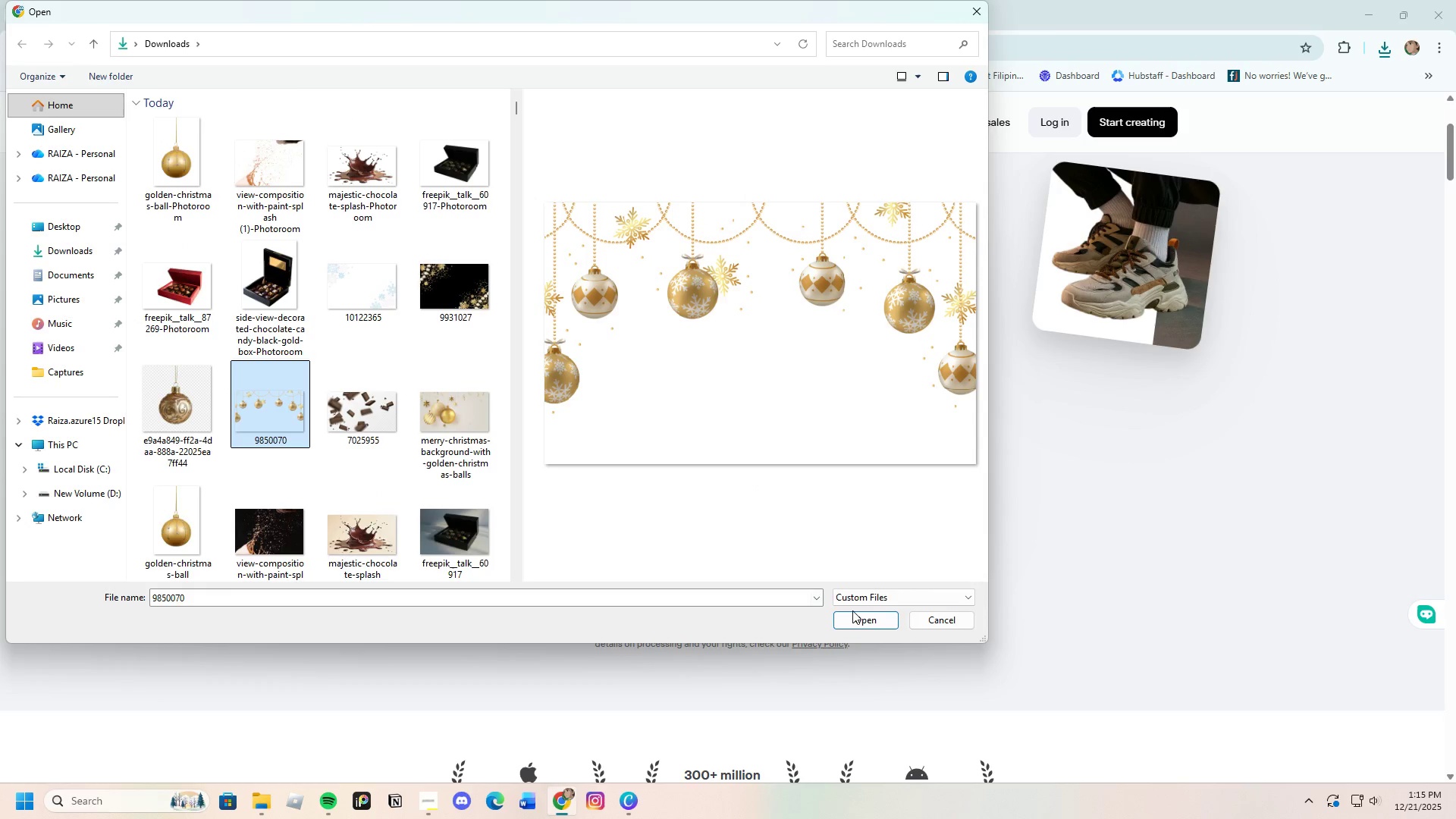 
left_click([863, 612])
 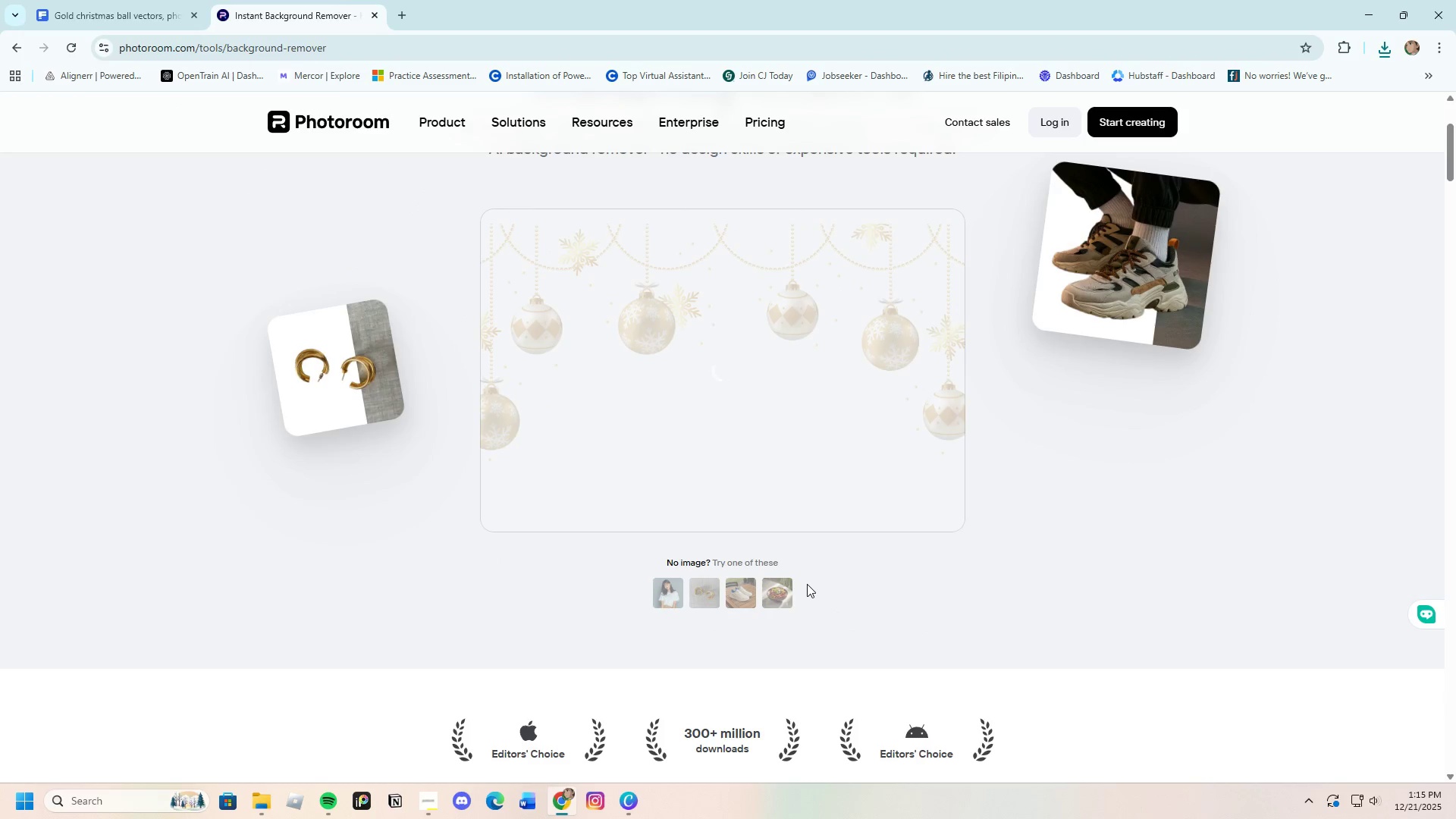 
mouse_move([809, 576])
 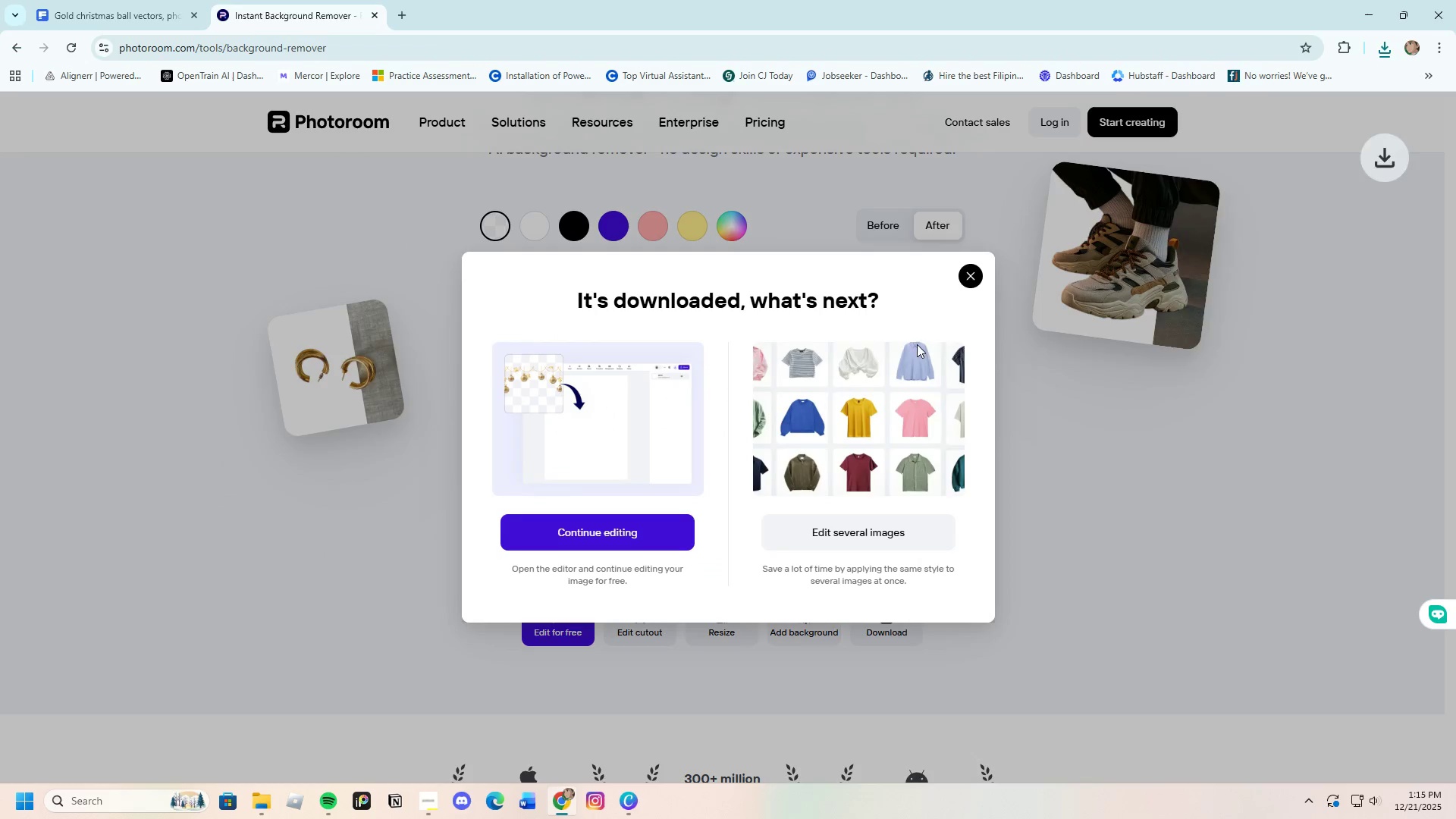 
left_click([974, 278])
 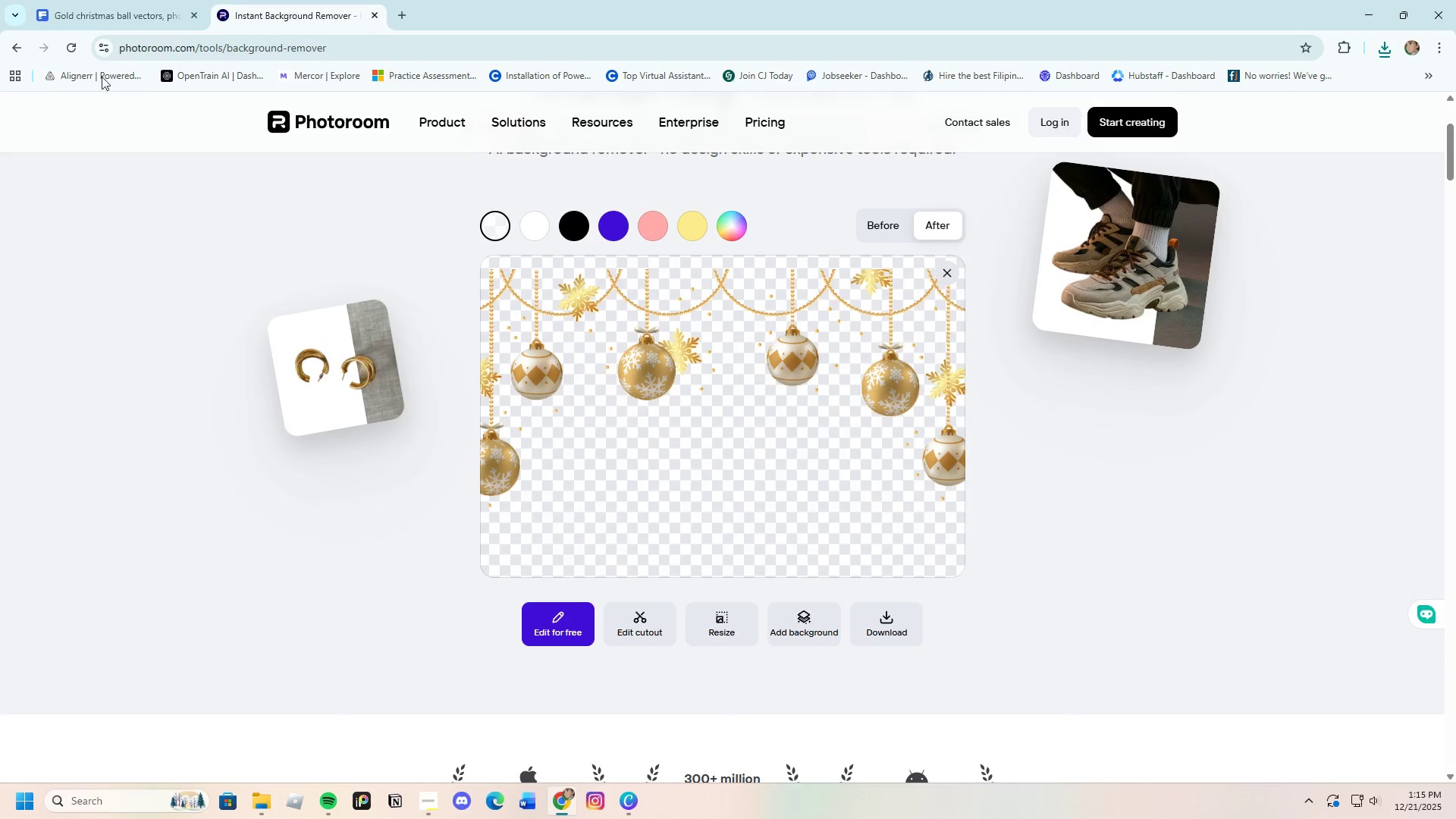 
left_click([70, 46])
 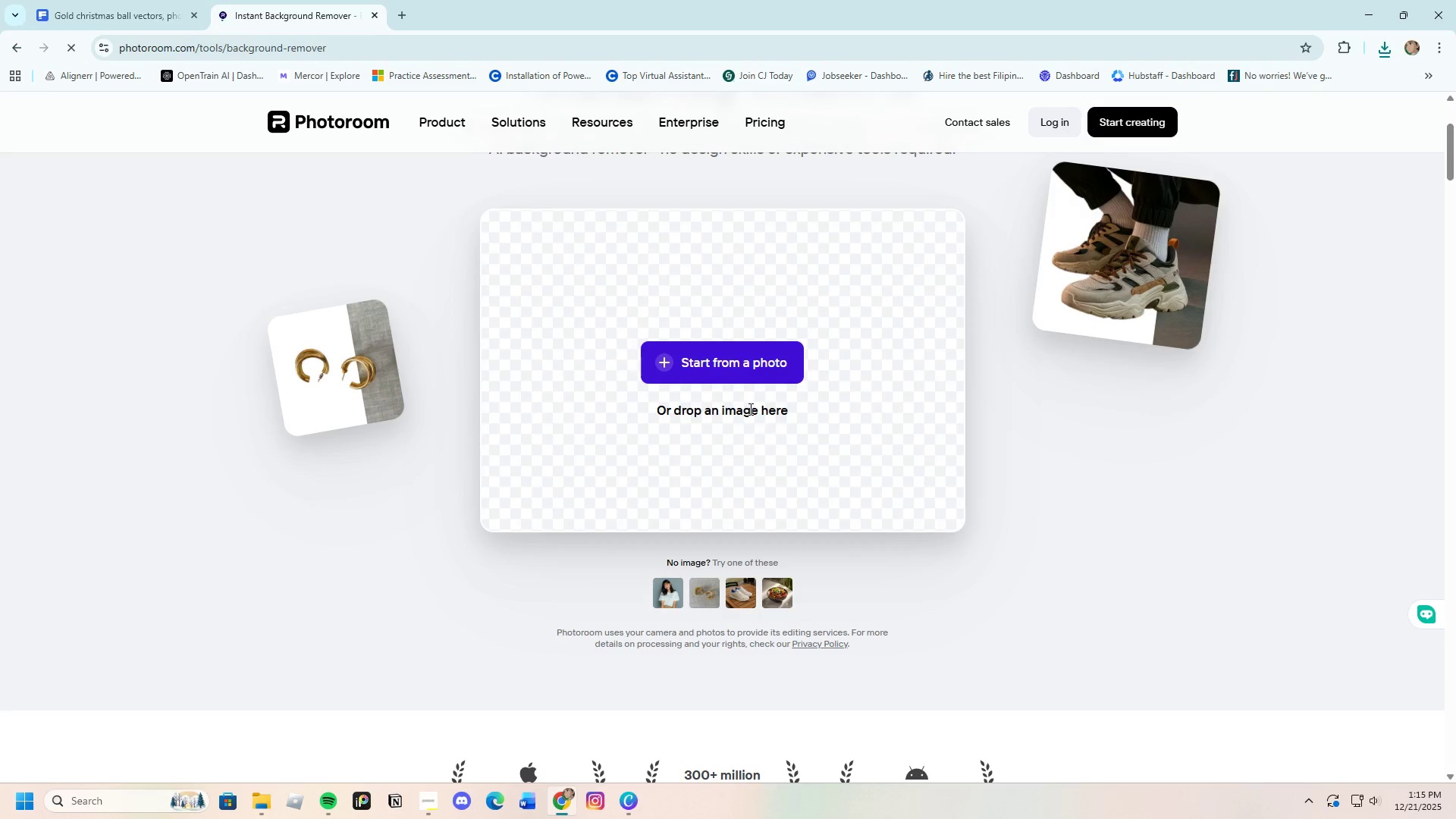 
left_click([736, 368])
 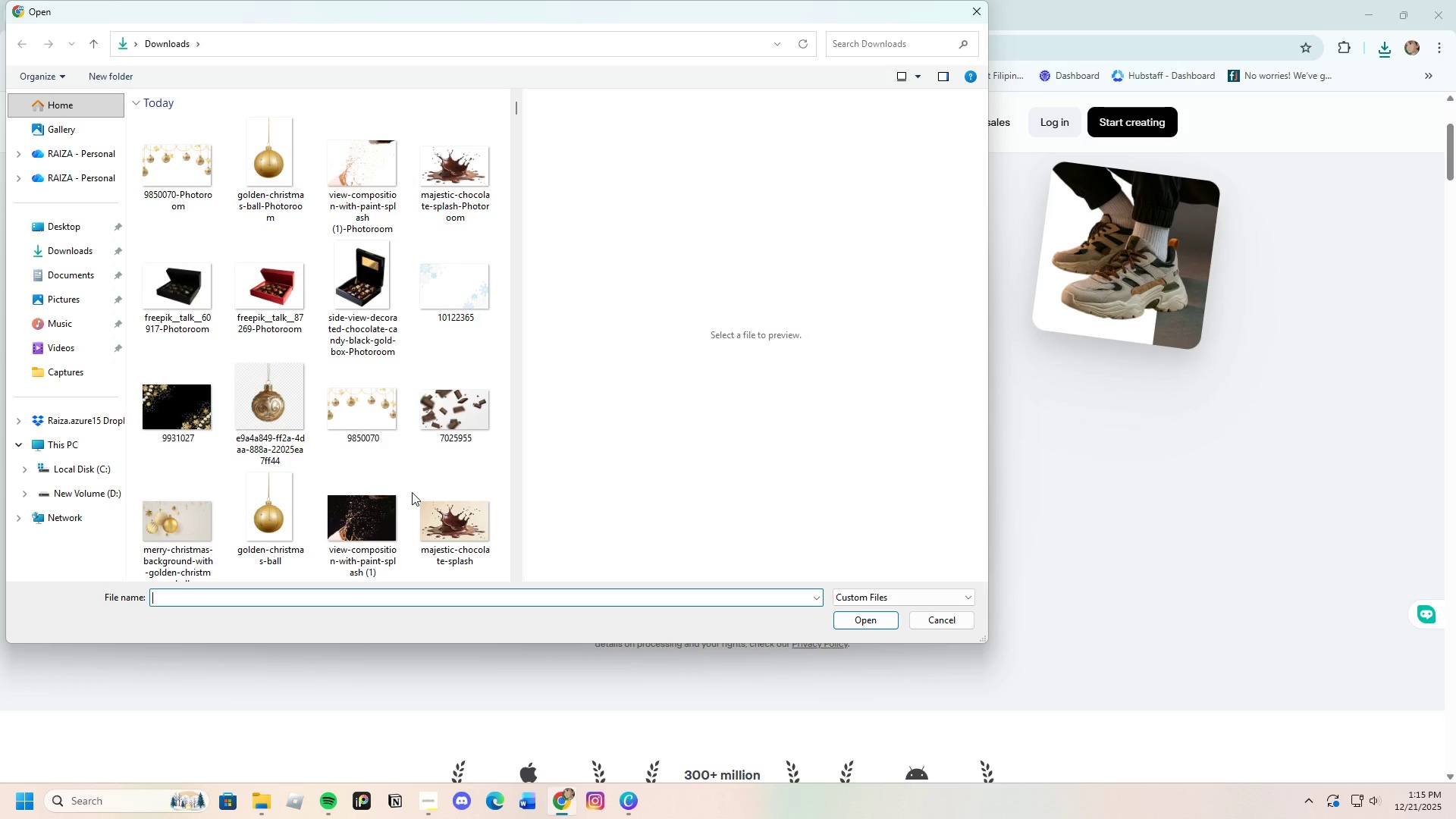 
scroll: coordinate [407, 566], scroll_direction: up, amount: 1.0
 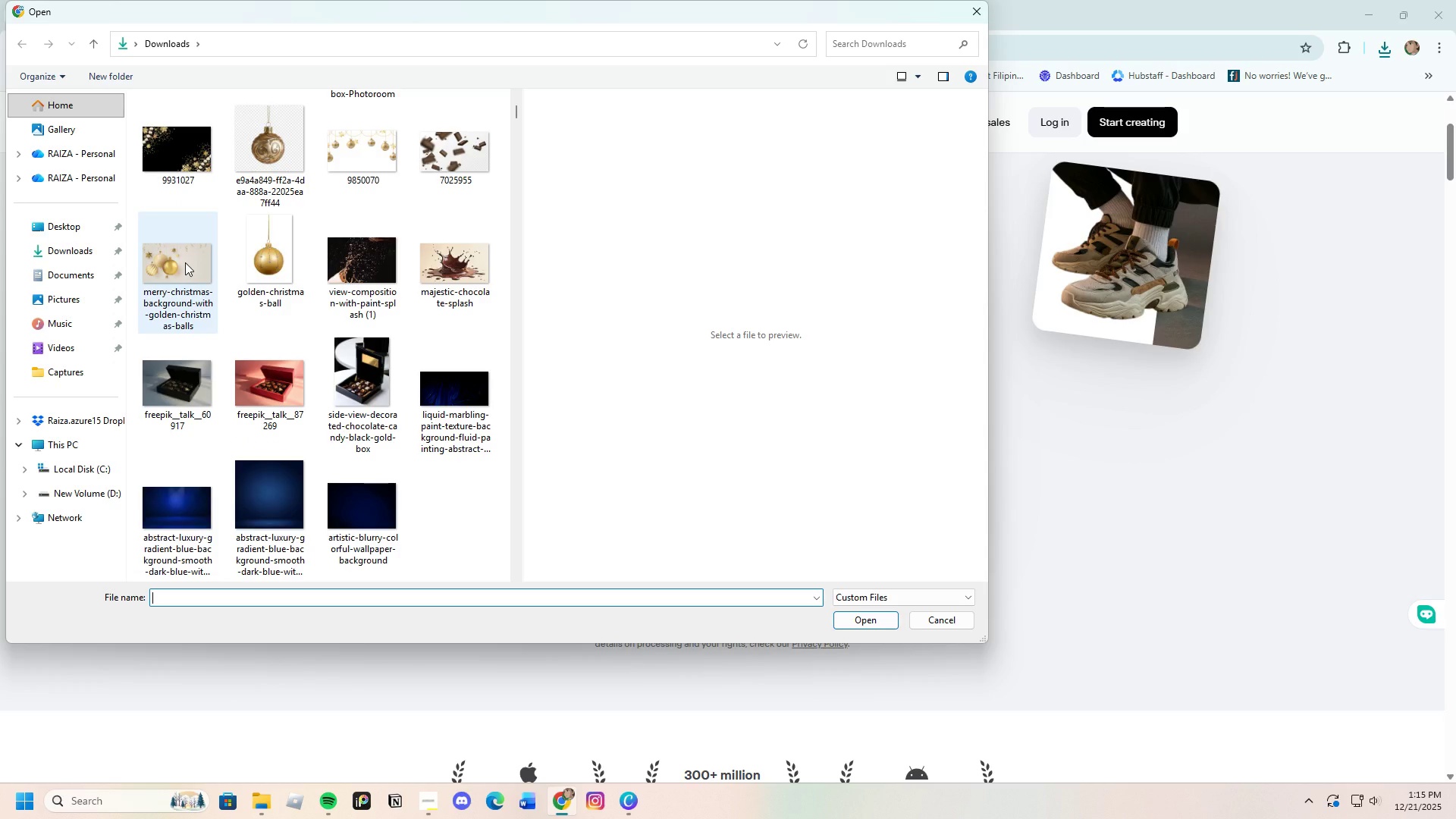 
left_click([185, 262])
 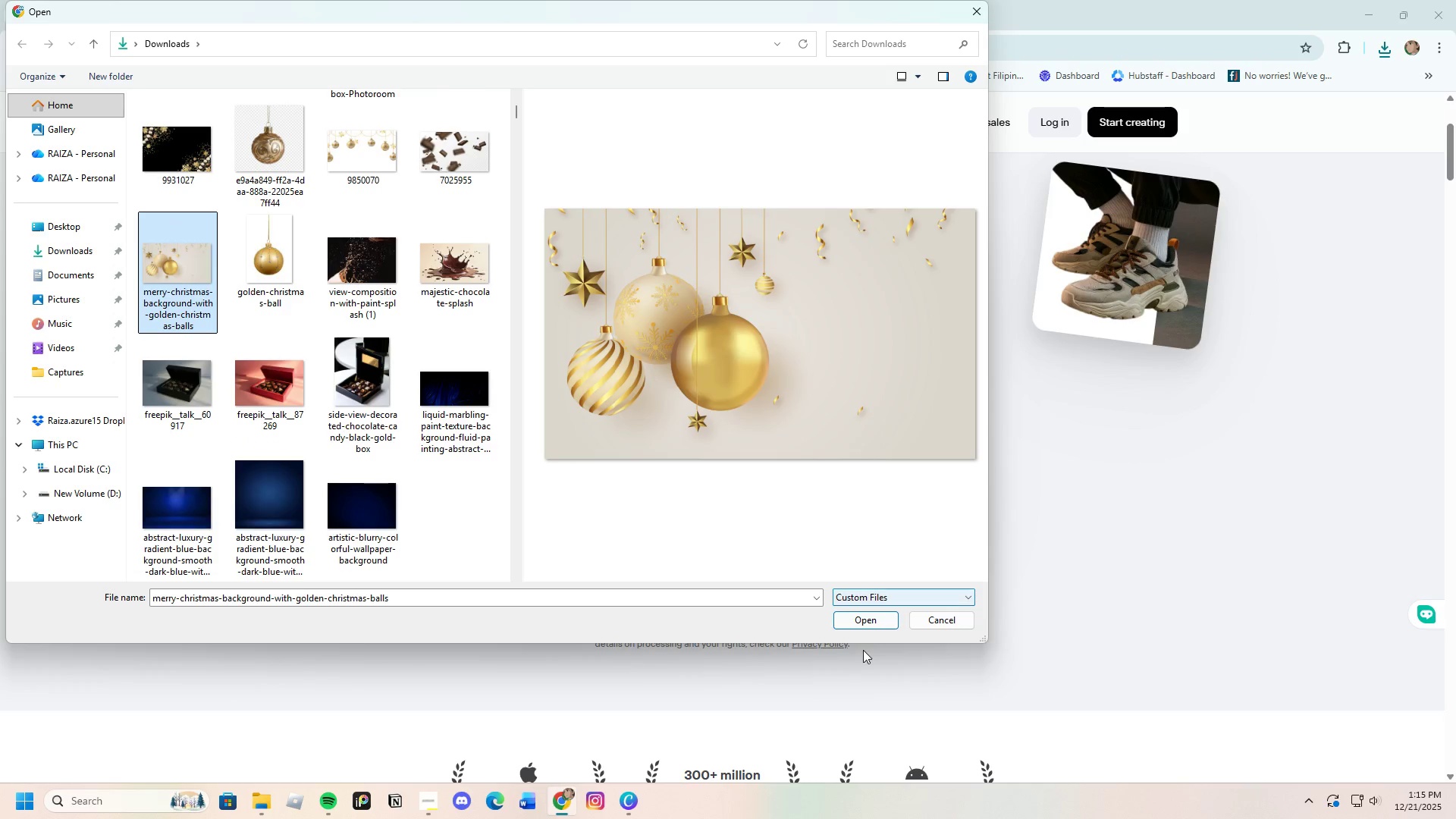 
left_click([858, 618])
 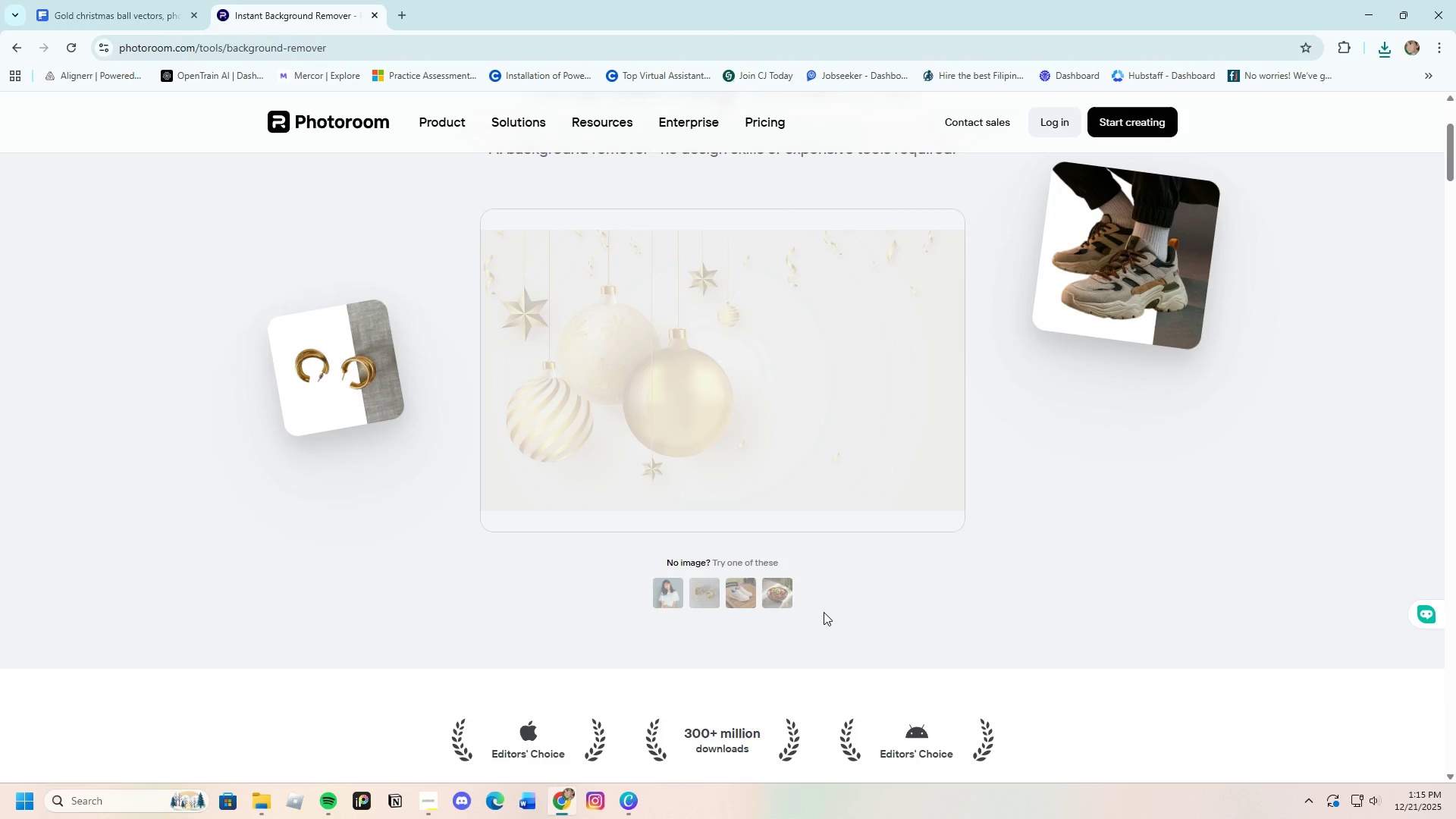 
mouse_move([762, 573])
 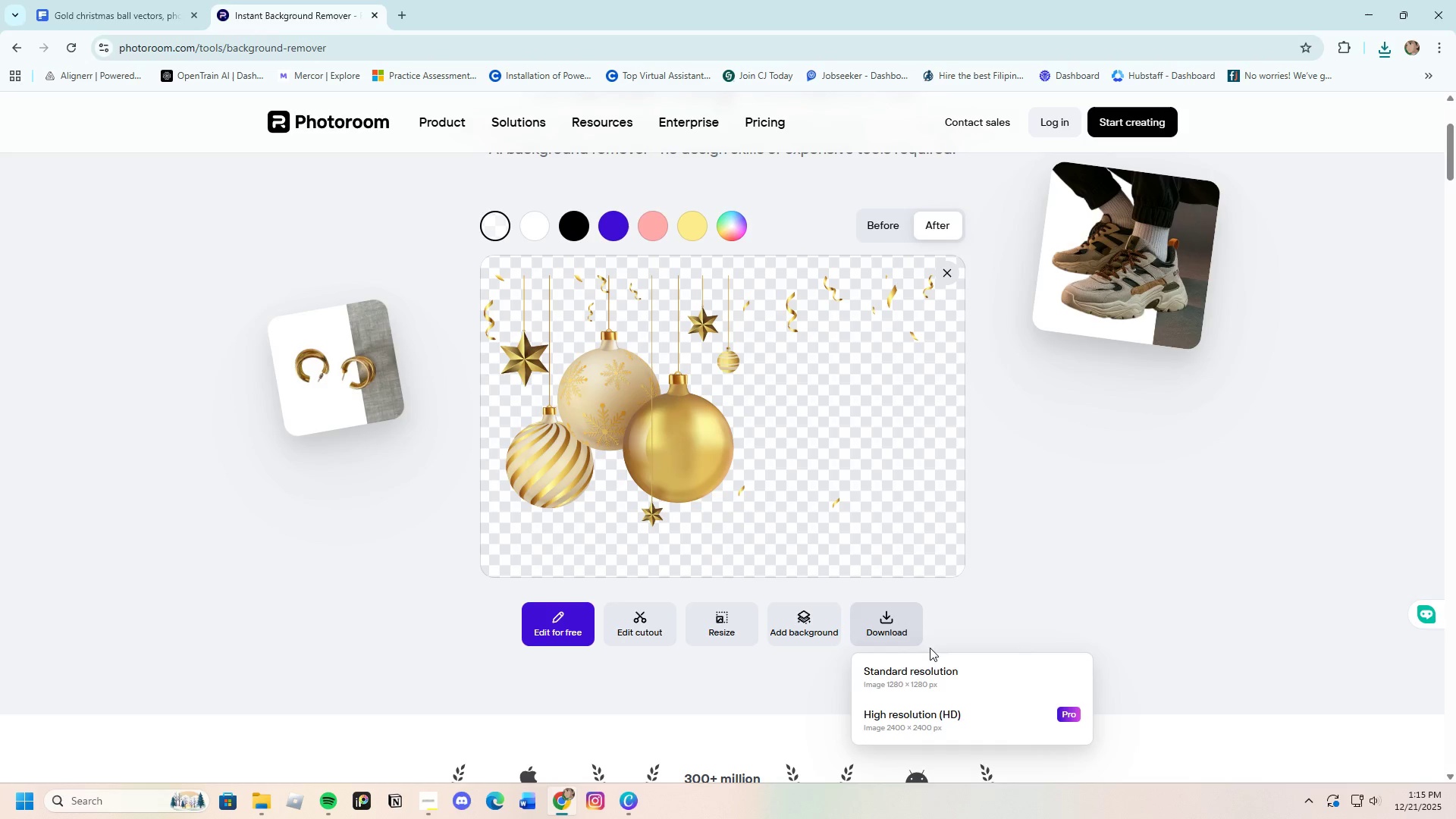 
left_click([938, 674])
 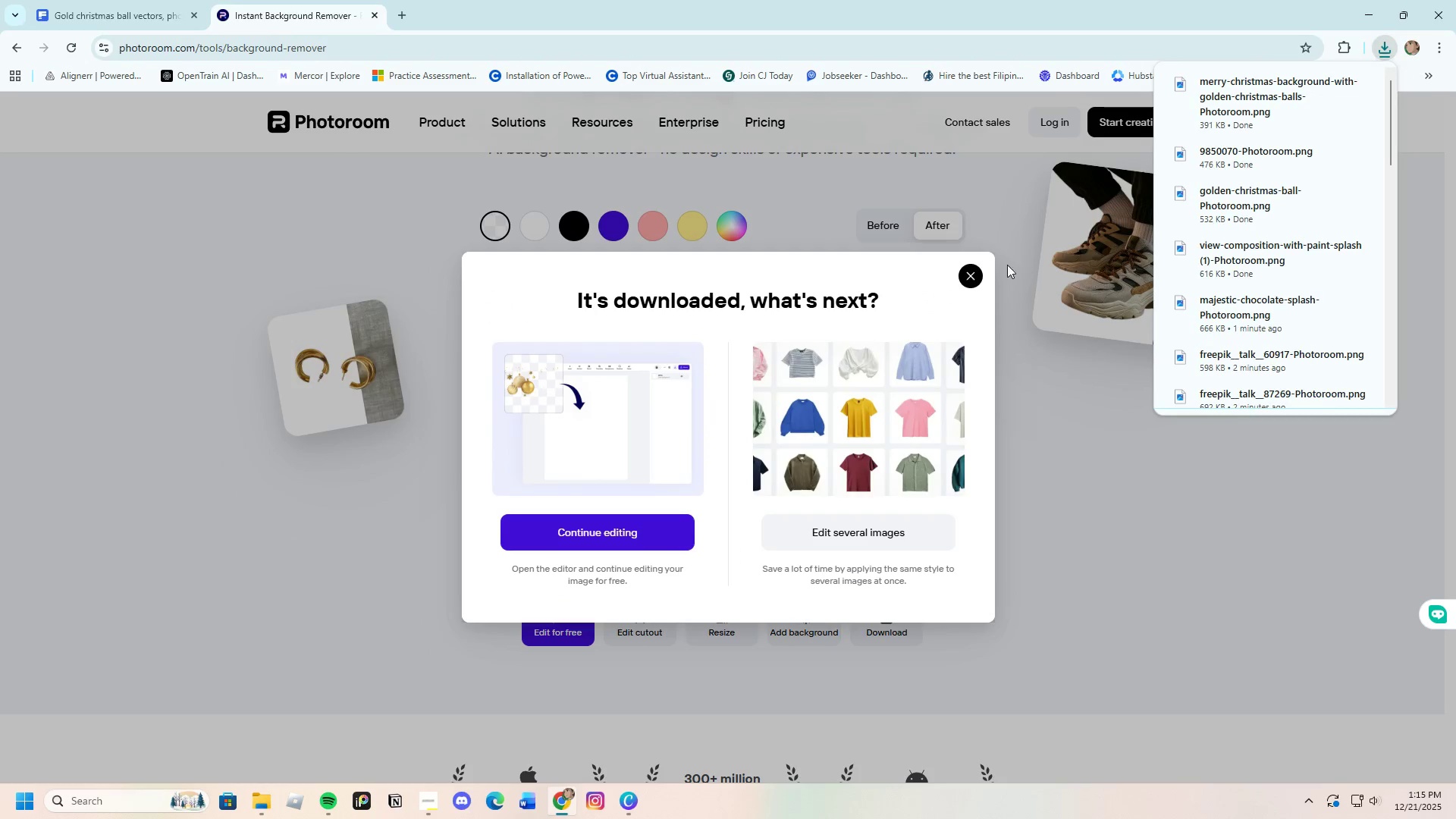 
left_click([954, 274])
 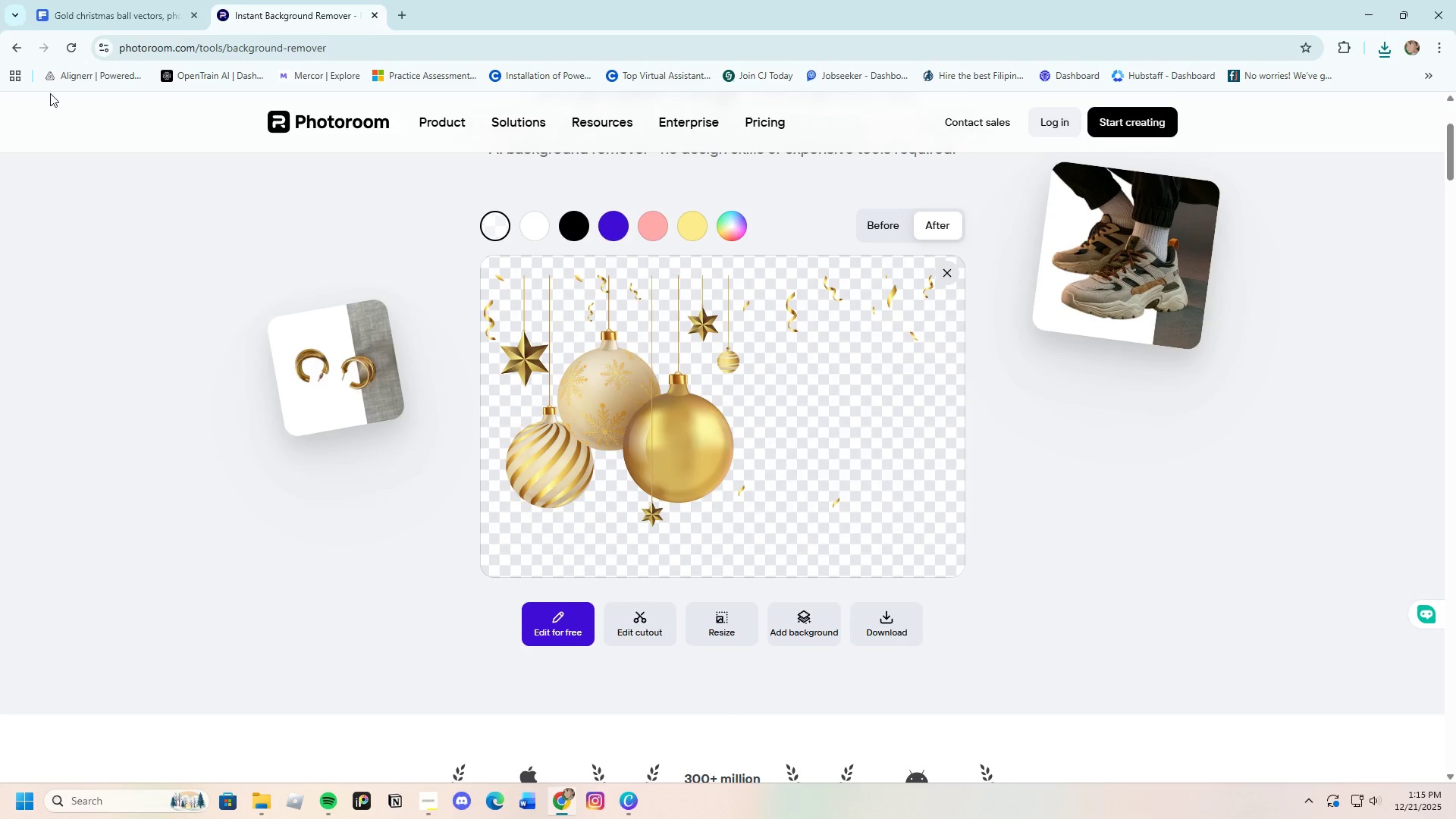 
left_click([74, 48])
 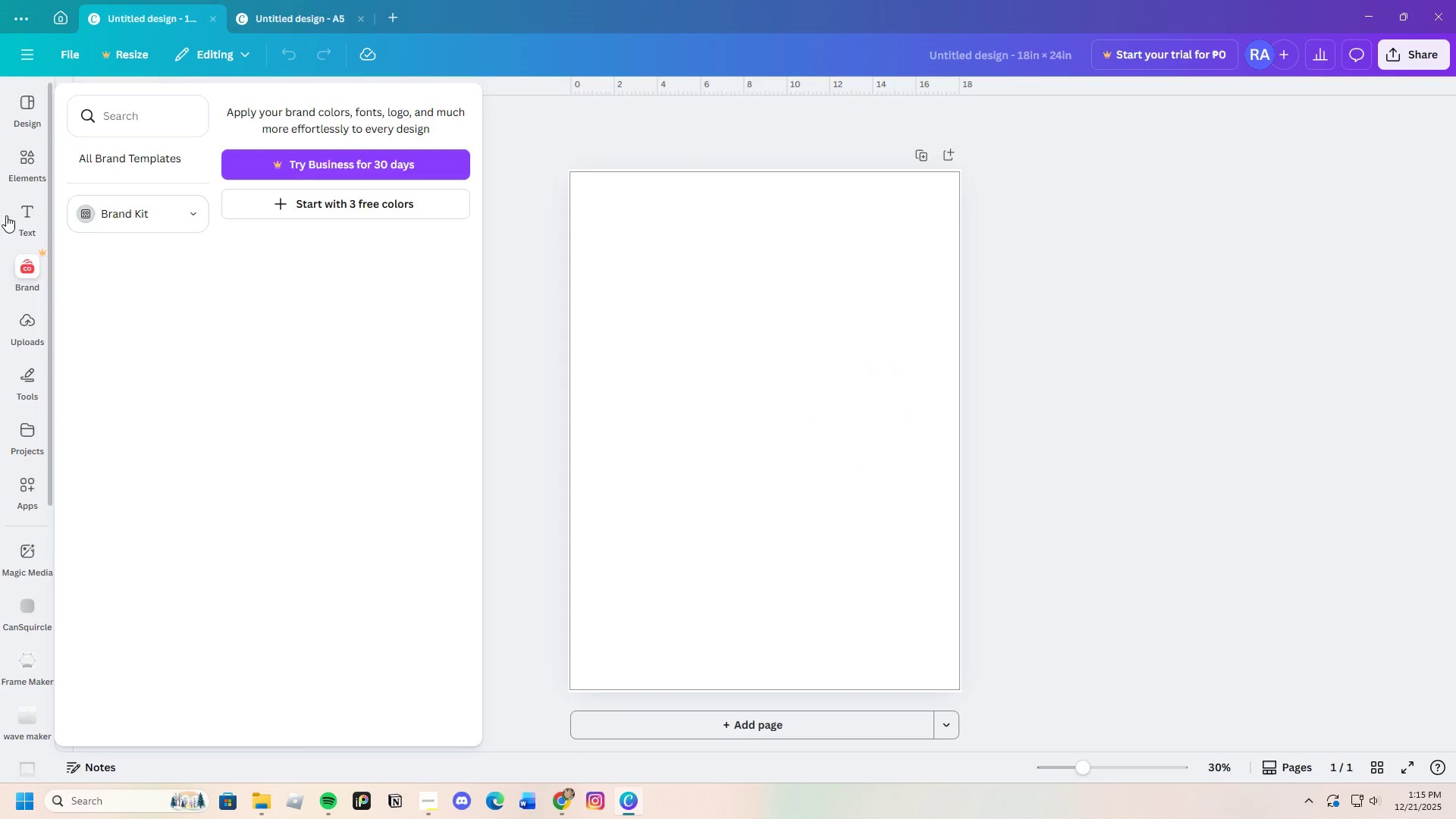 
wait(6.09)
 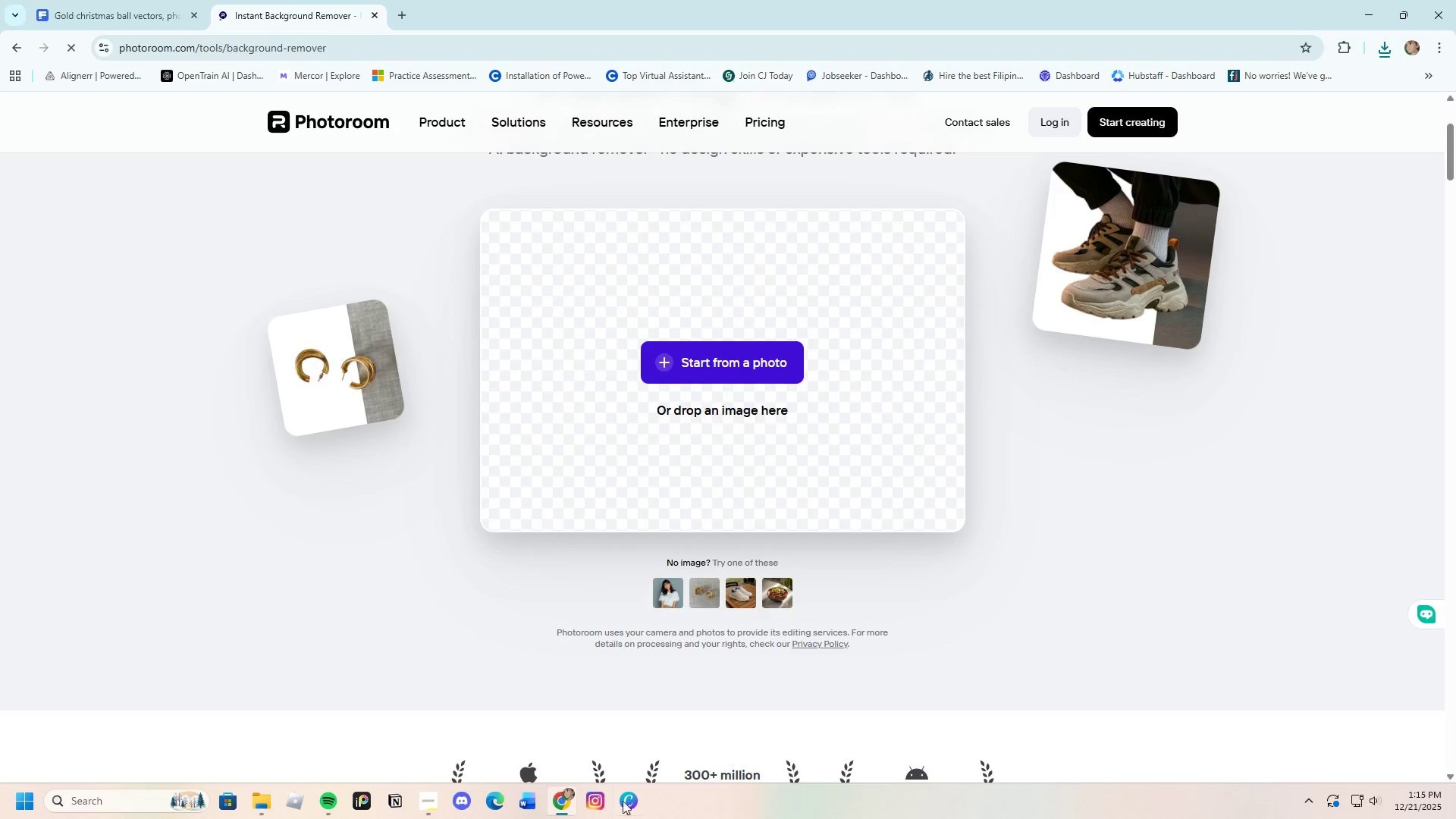 
left_click([29, 320])
 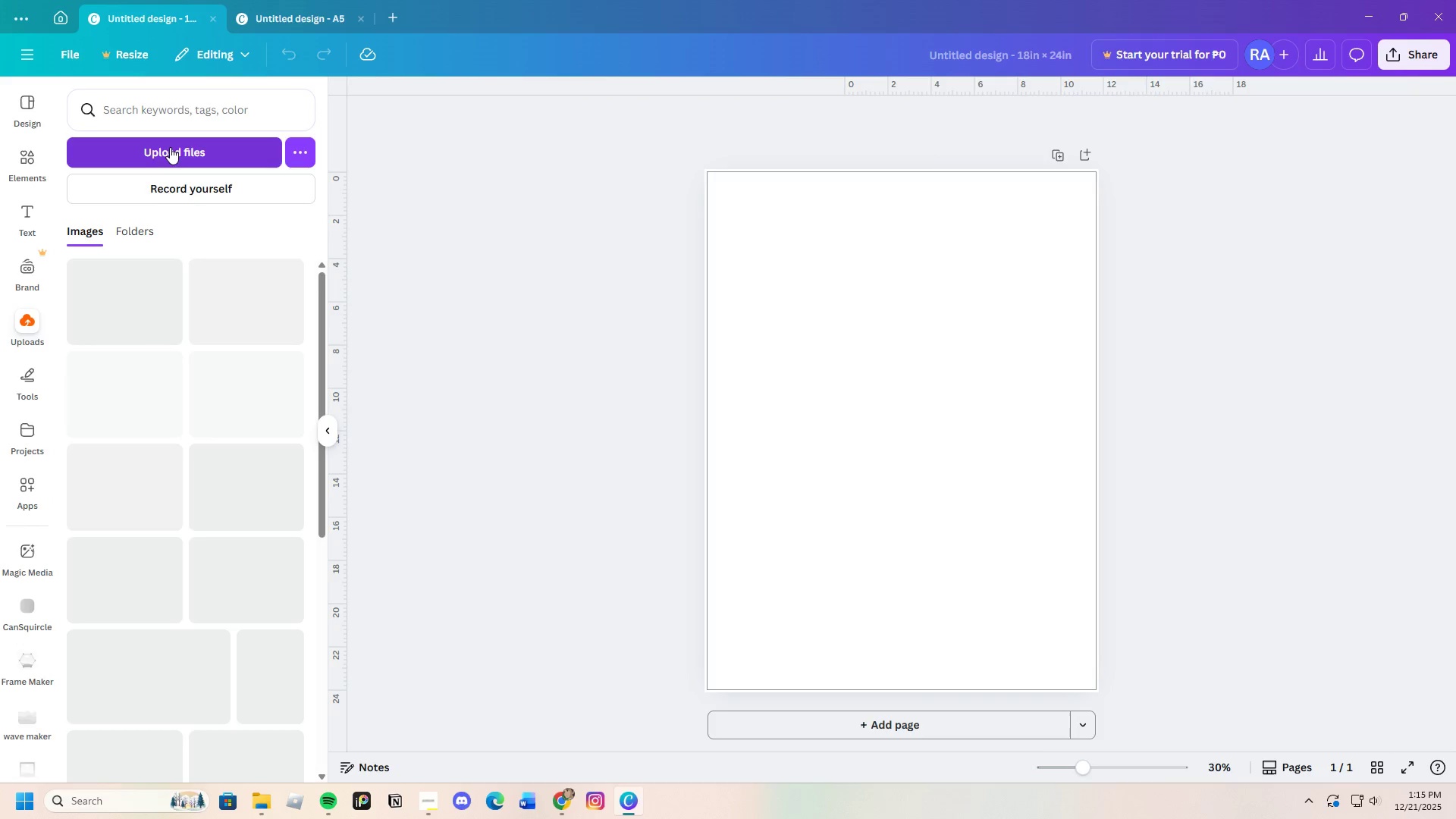 
left_click([170, 147])
 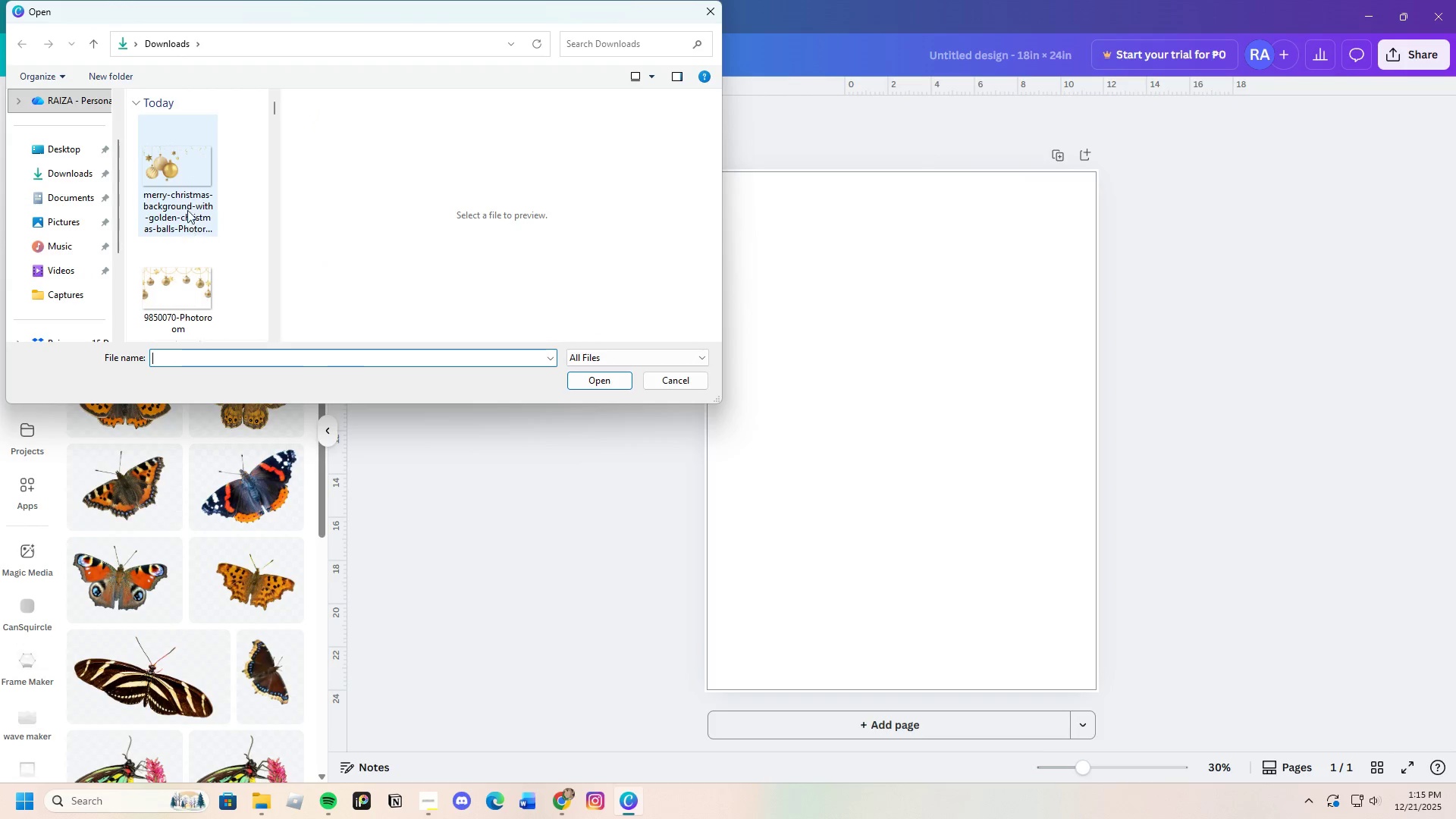 
left_click([178, 160])
 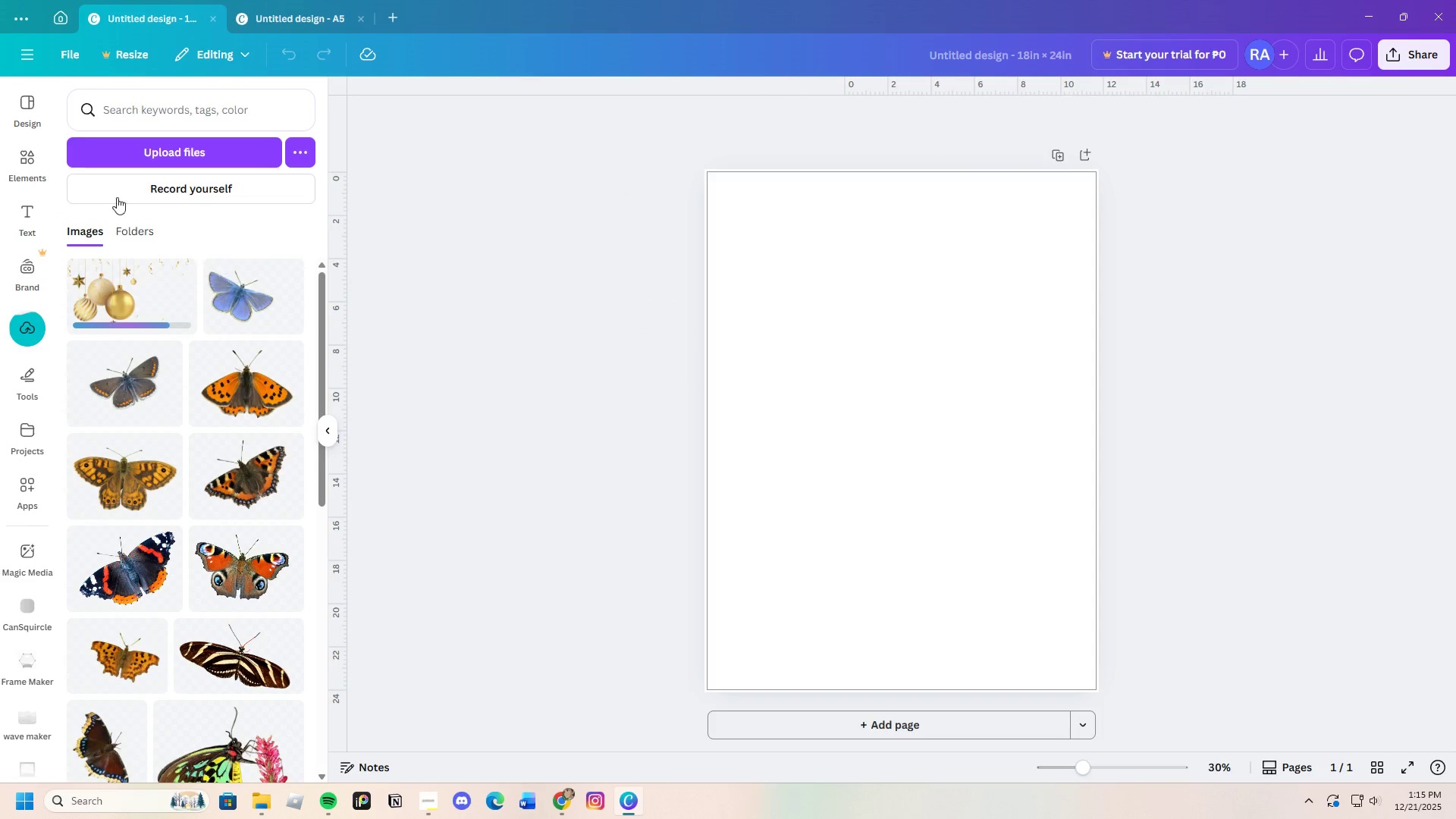 
wait(6.8)
 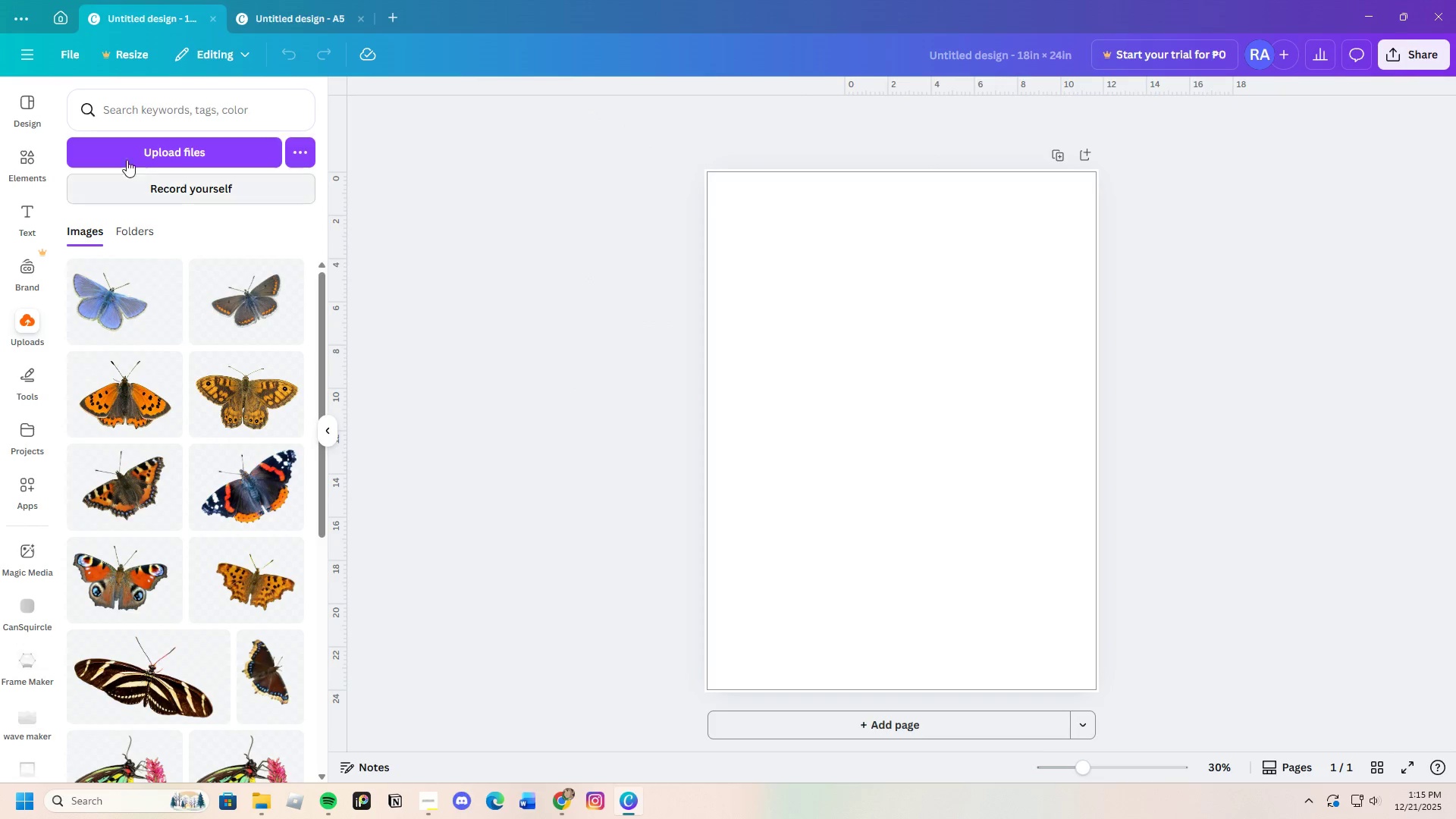 
scroll: coordinate [170, 271], scroll_direction: down, amount: 1.0
 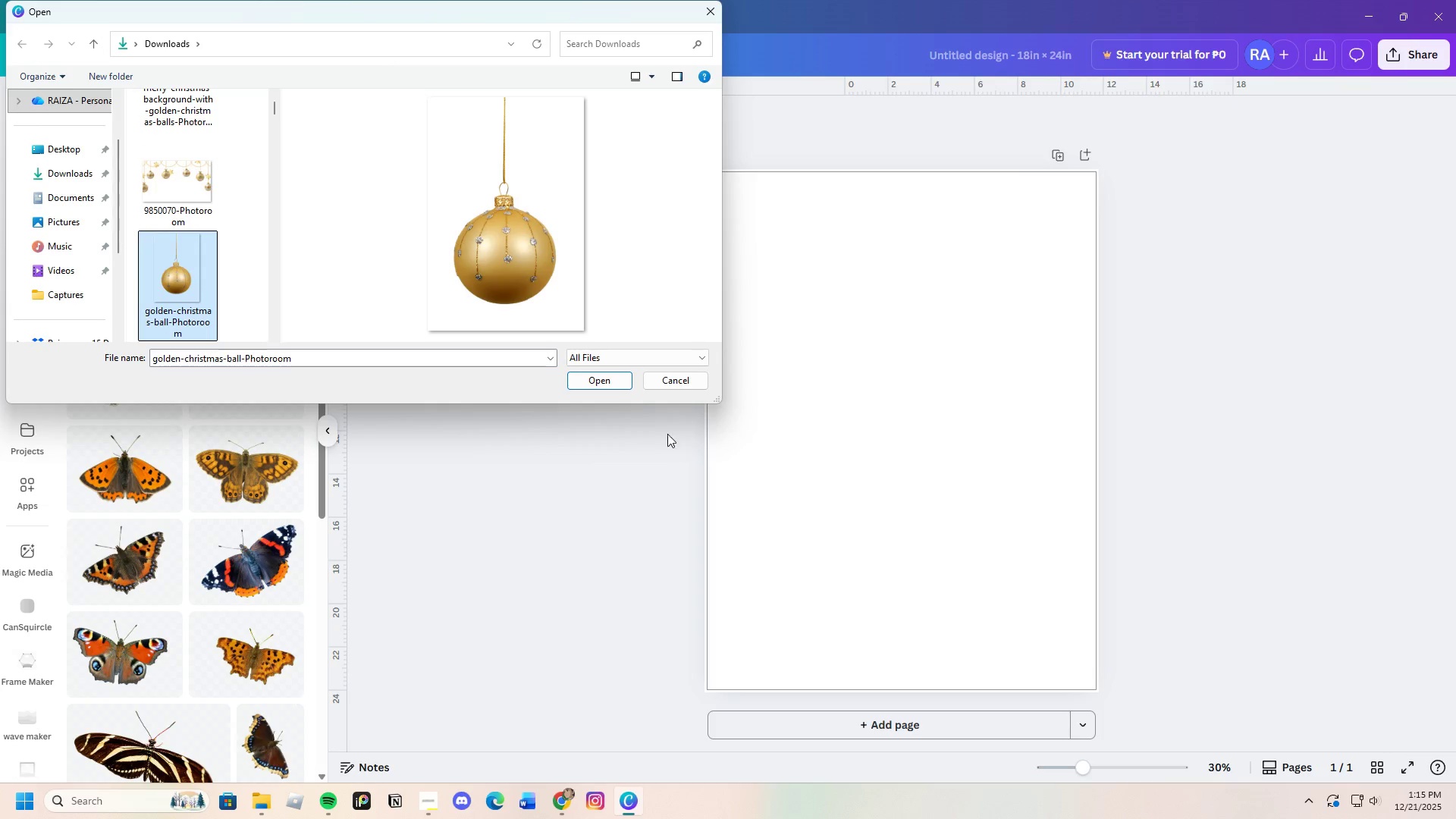 
left_click([614, 391])
 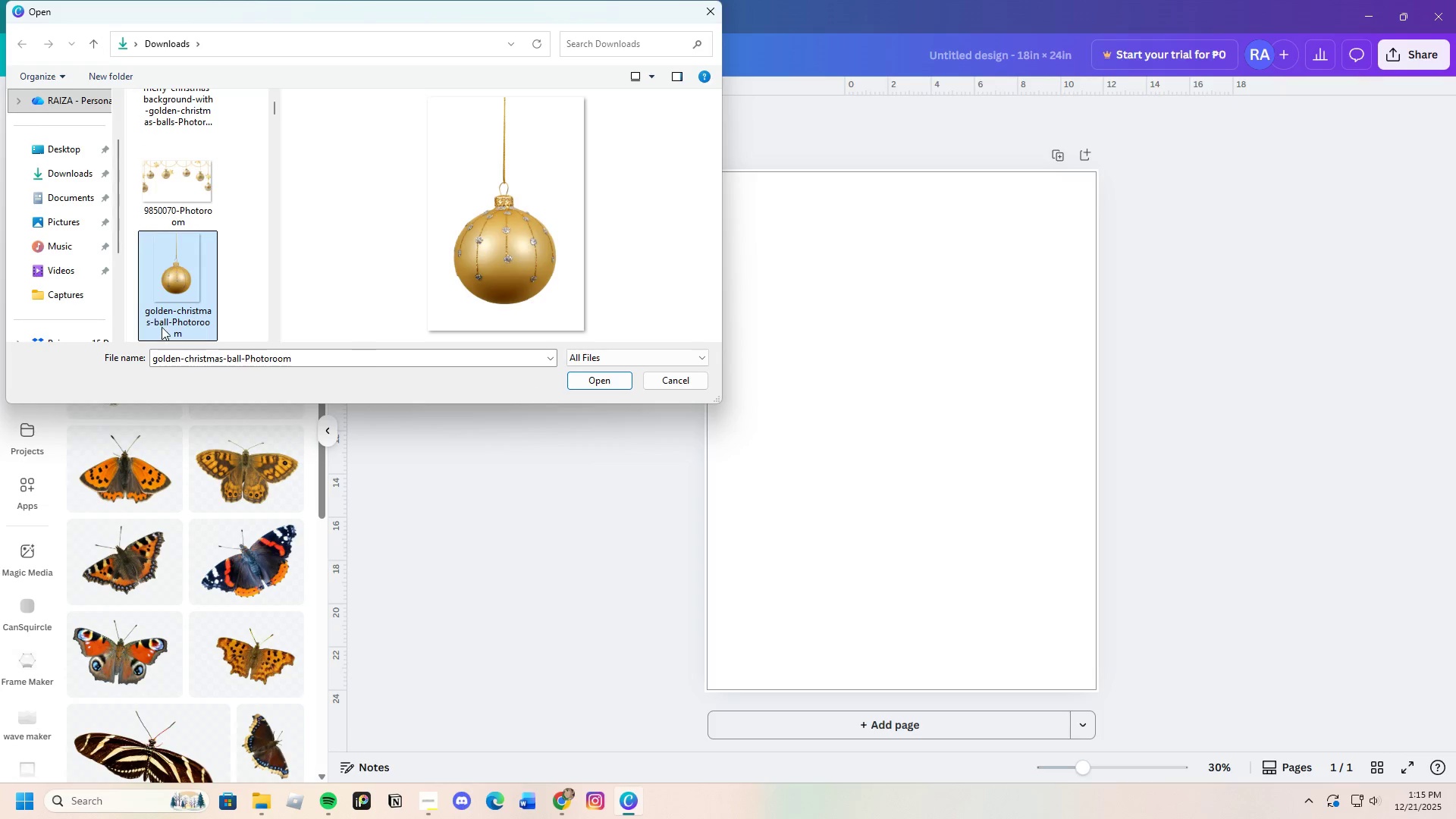 
scroll: coordinate [157, 291], scroll_direction: up, amount: 2.0
 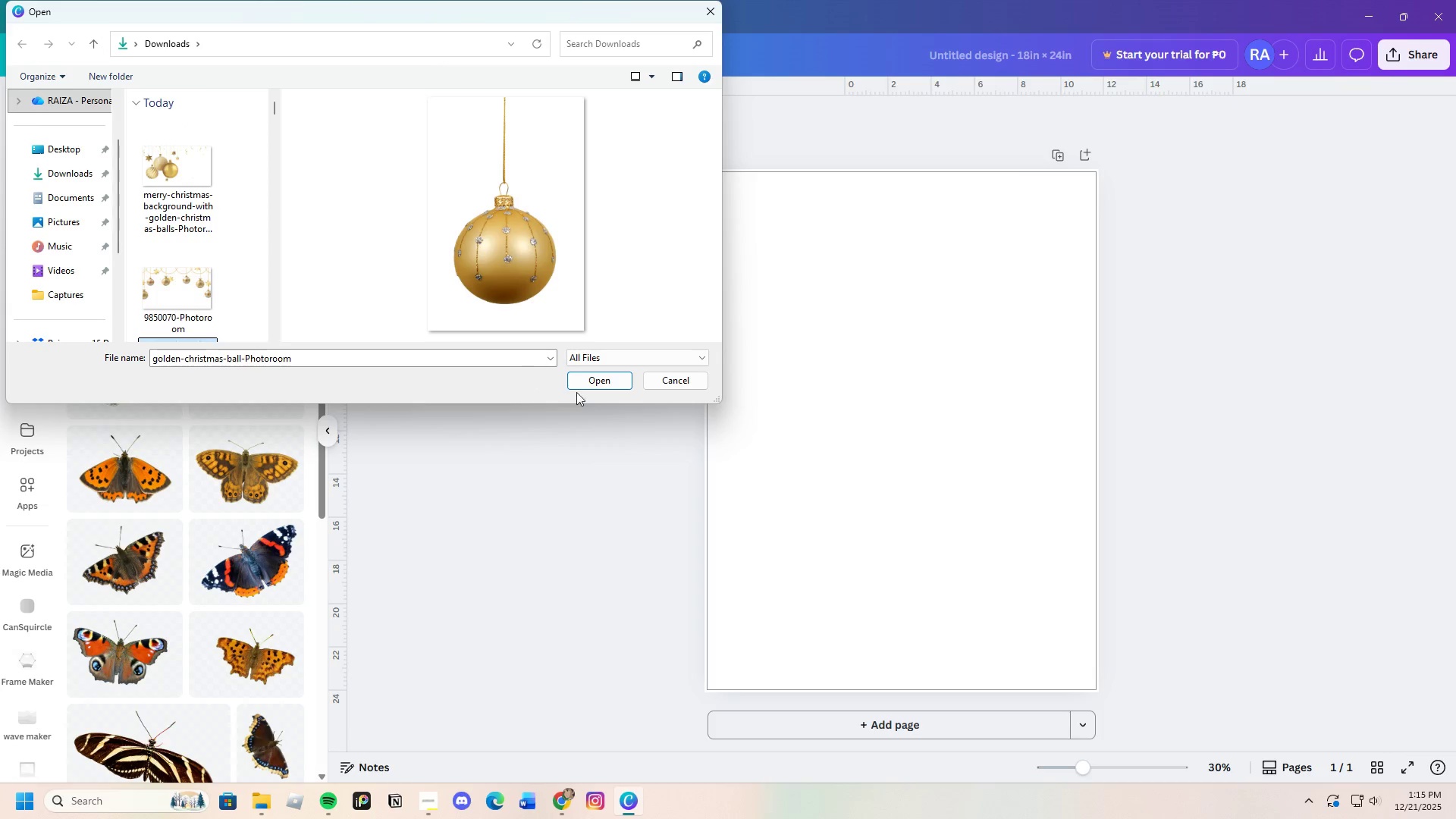 
left_click([591, 387])
 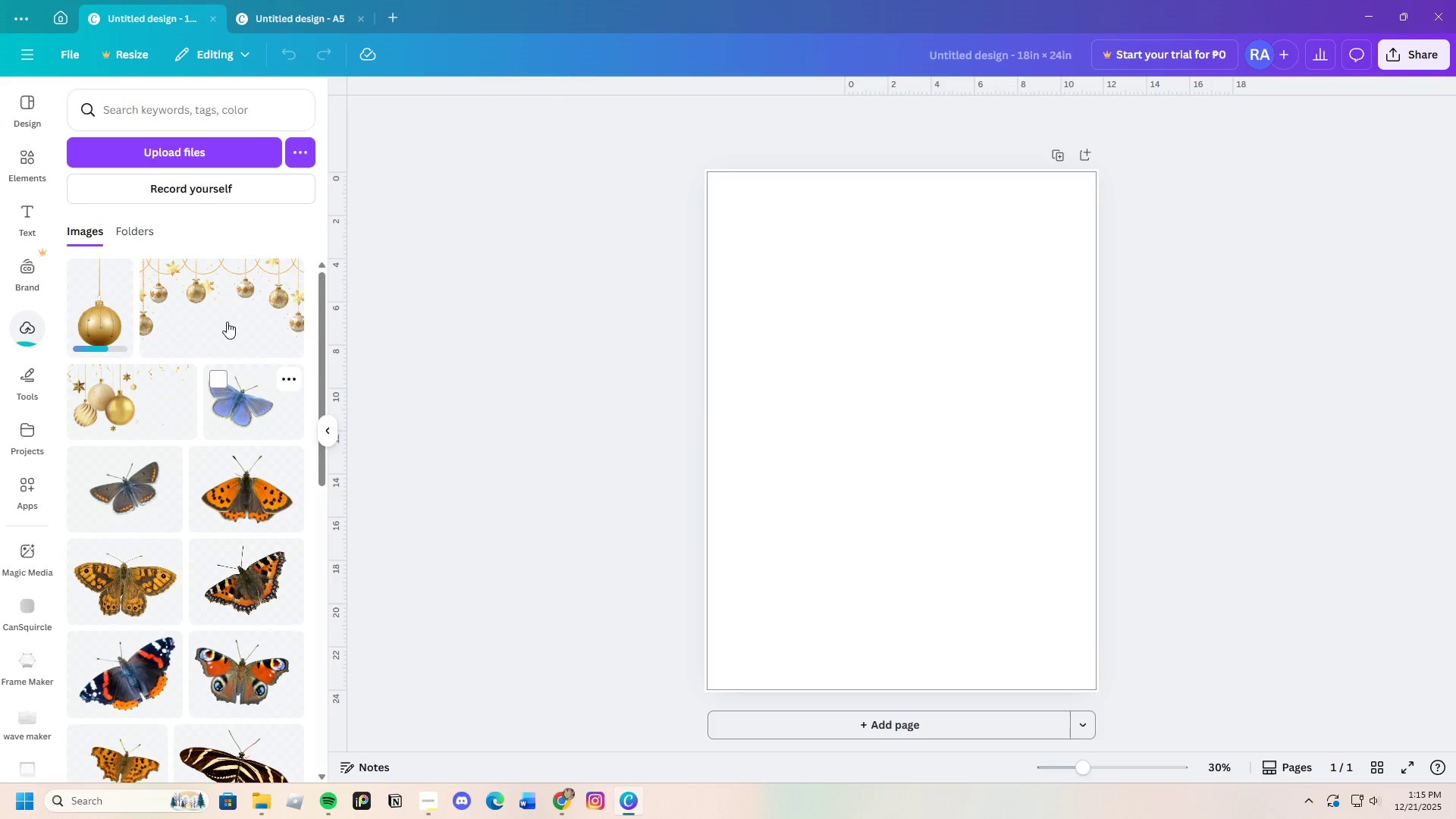 
left_click([231, 154])
 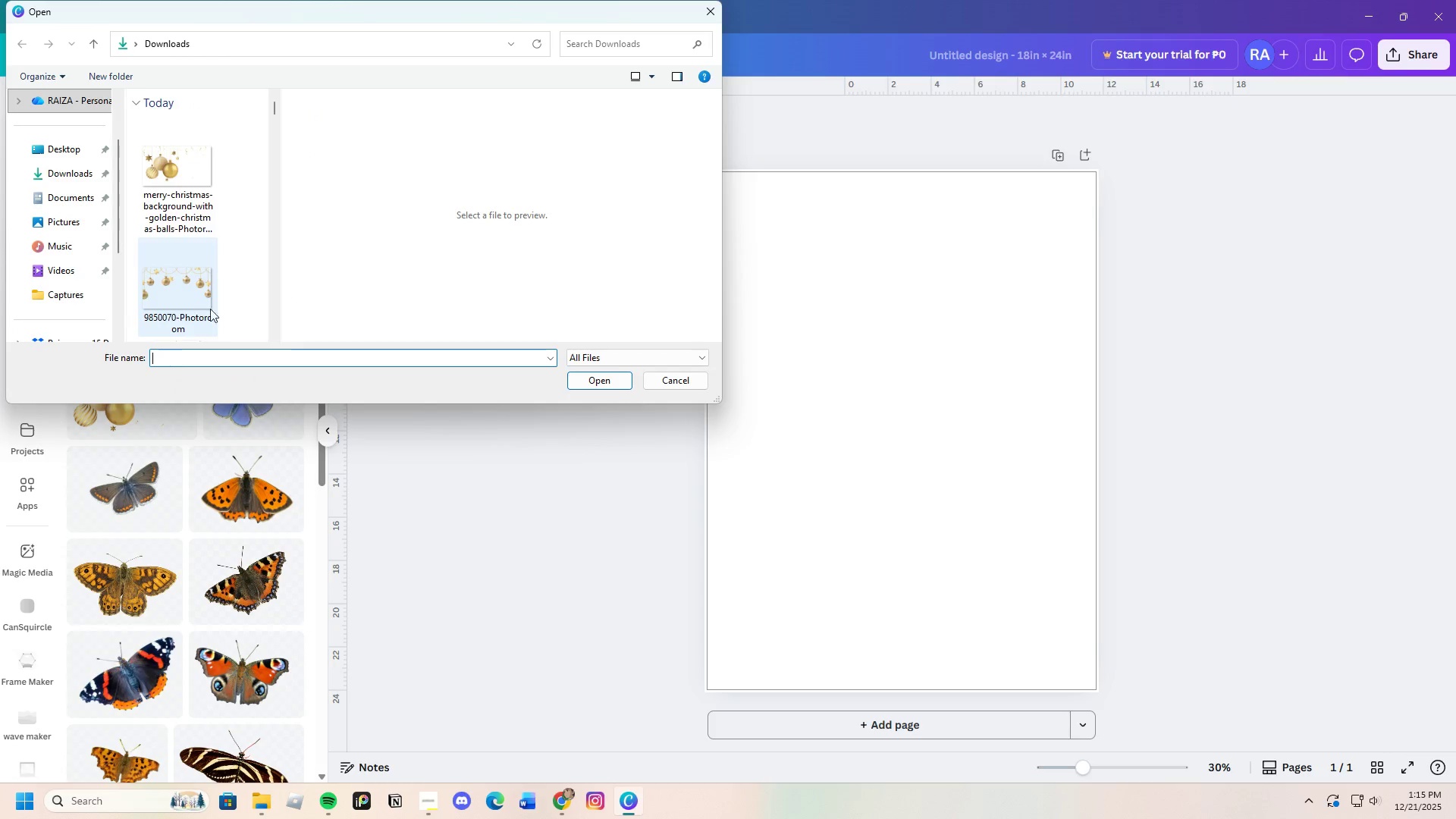 
scroll: coordinate [162, 265], scroll_direction: down, amount: 2.0
 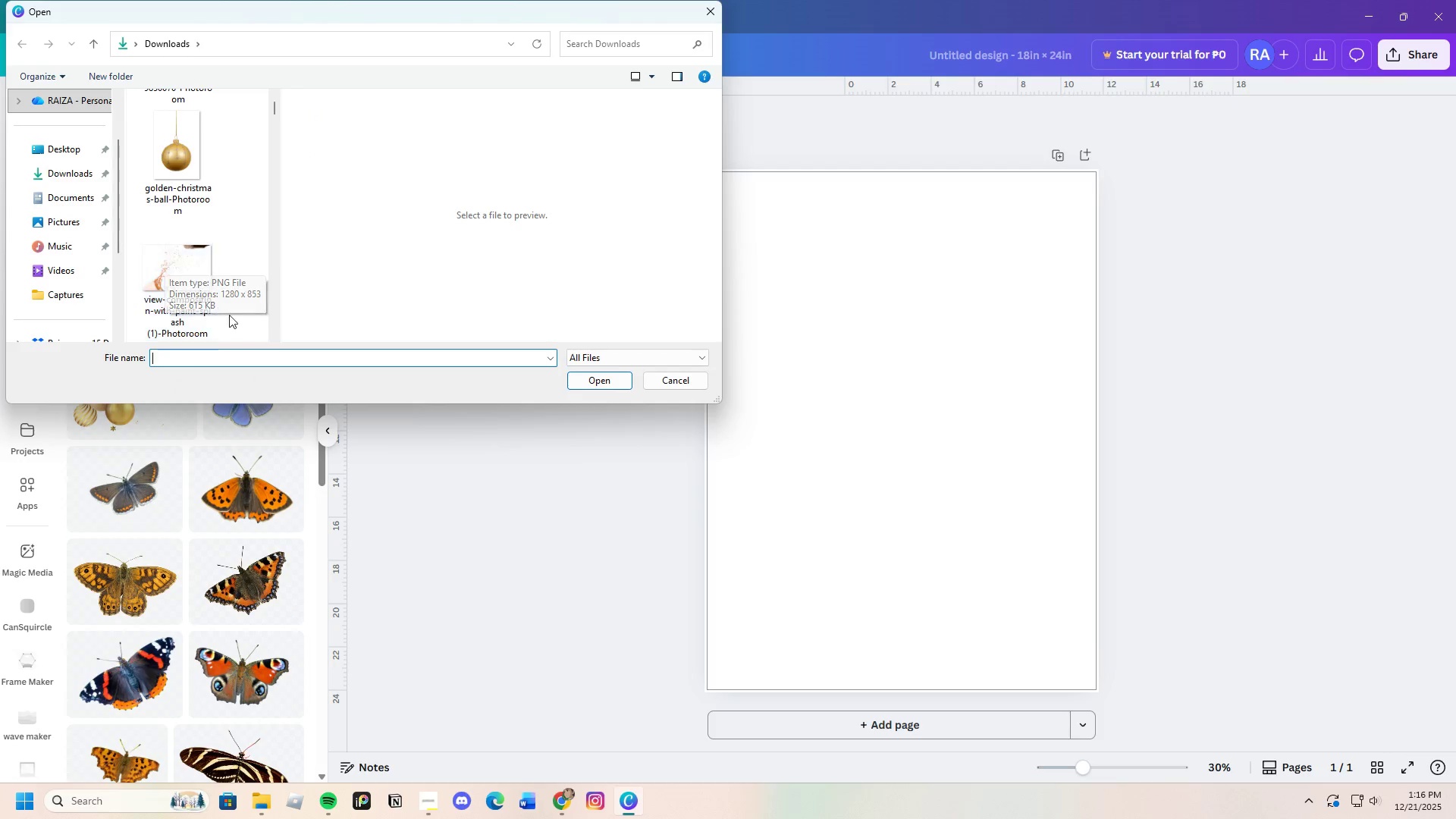 
left_click([174, 248])
 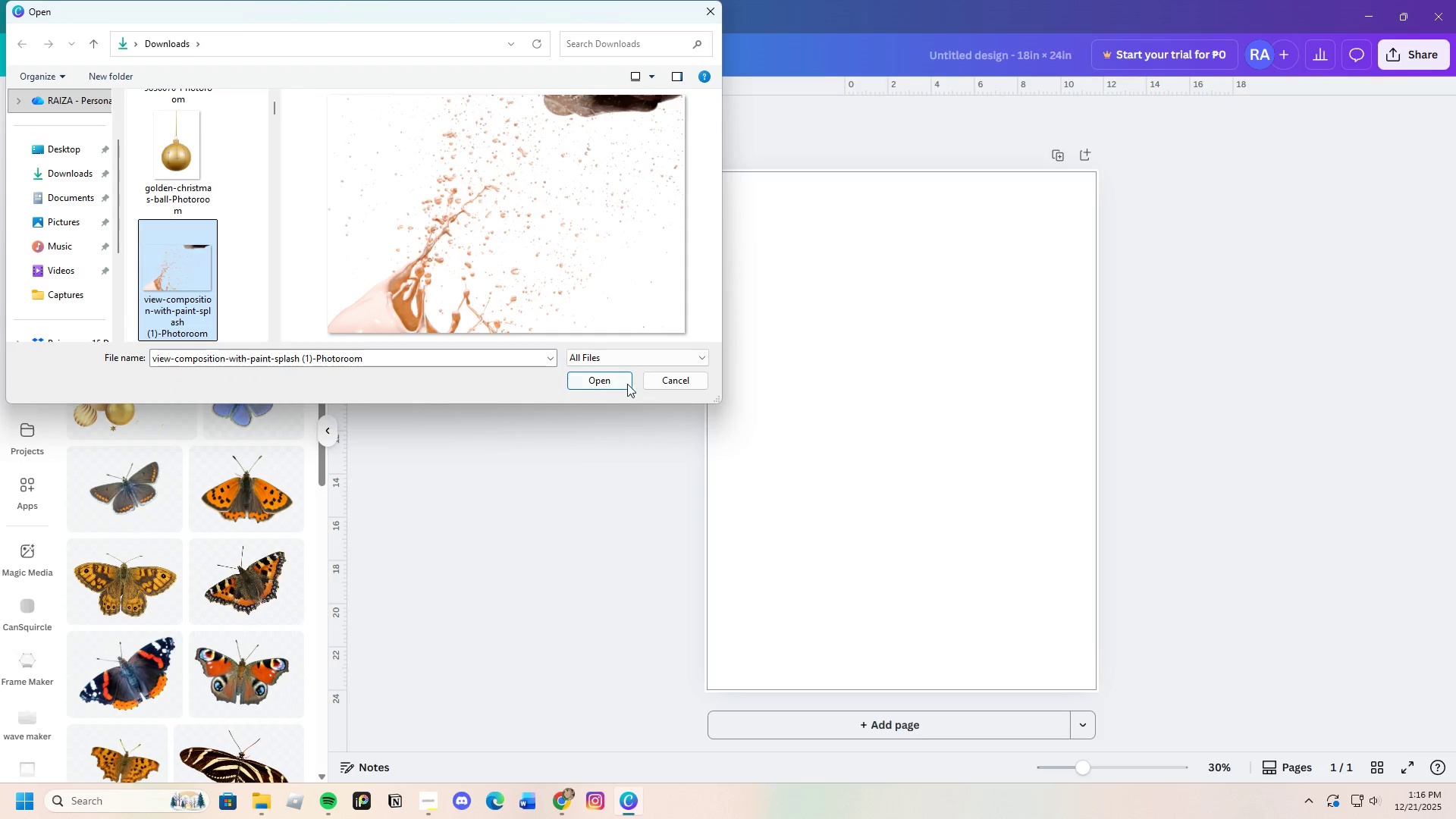 
left_click([600, 384])
 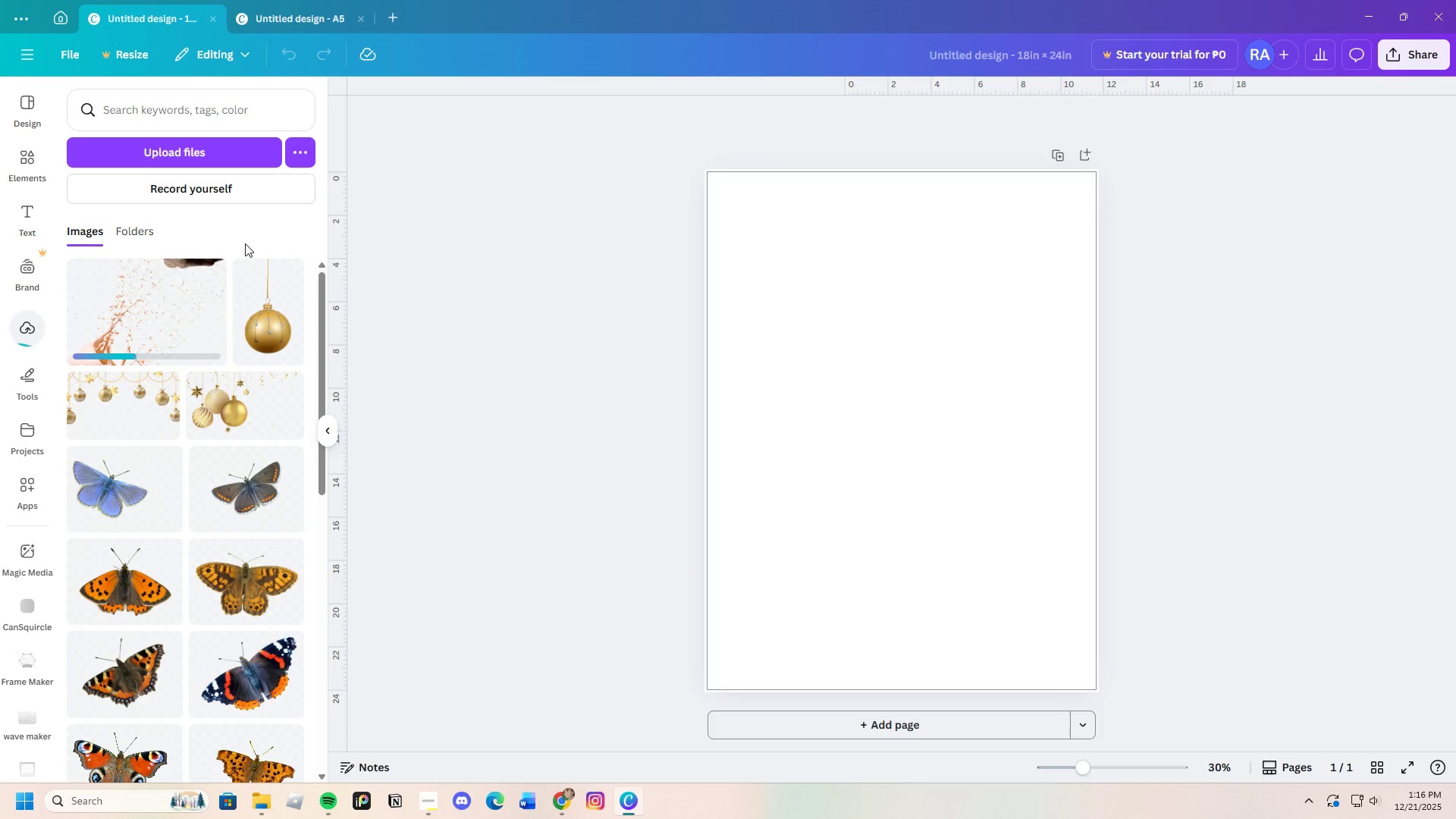 
left_click([230, 152])
 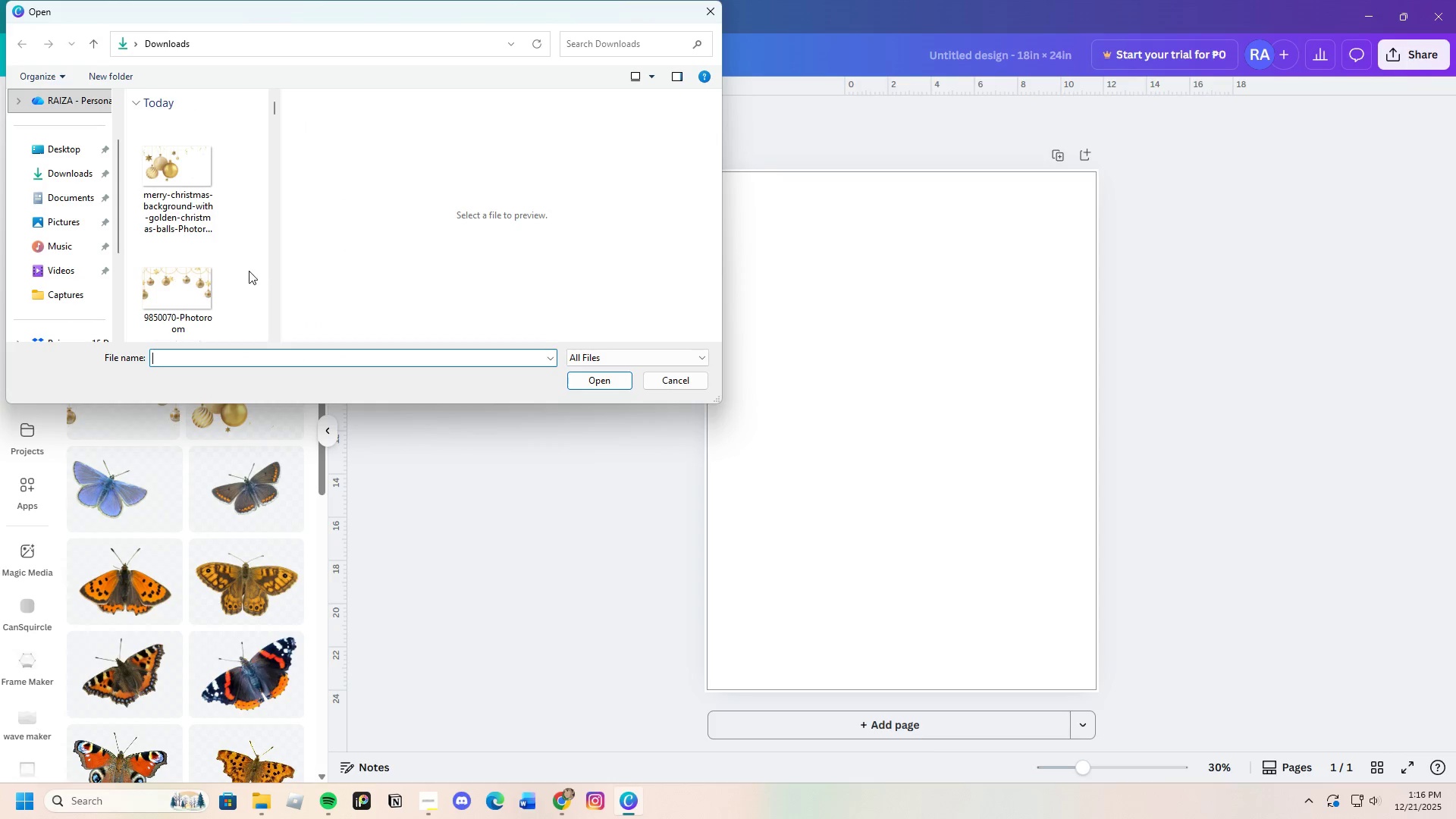 
scroll: coordinate [209, 297], scroll_direction: down, amount: 3.0
 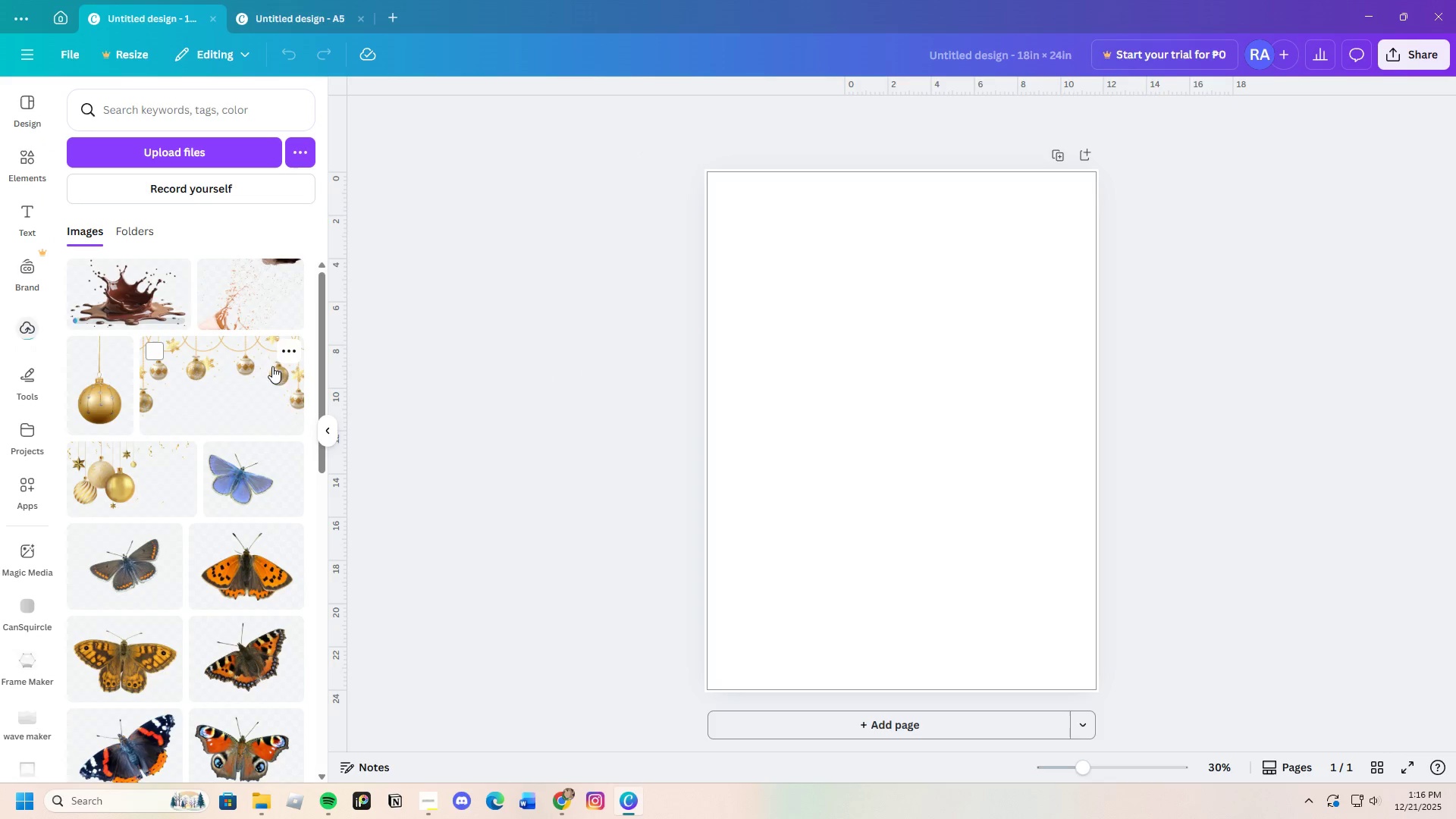 
left_click([240, 156])
 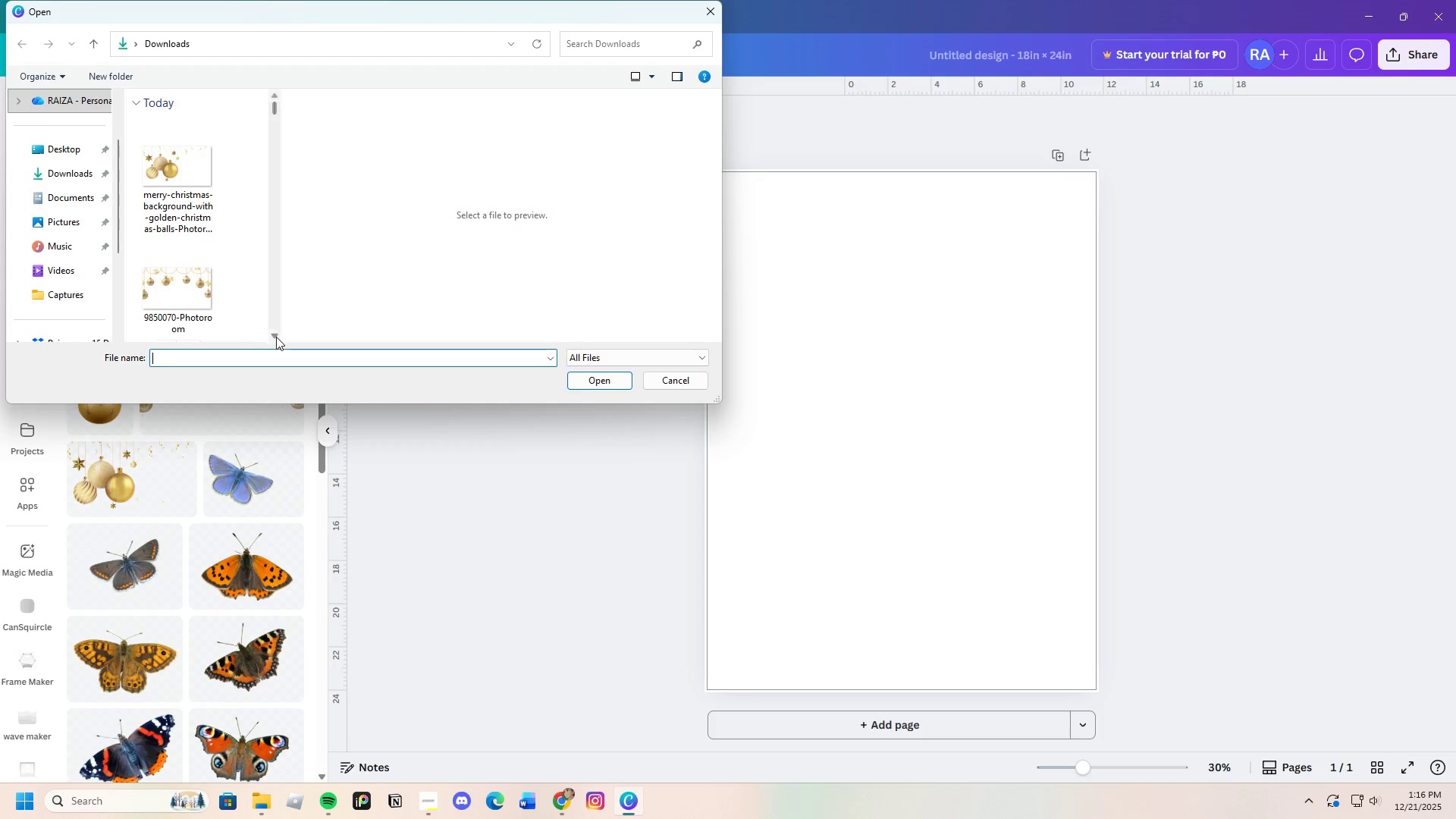 
scroll: coordinate [214, 275], scroll_direction: down, amount: 4.0
 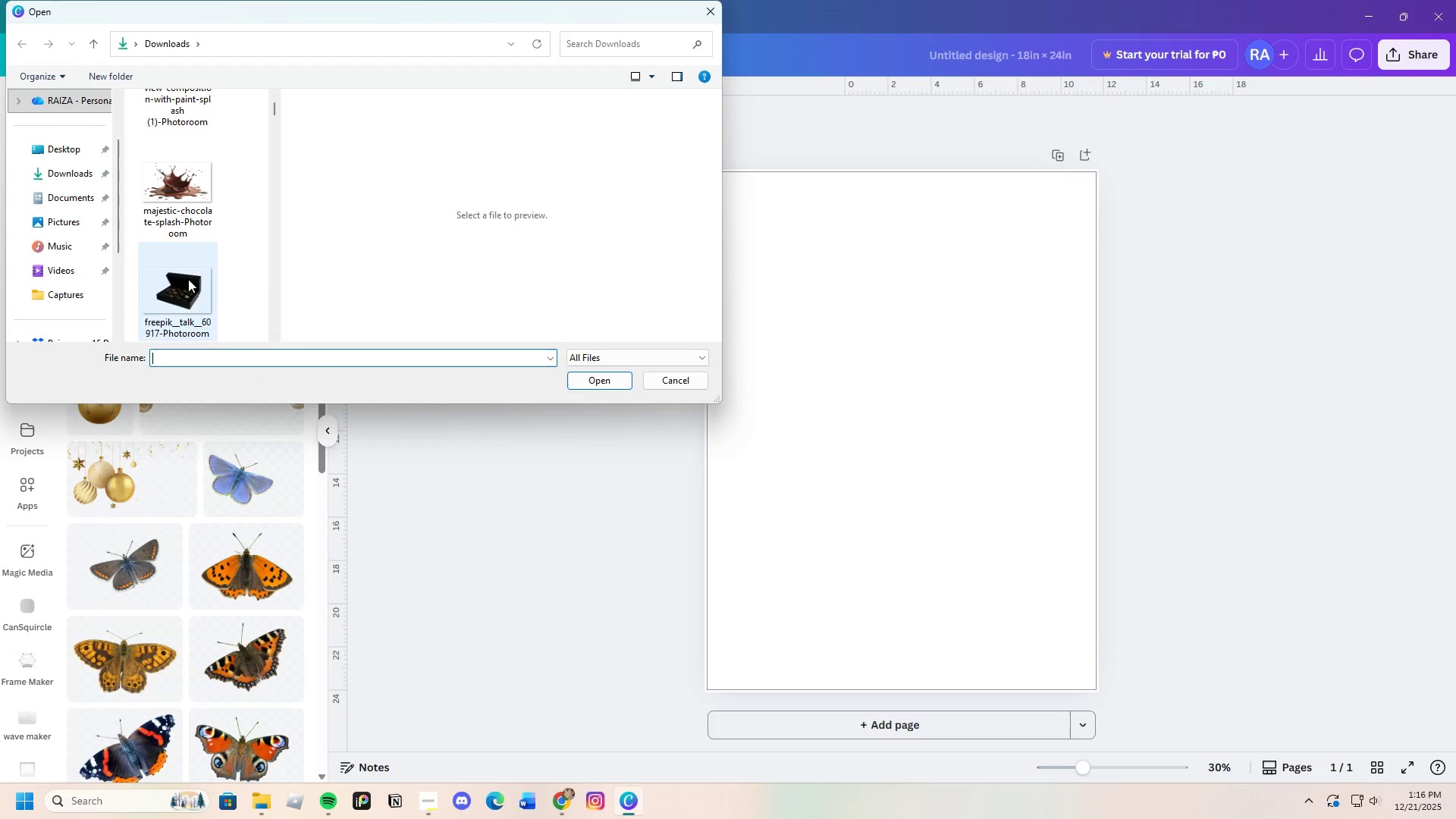 
left_click([179, 269])
 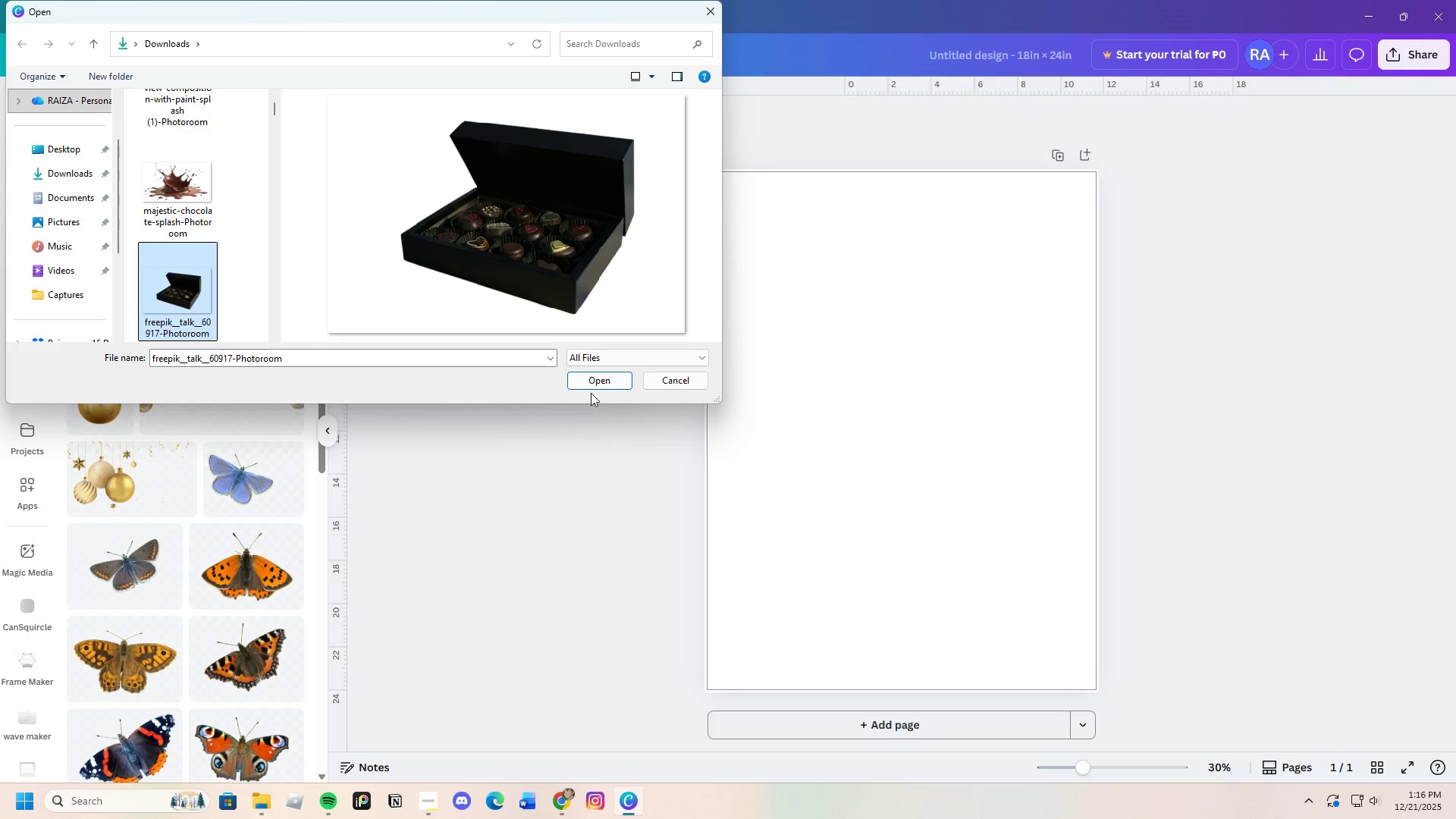 
left_click([591, 387])
 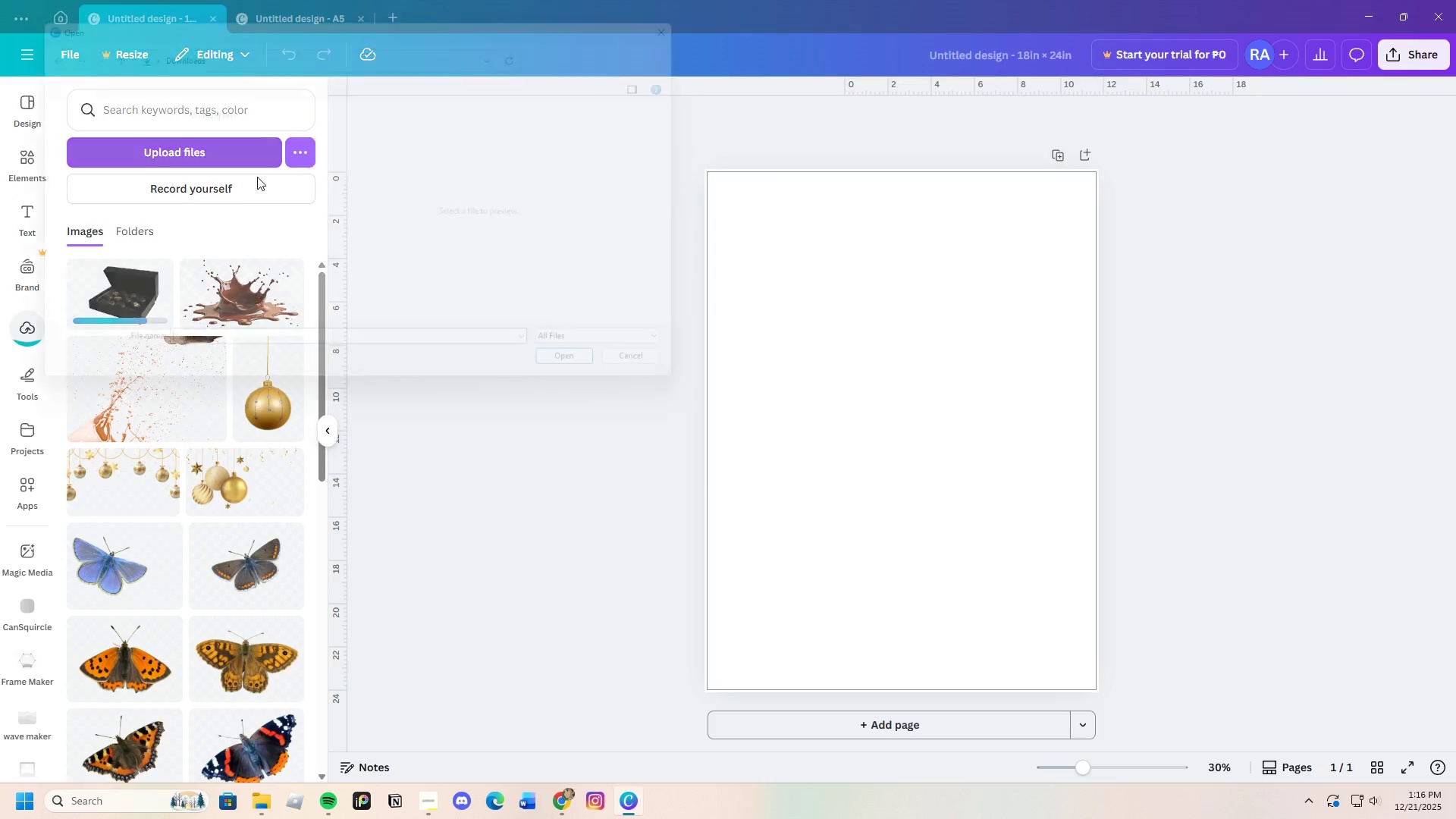 
scroll: coordinate [196, 293], scroll_direction: down, amount: 4.0
 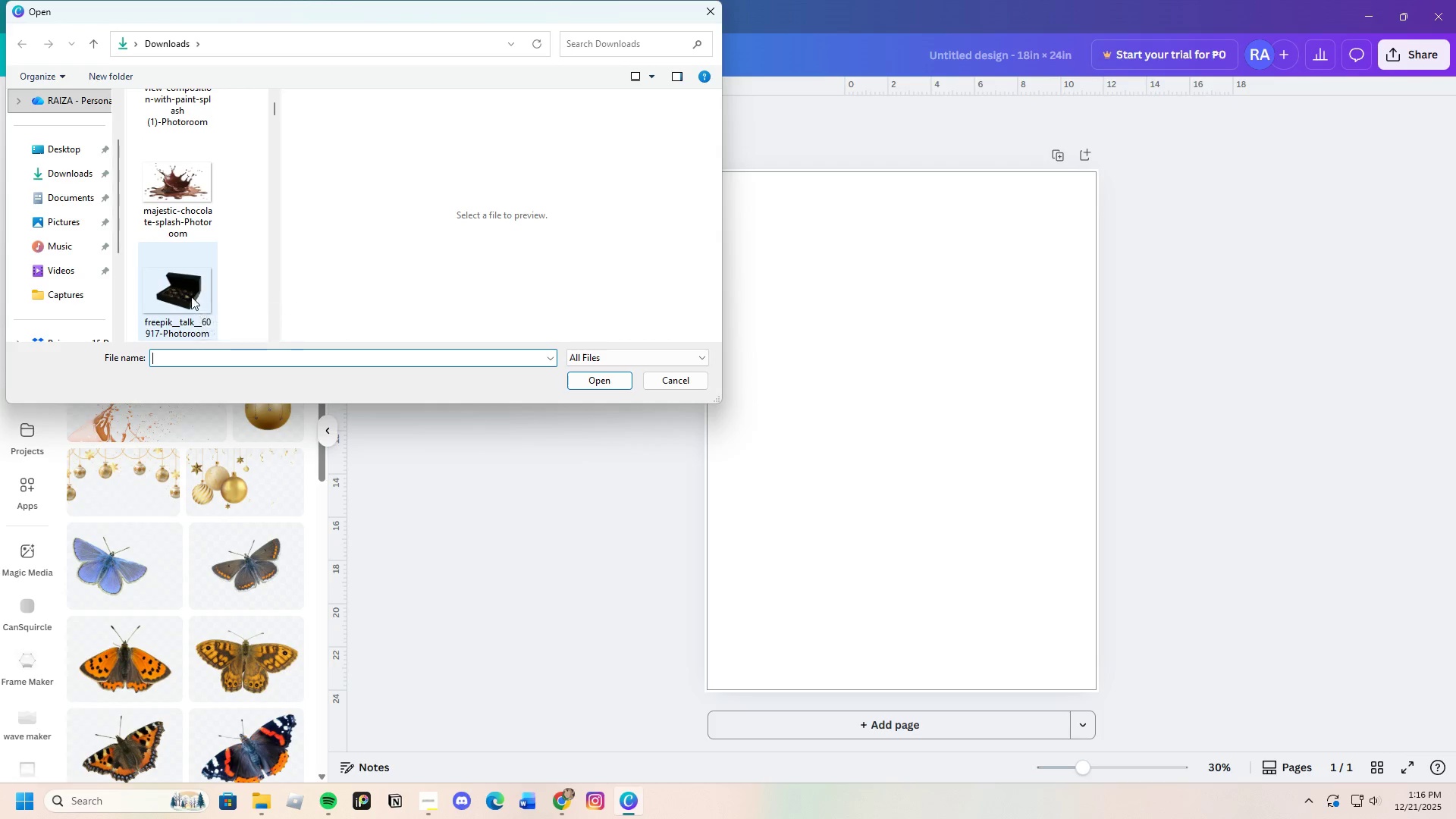 
left_click([177, 275])
 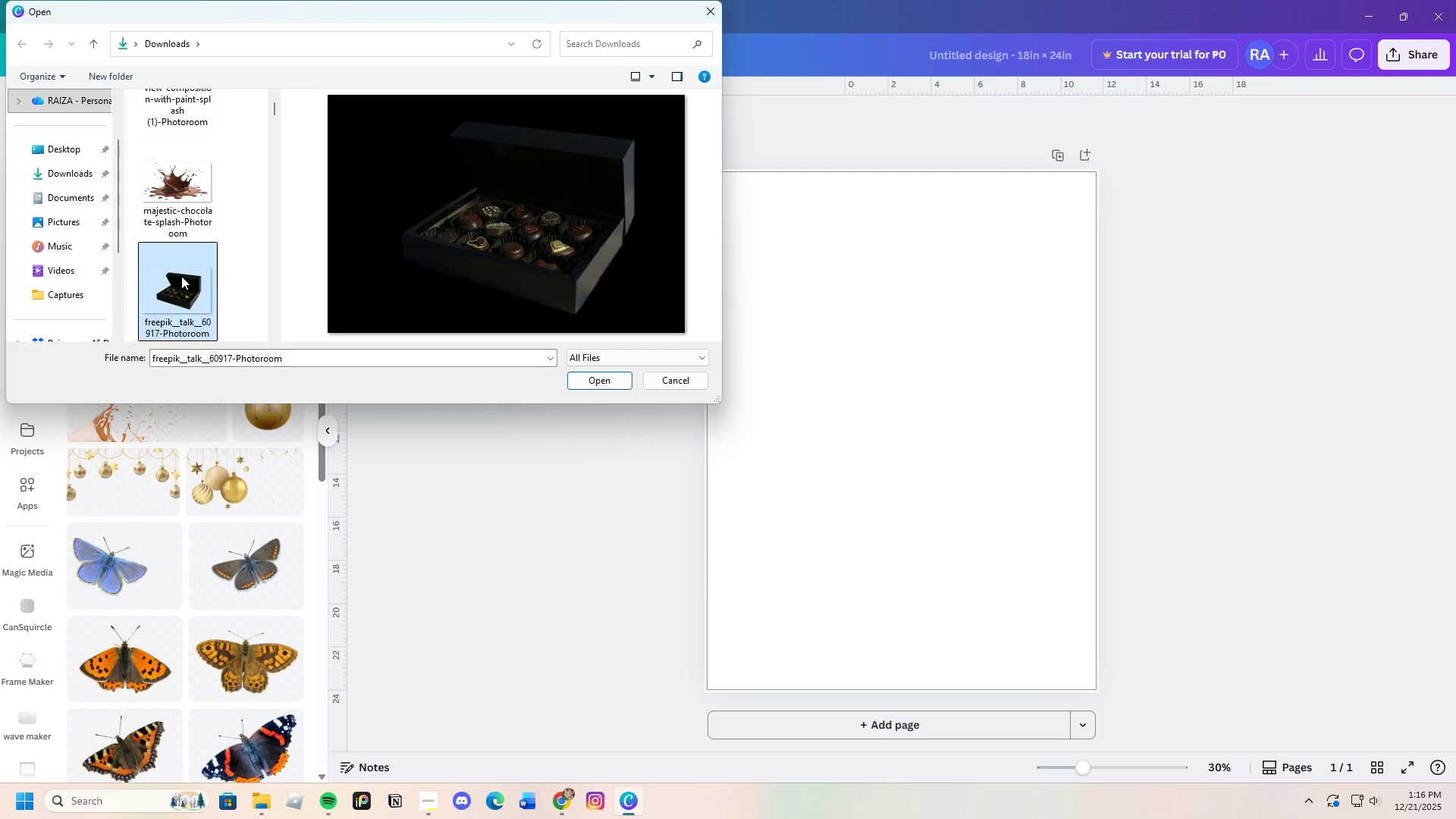 
scroll: coordinate [181, 276], scroll_direction: down, amount: 1.0
 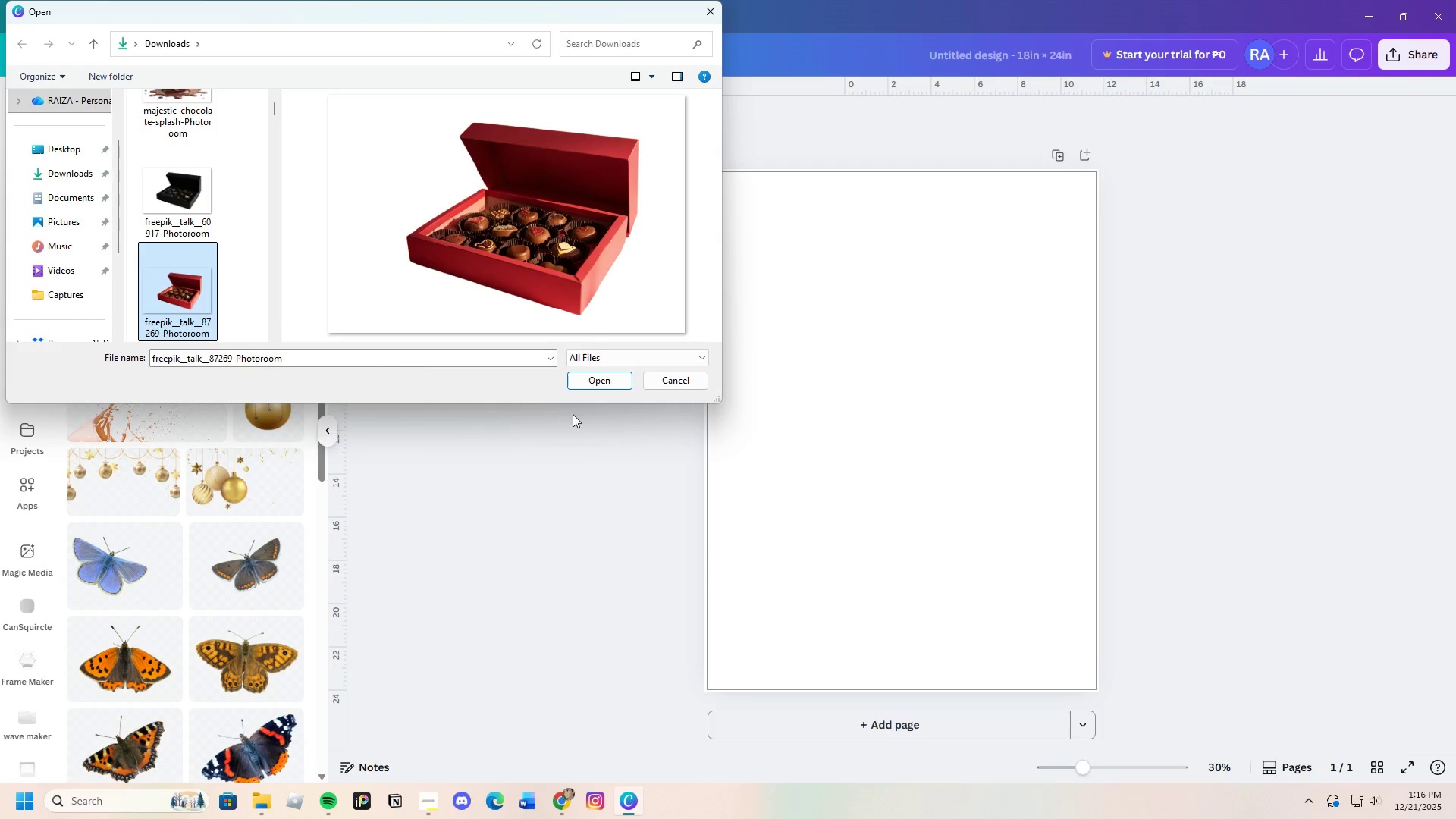 
left_click([585, 377])
 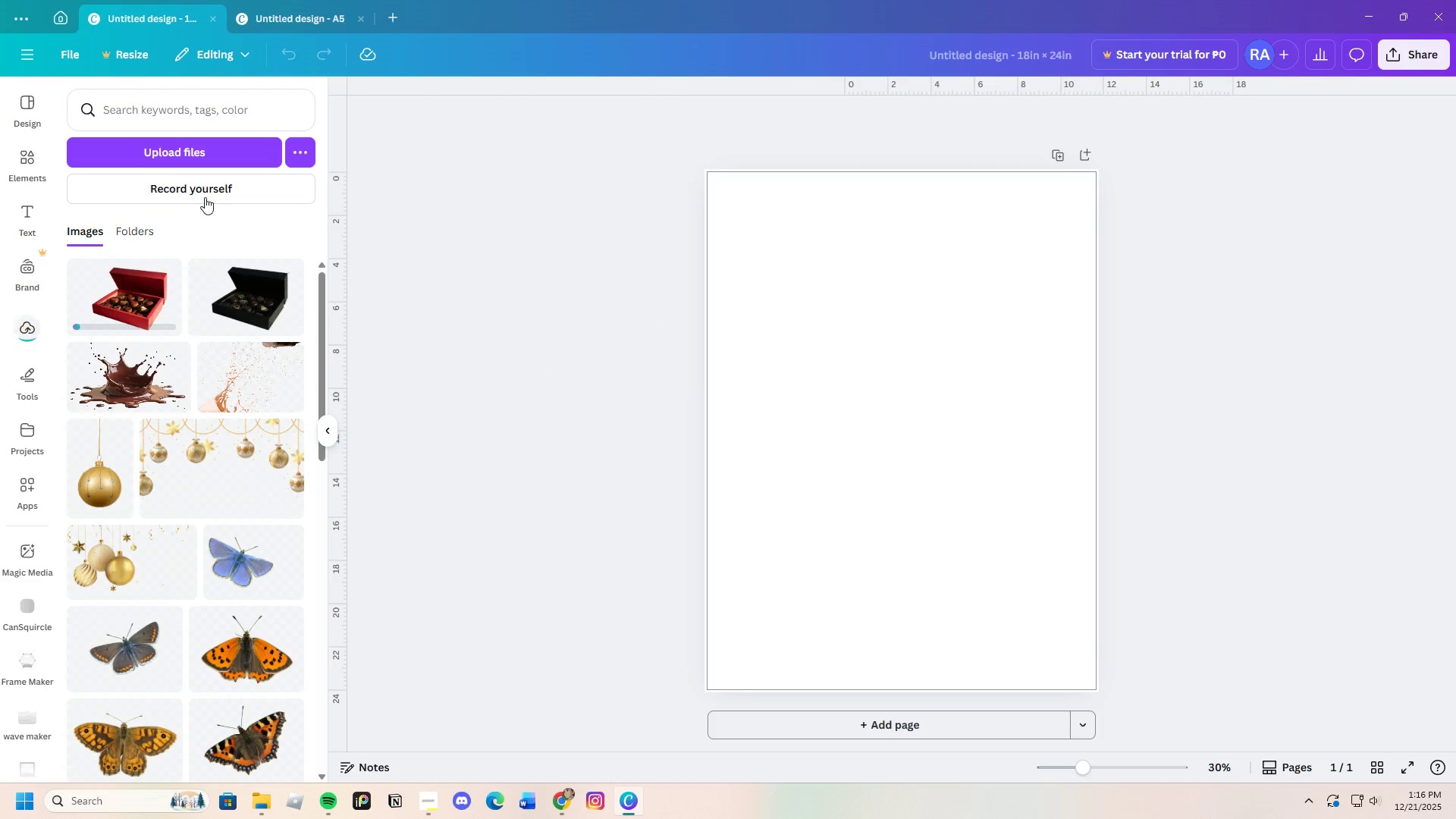 
left_click([202, 143])
 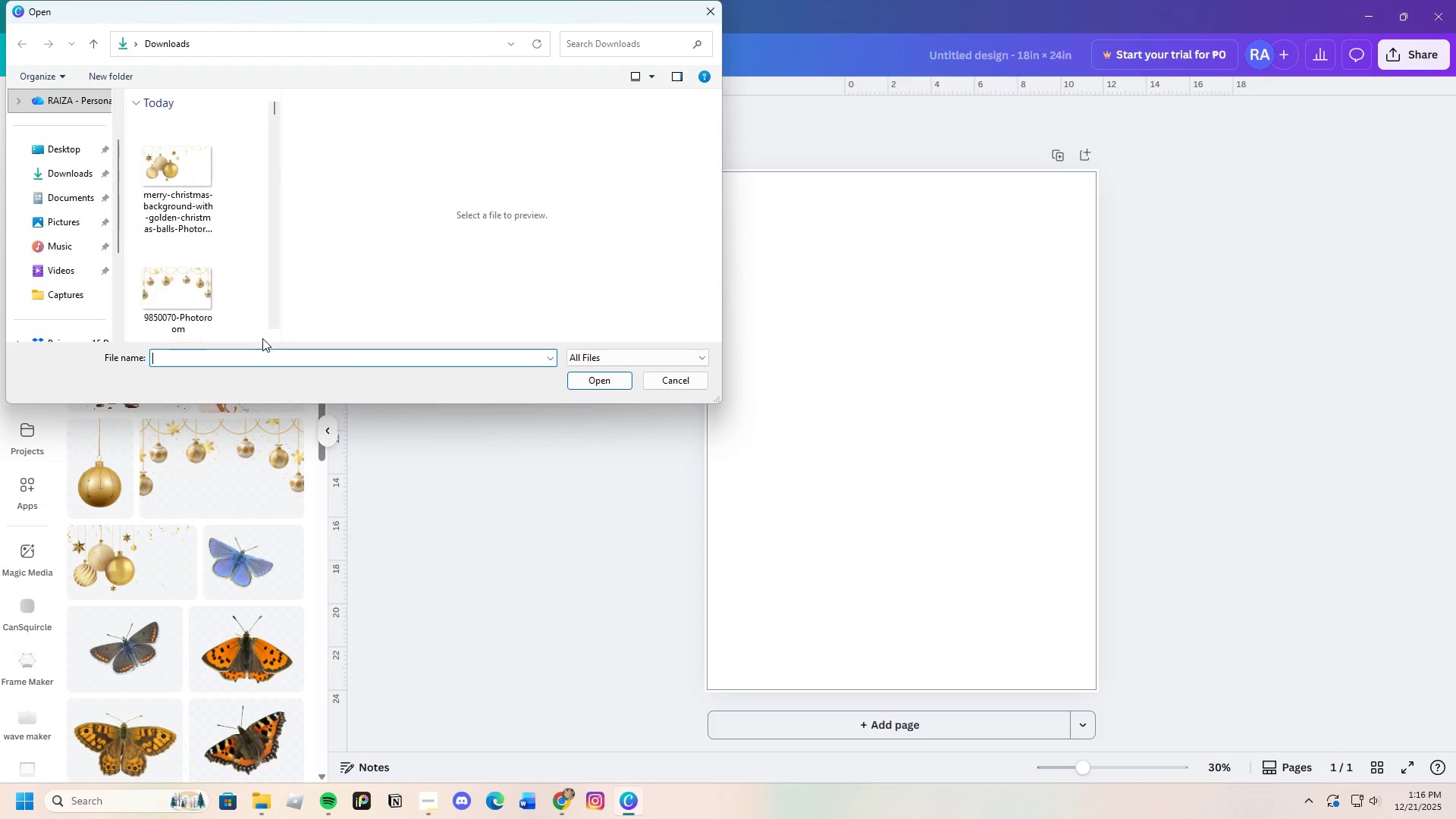 
scroll: coordinate [199, 264], scroll_direction: down, amount: 6.0
 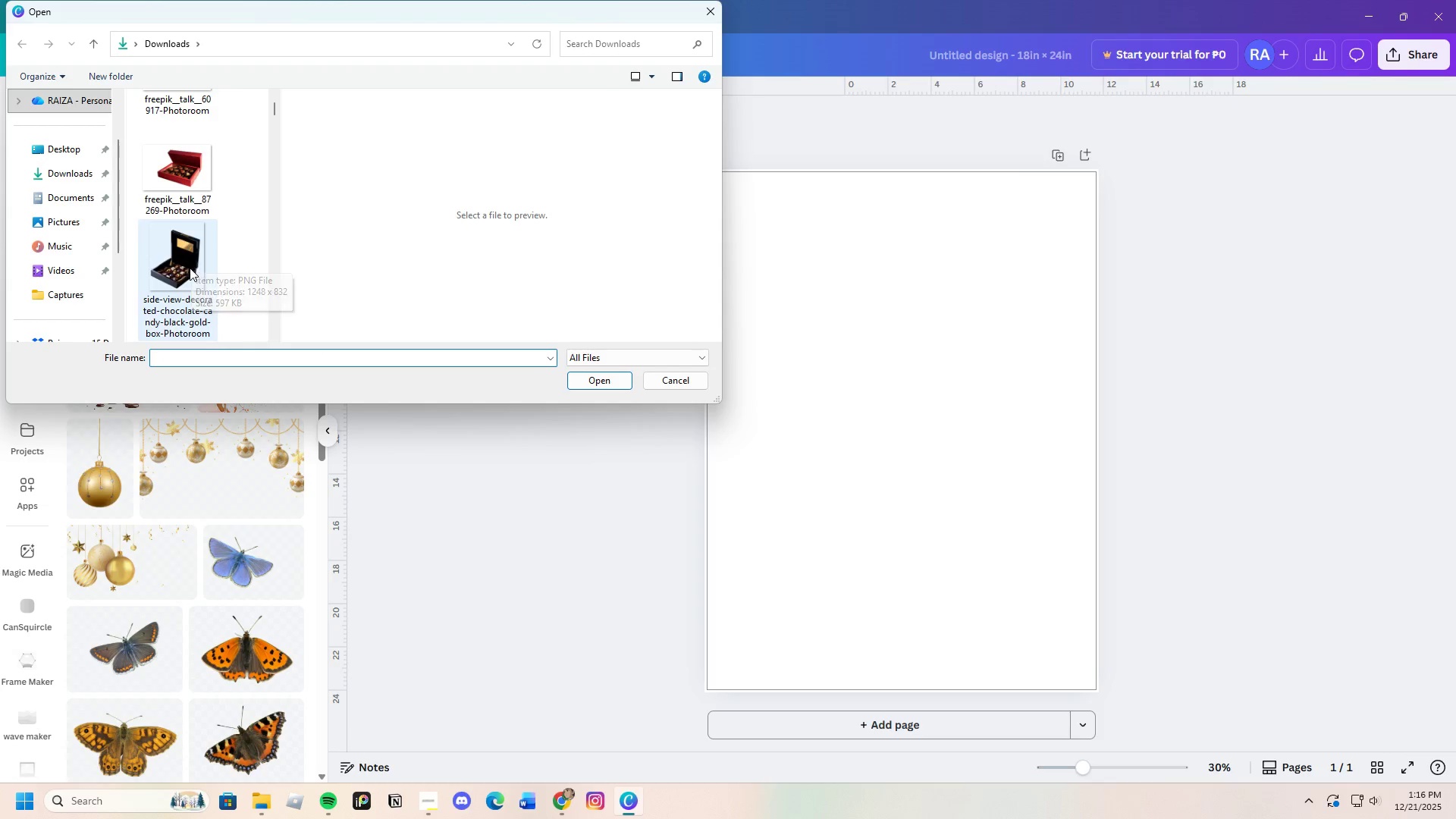 
left_click([189, 267])
 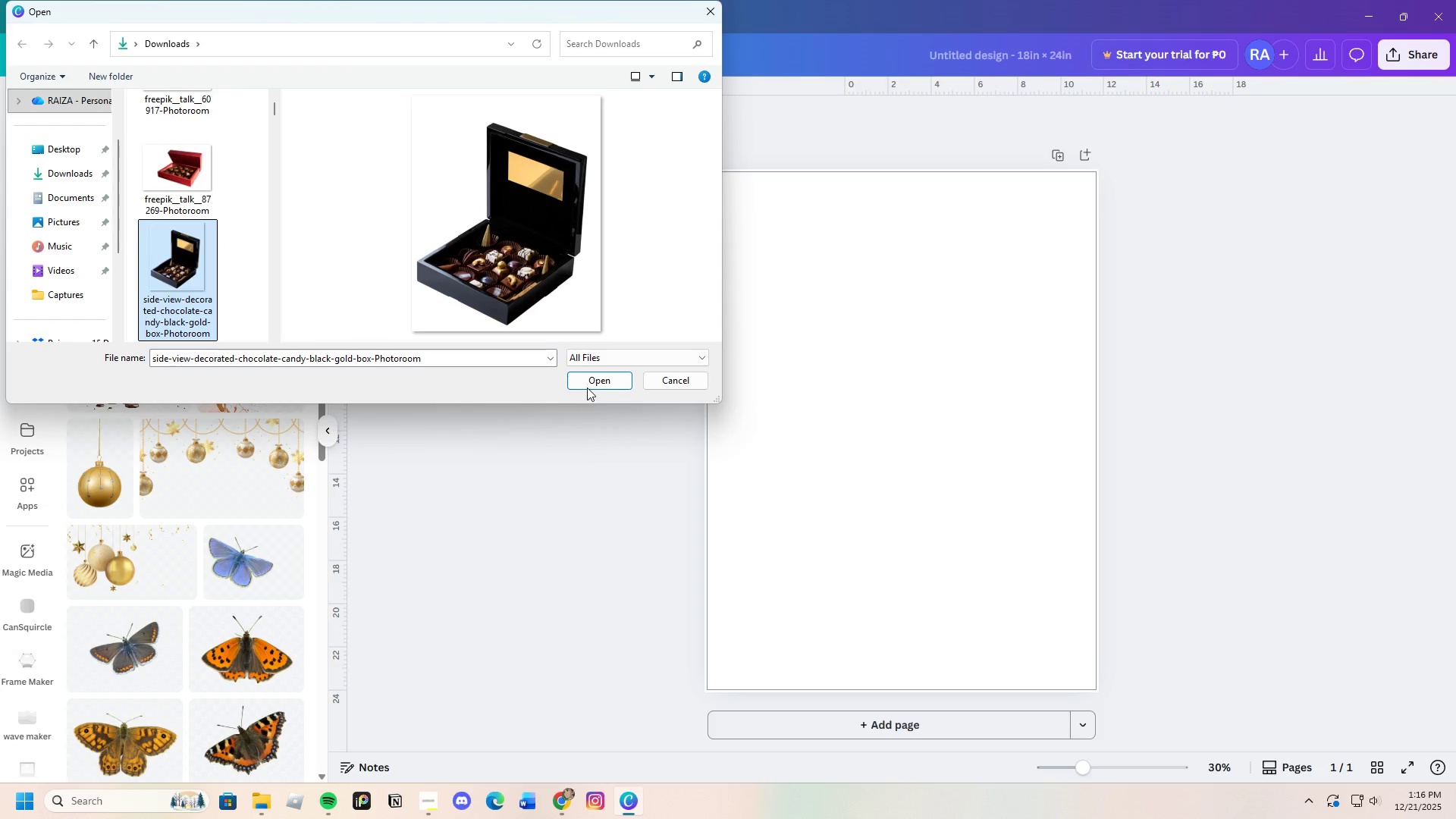 
left_click([588, 383])
 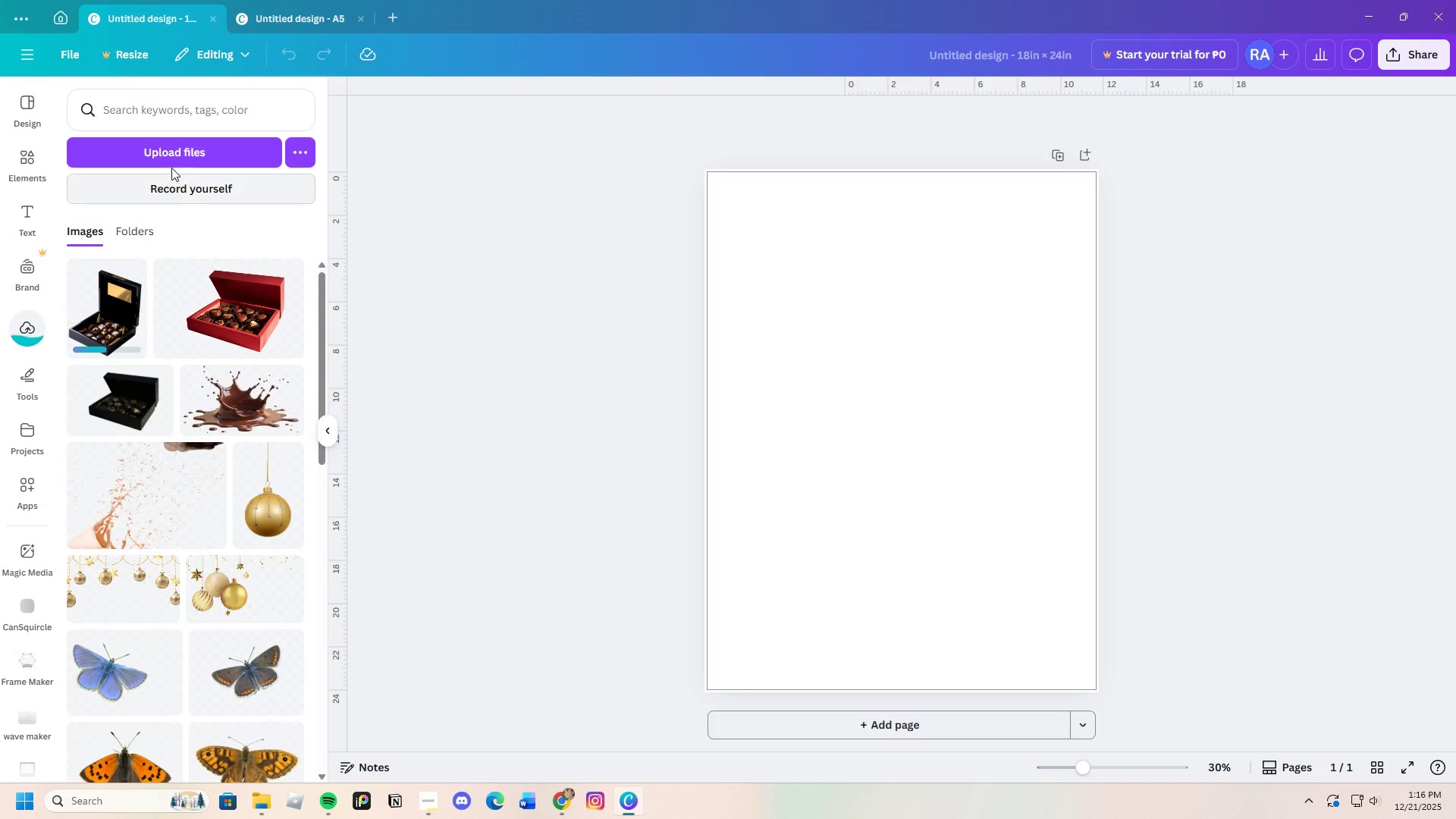 
left_click([177, 148])
 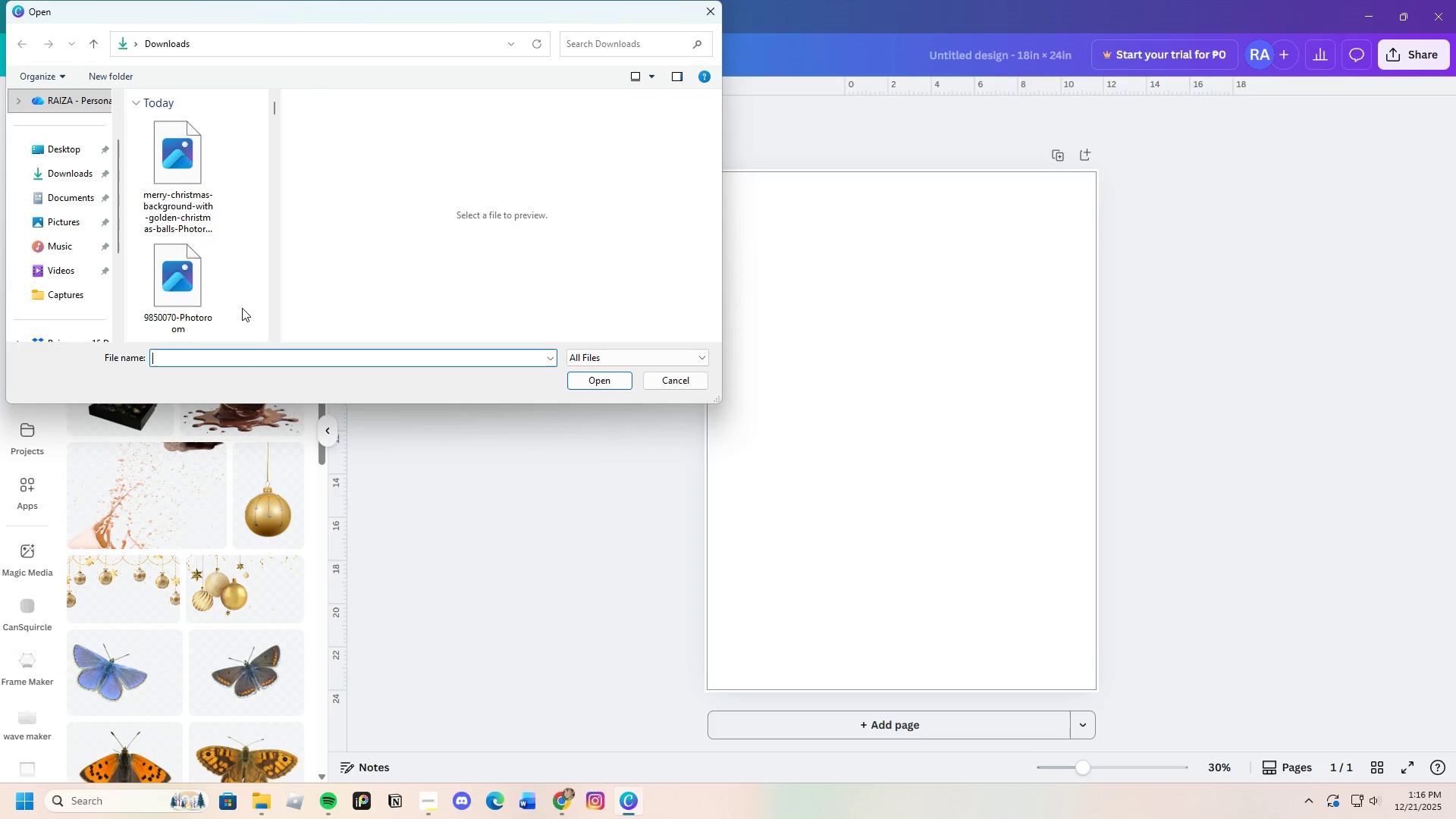 
scroll: coordinate [219, 297], scroll_direction: down, amount: 7.0
 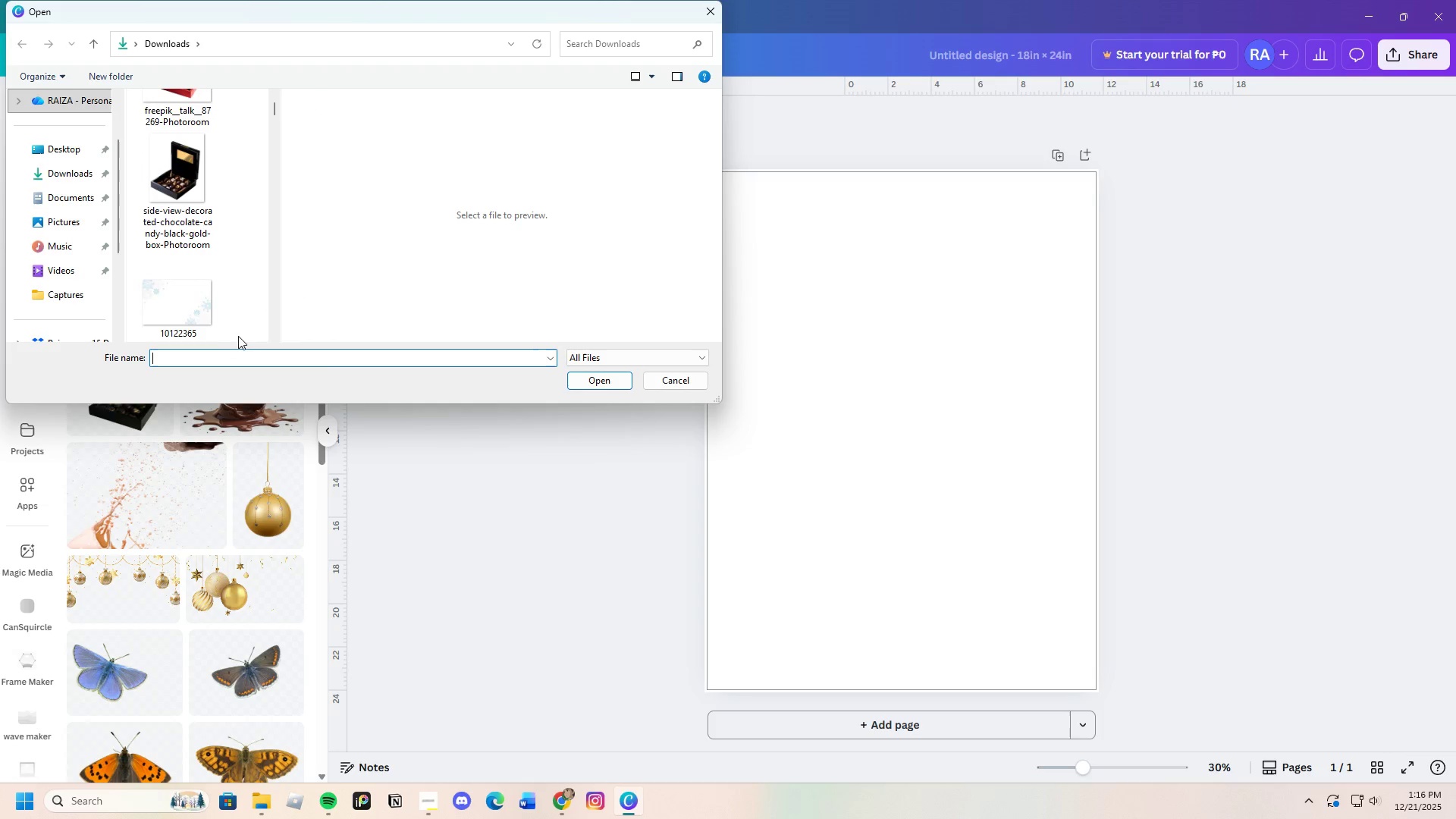 
left_click([197, 298])
 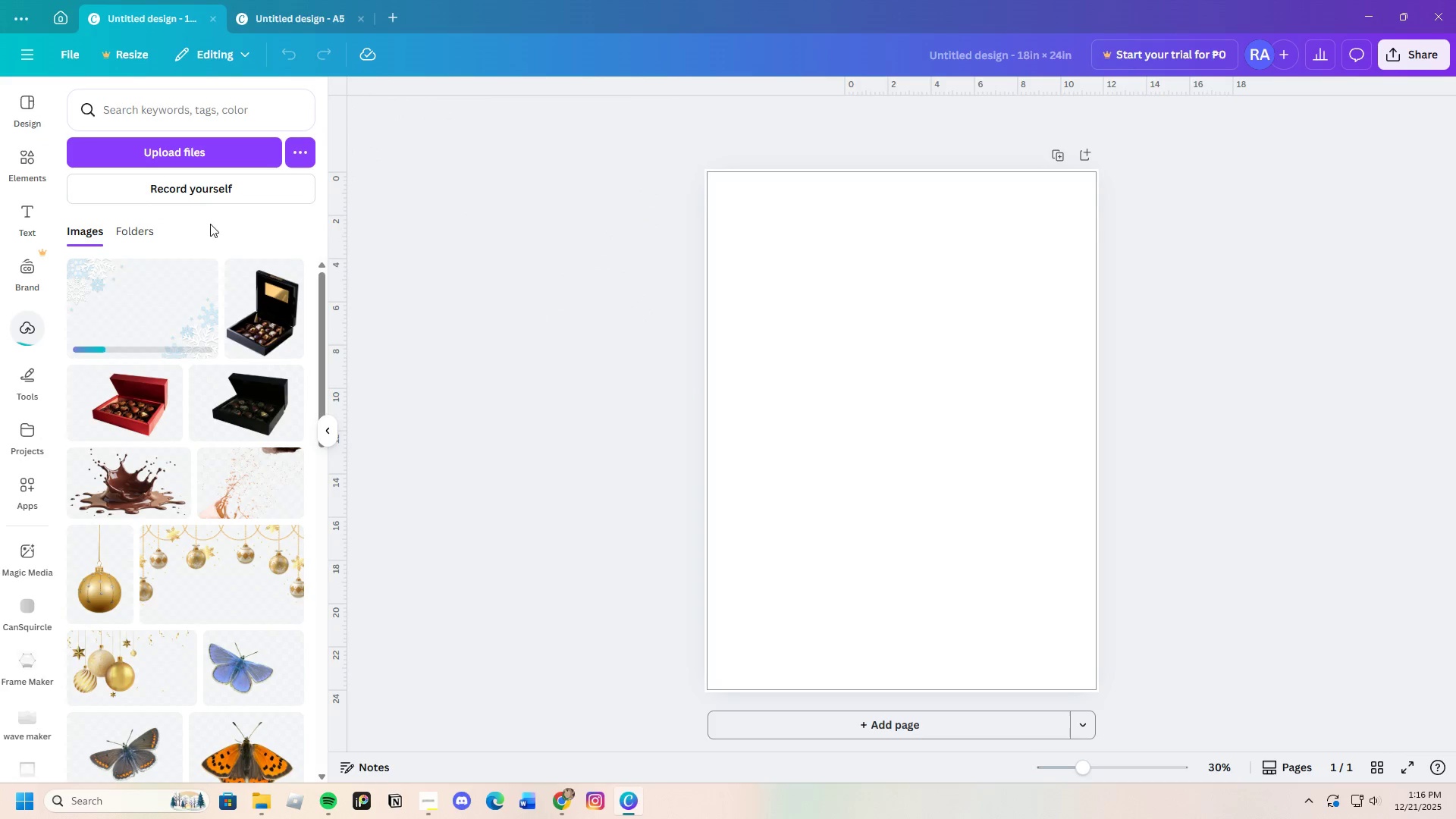 
left_click([215, 150])
 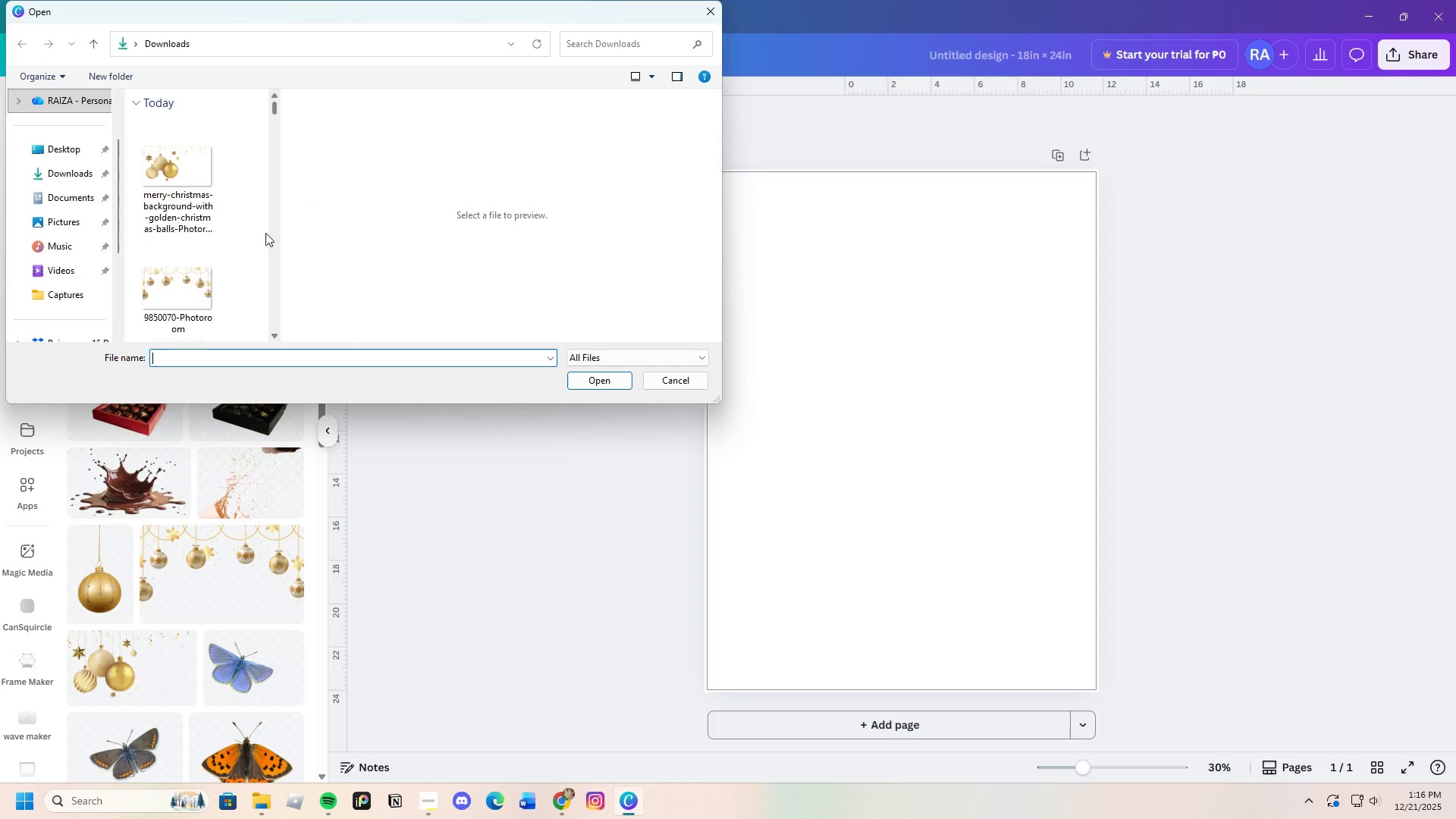 
scroll: coordinate [157, 269], scroll_direction: down, amount: 13.0
 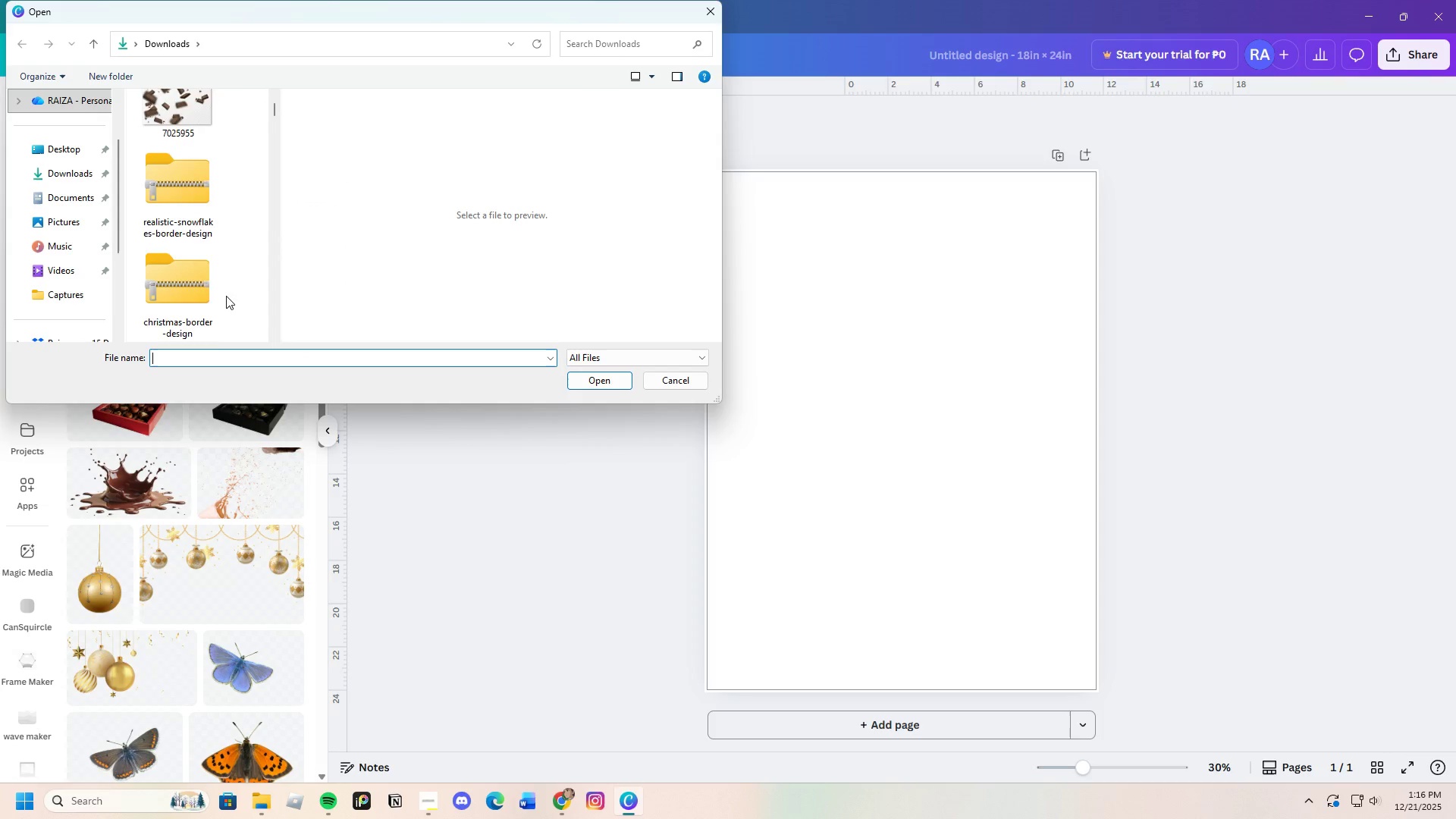 
scroll: coordinate [192, 260], scroll_direction: up, amount: 2.0
 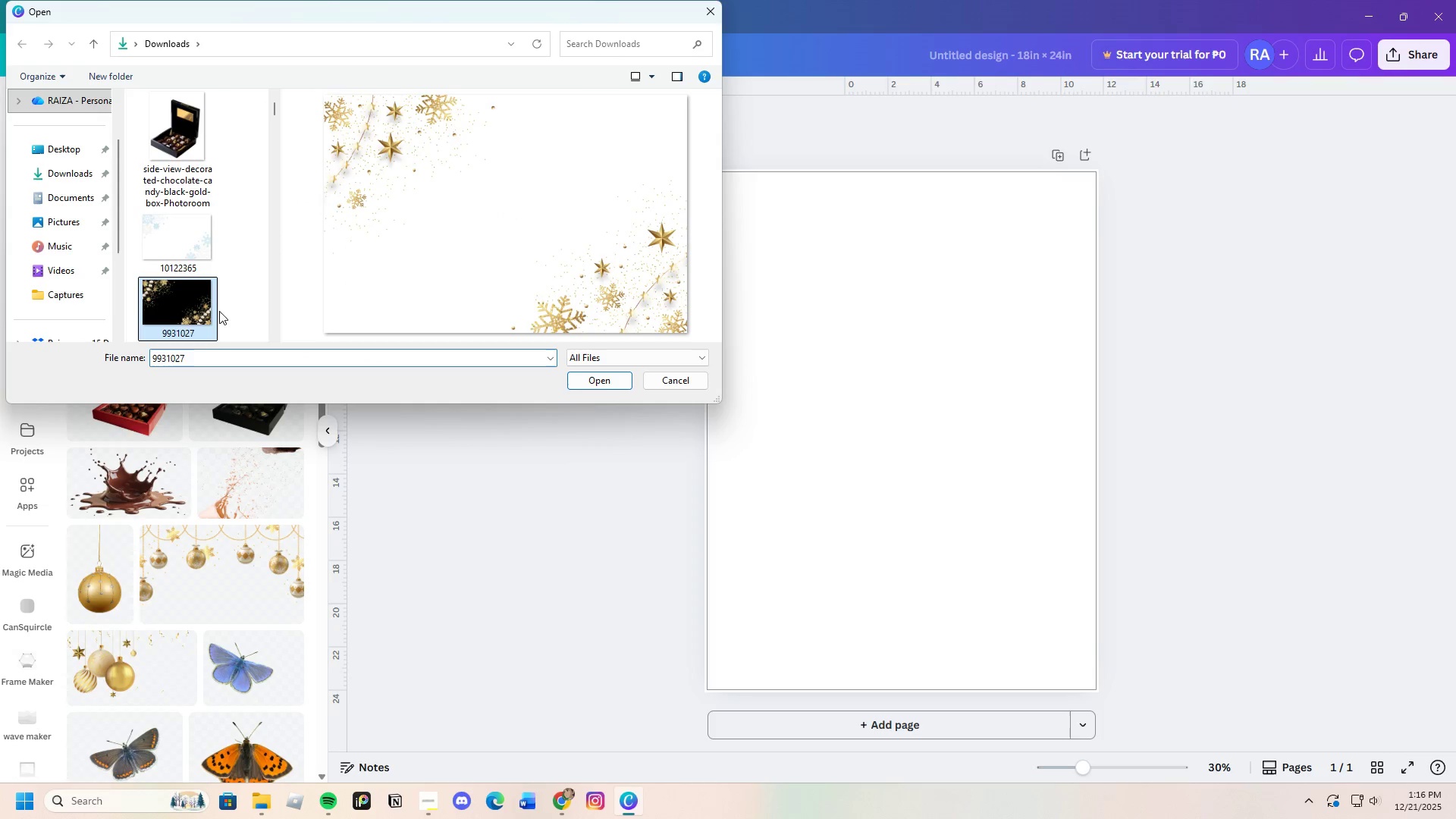 
left_click([598, 379])
 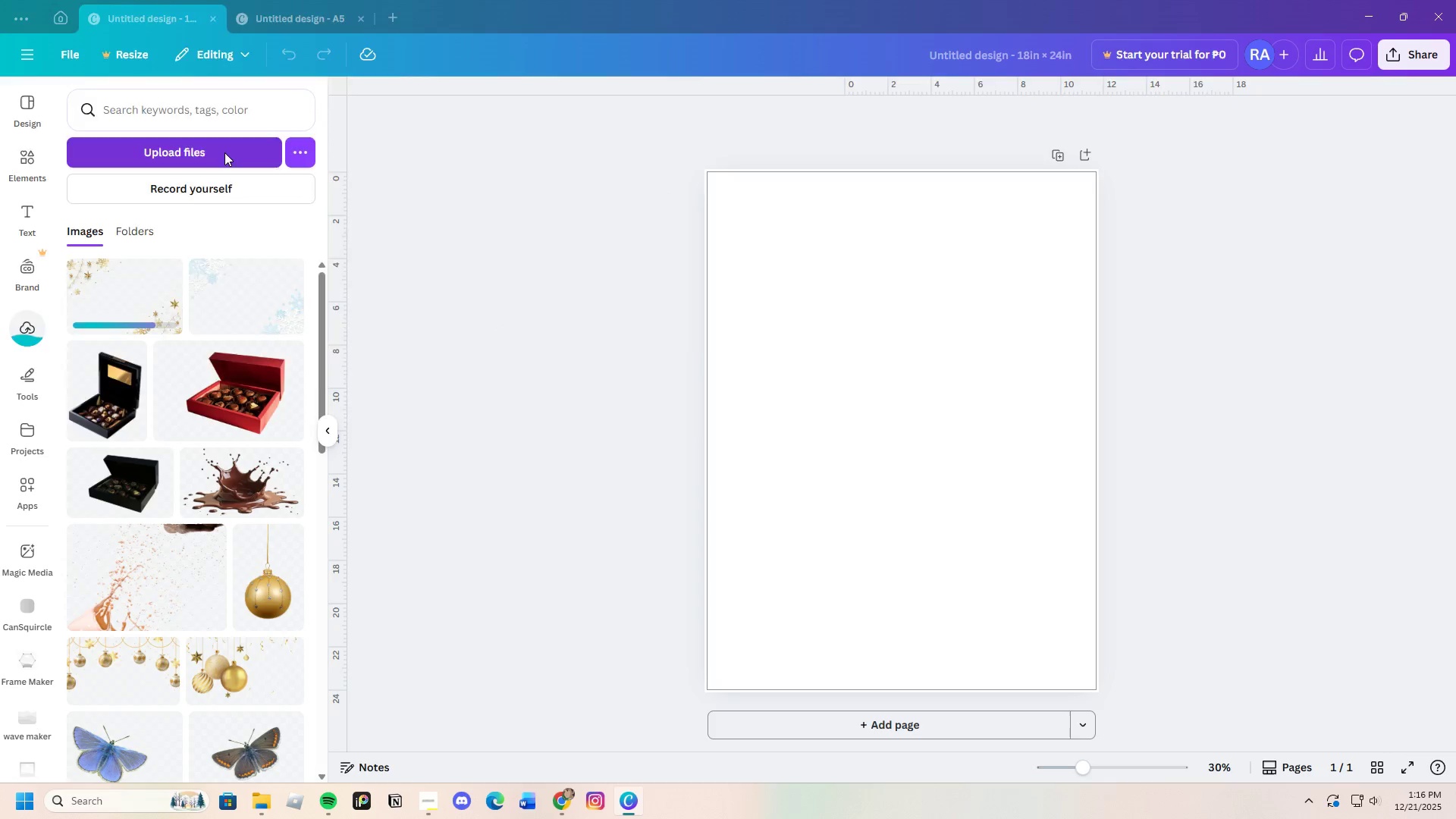 
scroll: coordinate [199, 301], scroll_direction: down, amount: 10.0
 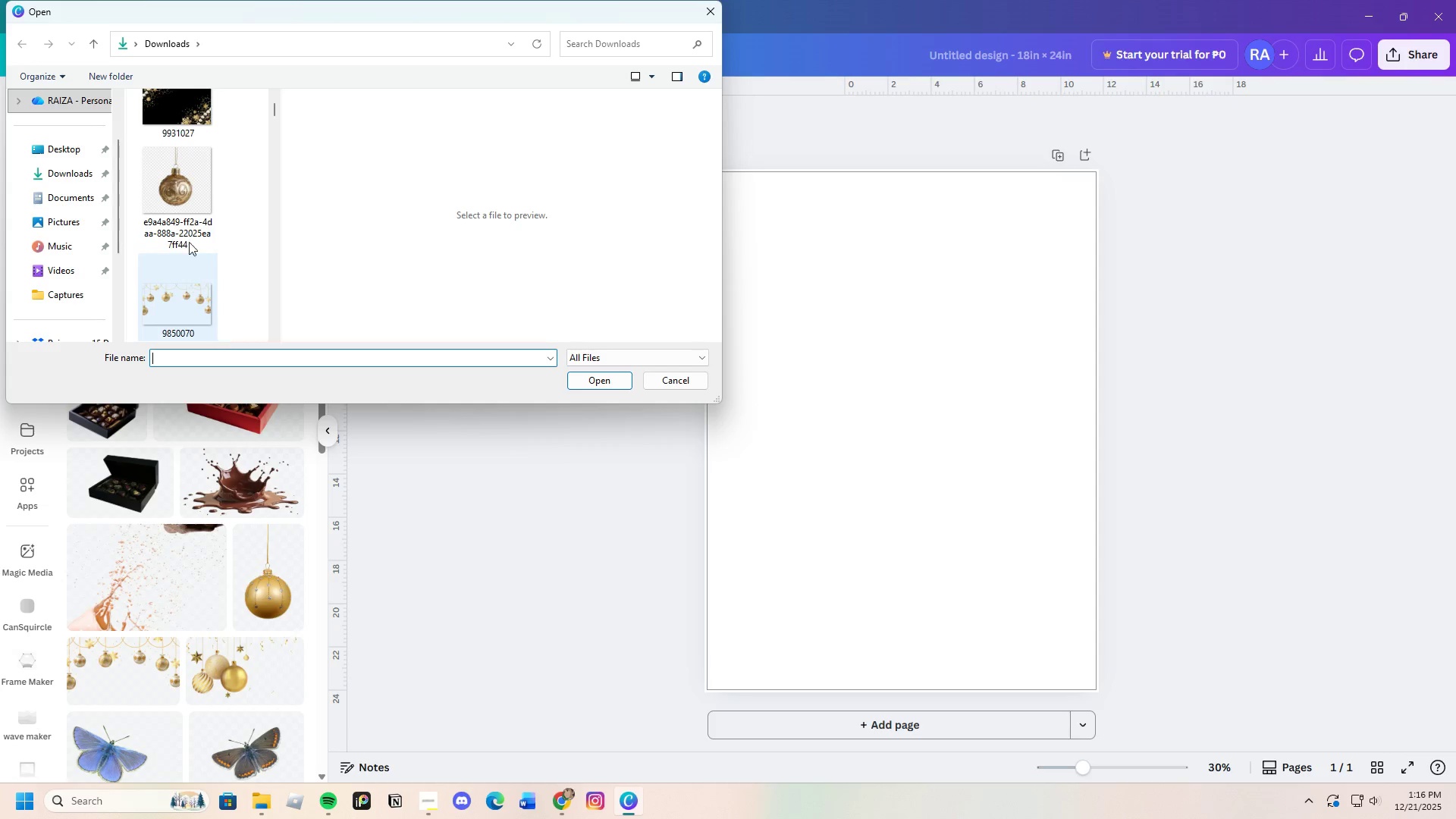 
left_click([176, 173])
 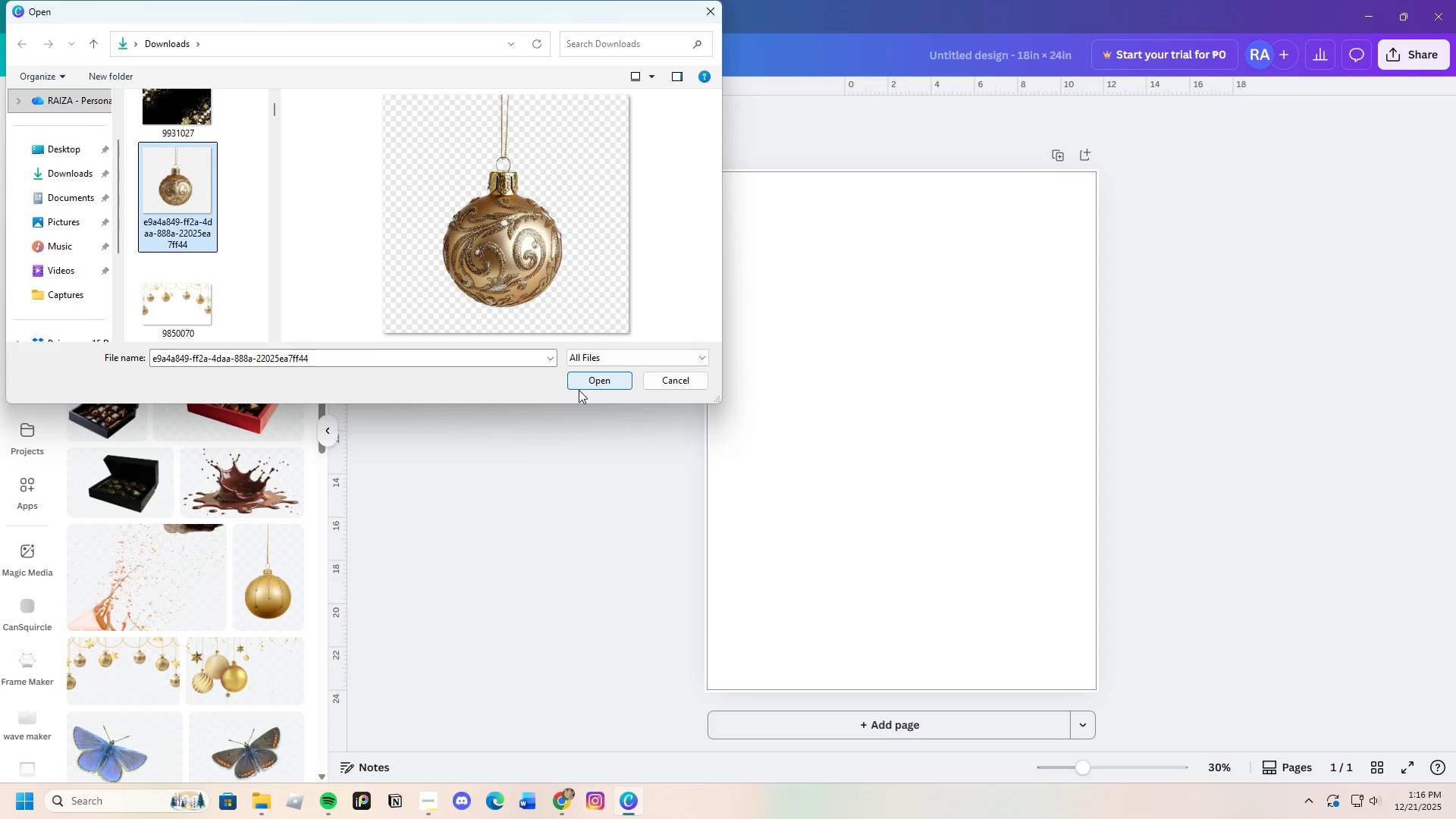 
left_click([579, 373])
 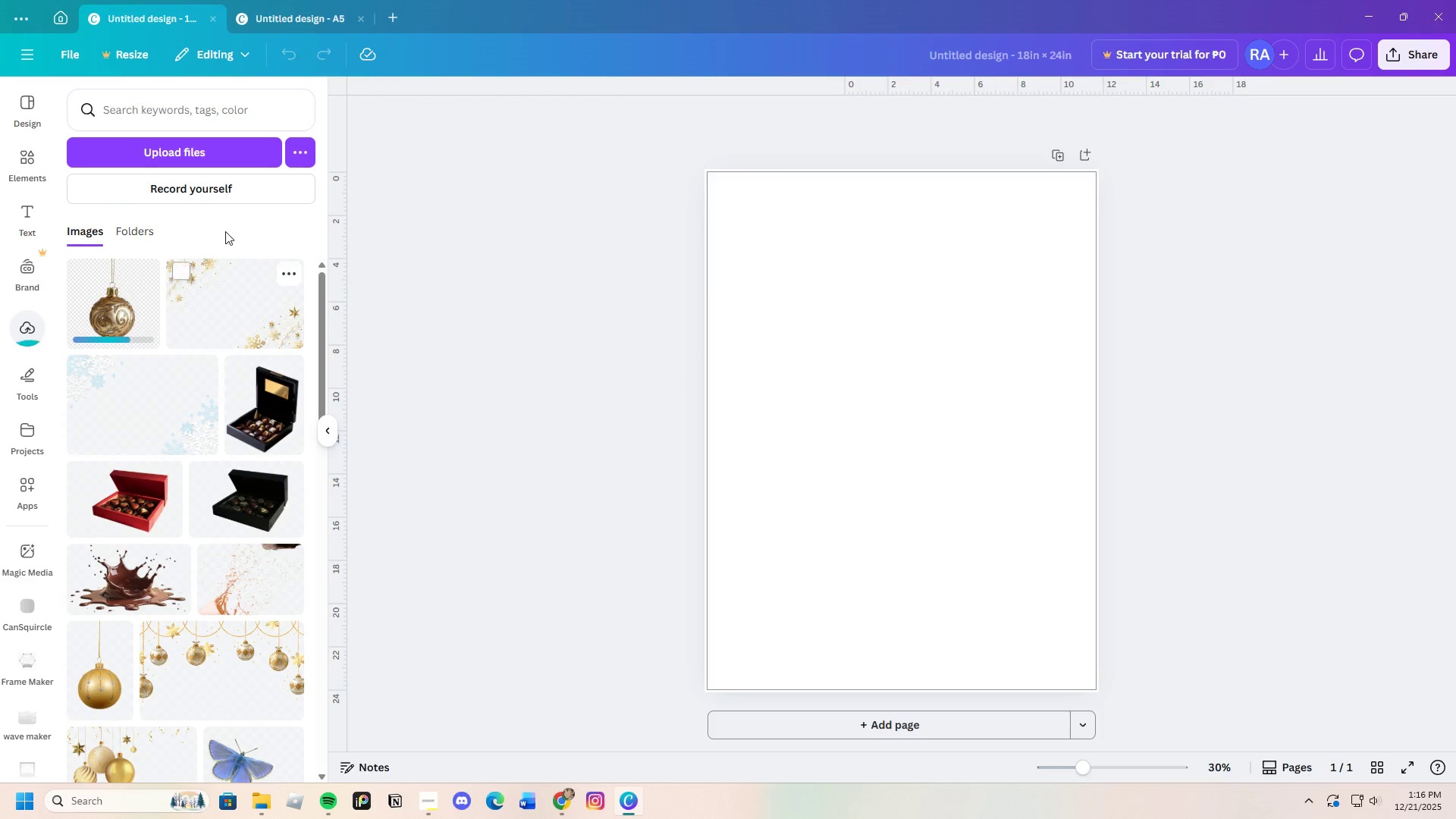 
left_click([209, 154])
 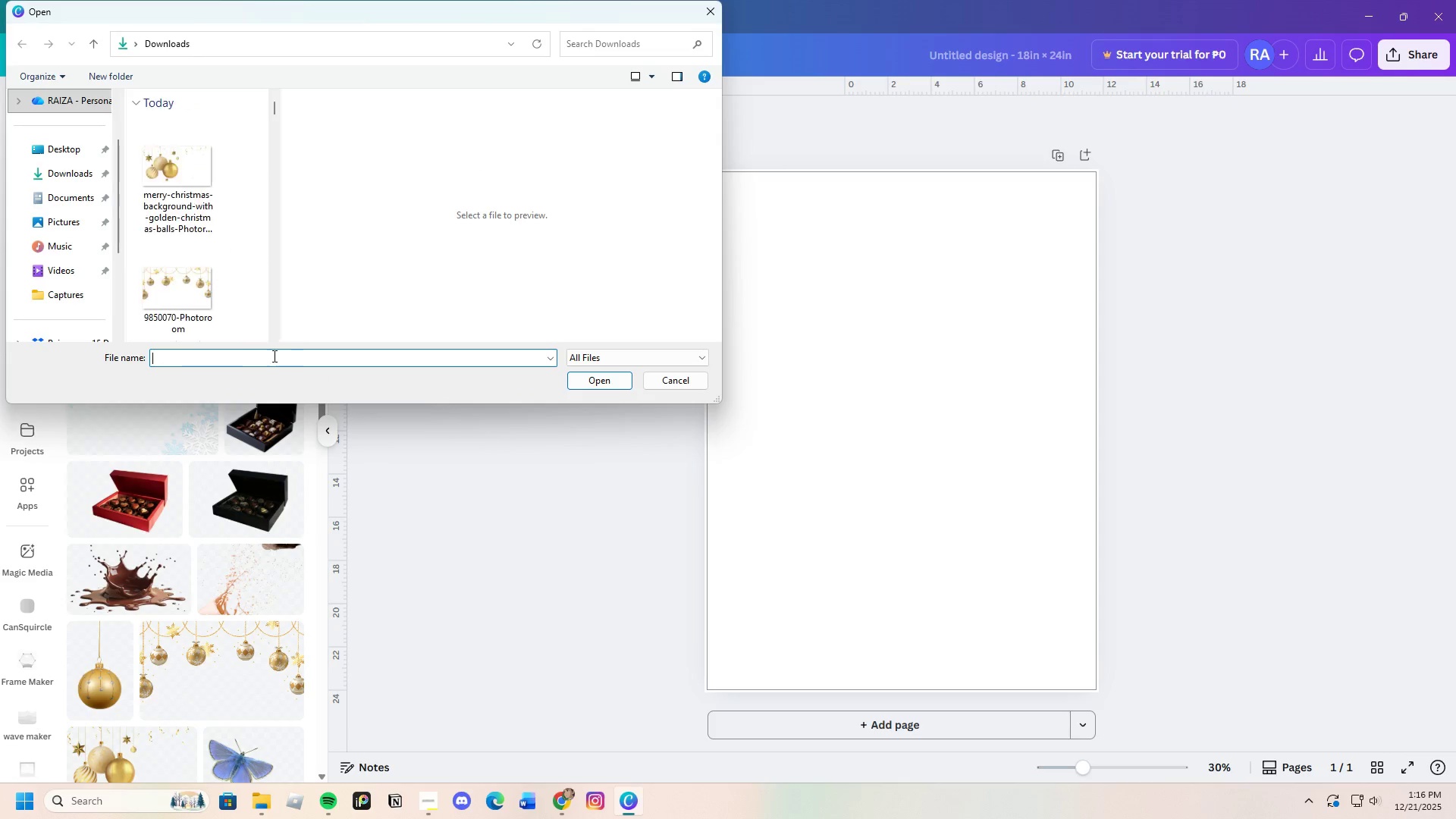 
scroll: coordinate [190, 297], scroll_direction: down, amount: 20.0
 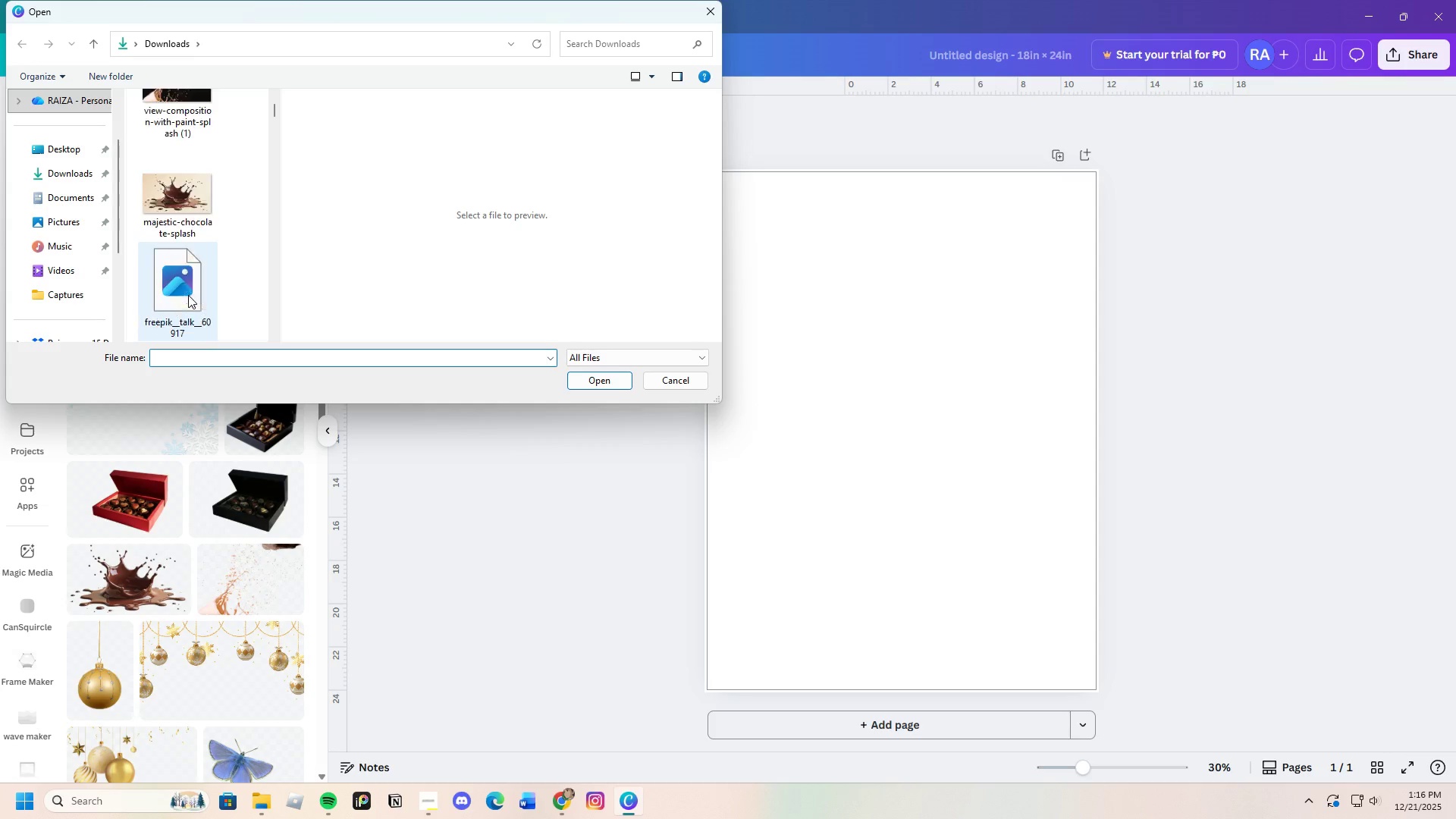 
scroll: coordinate [187, 290], scroll_direction: down, amount: 4.0
 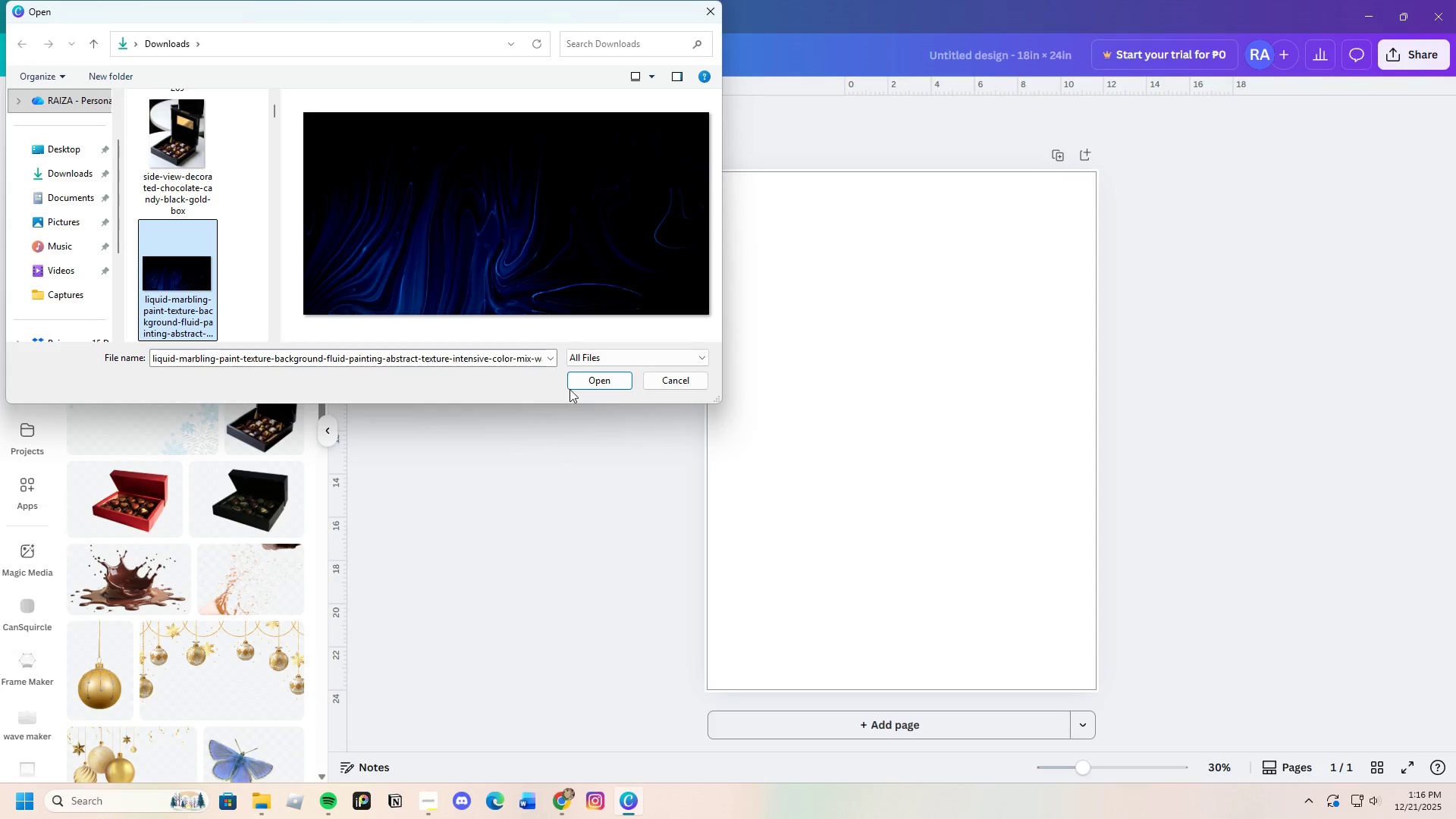 
left_click([581, 376])
 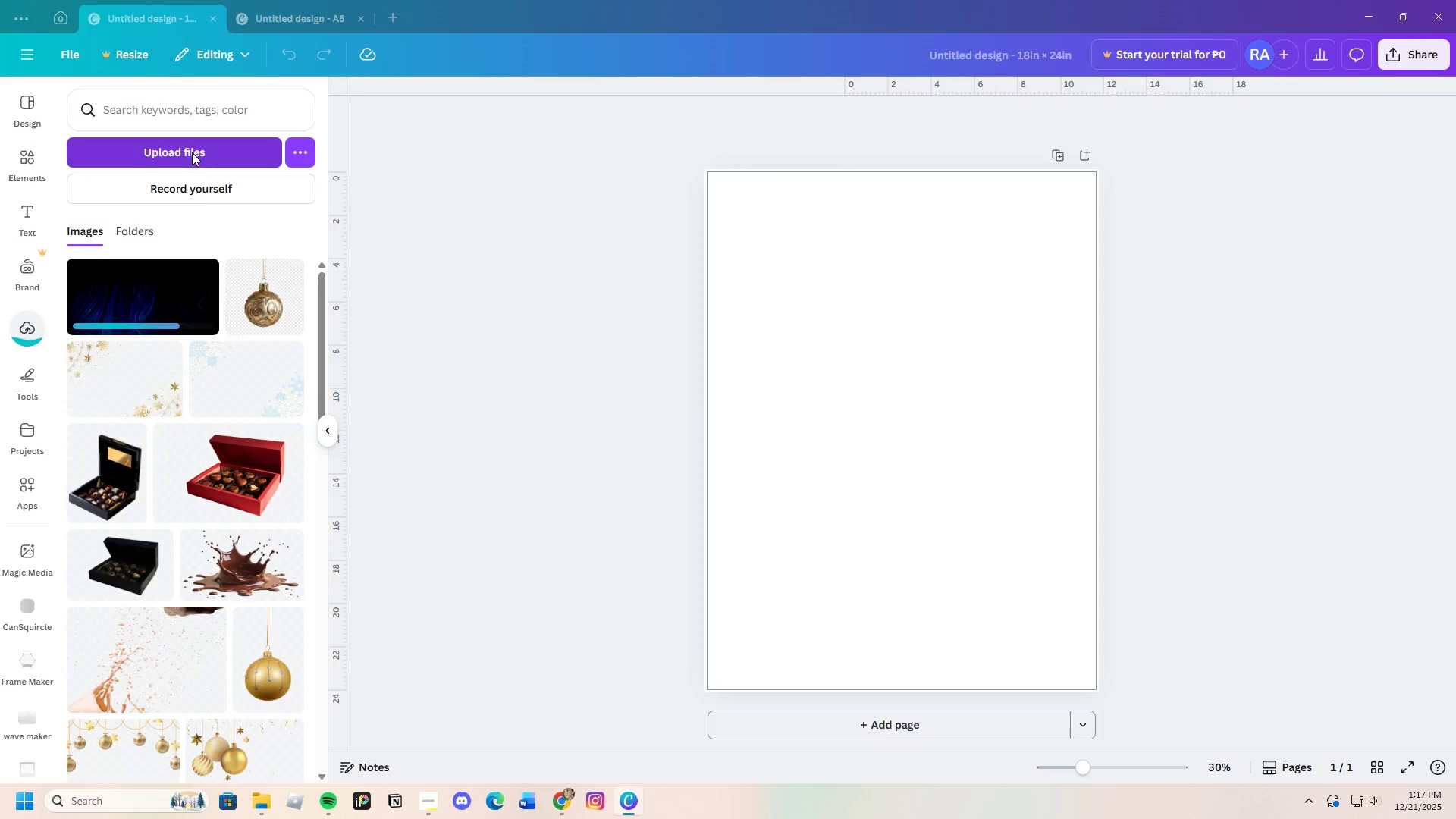 
scroll: coordinate [187, 312], scroll_direction: down, amount: 27.0
 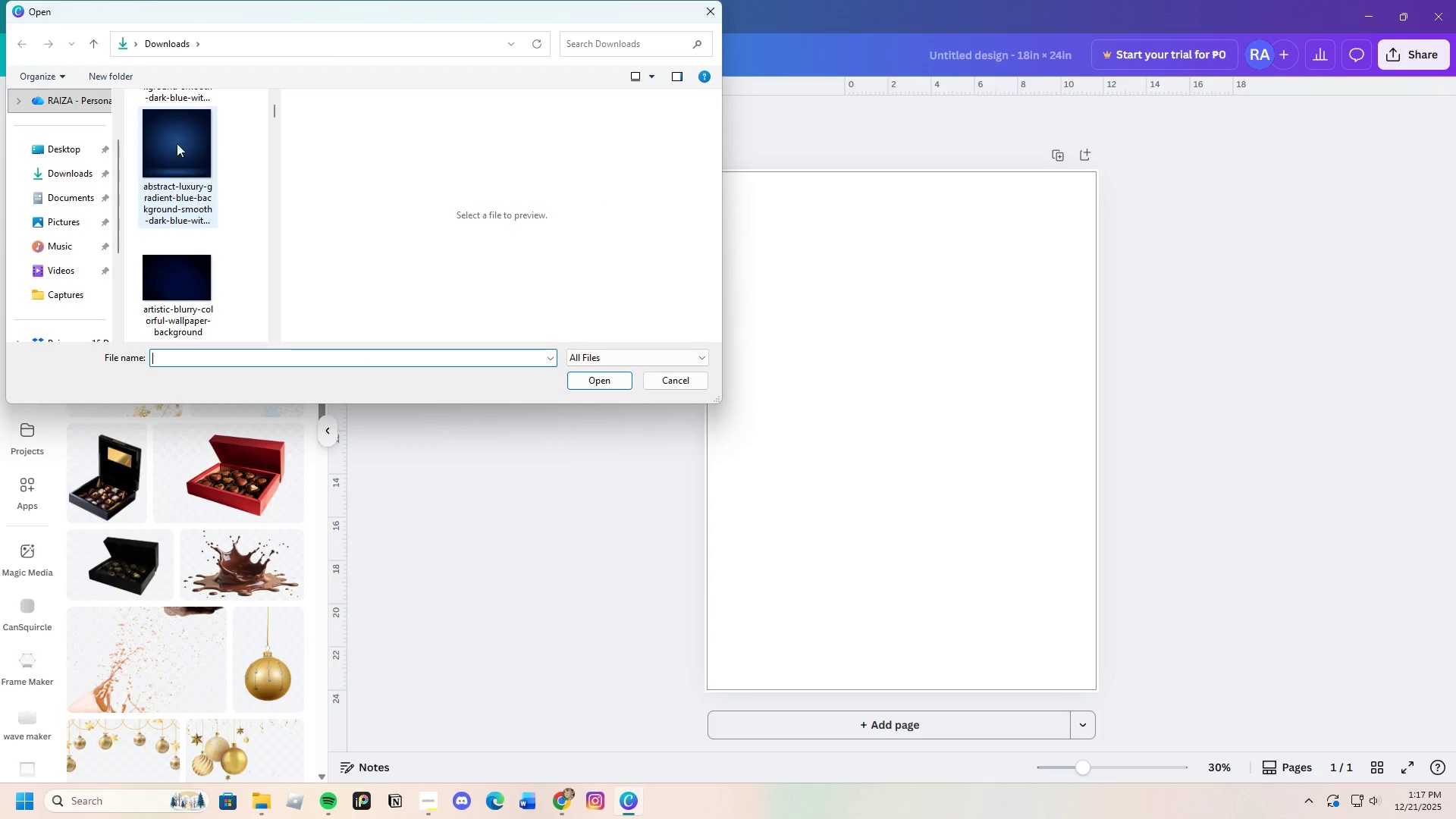 
scroll: coordinate [223, 271], scroll_direction: up, amount: 3.0
 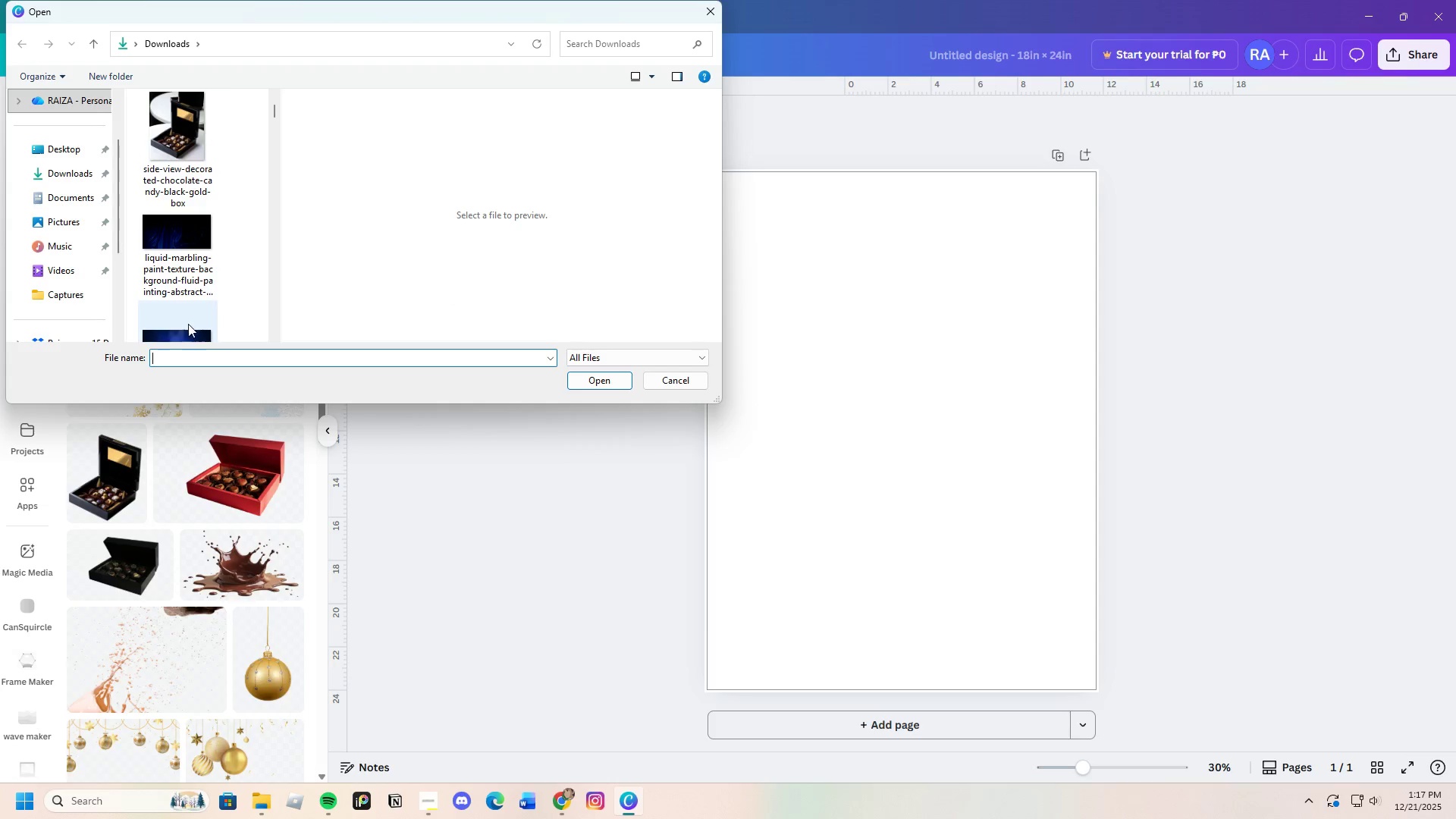 
scroll: coordinate [185, 317], scroll_direction: down, amount: 1.0
 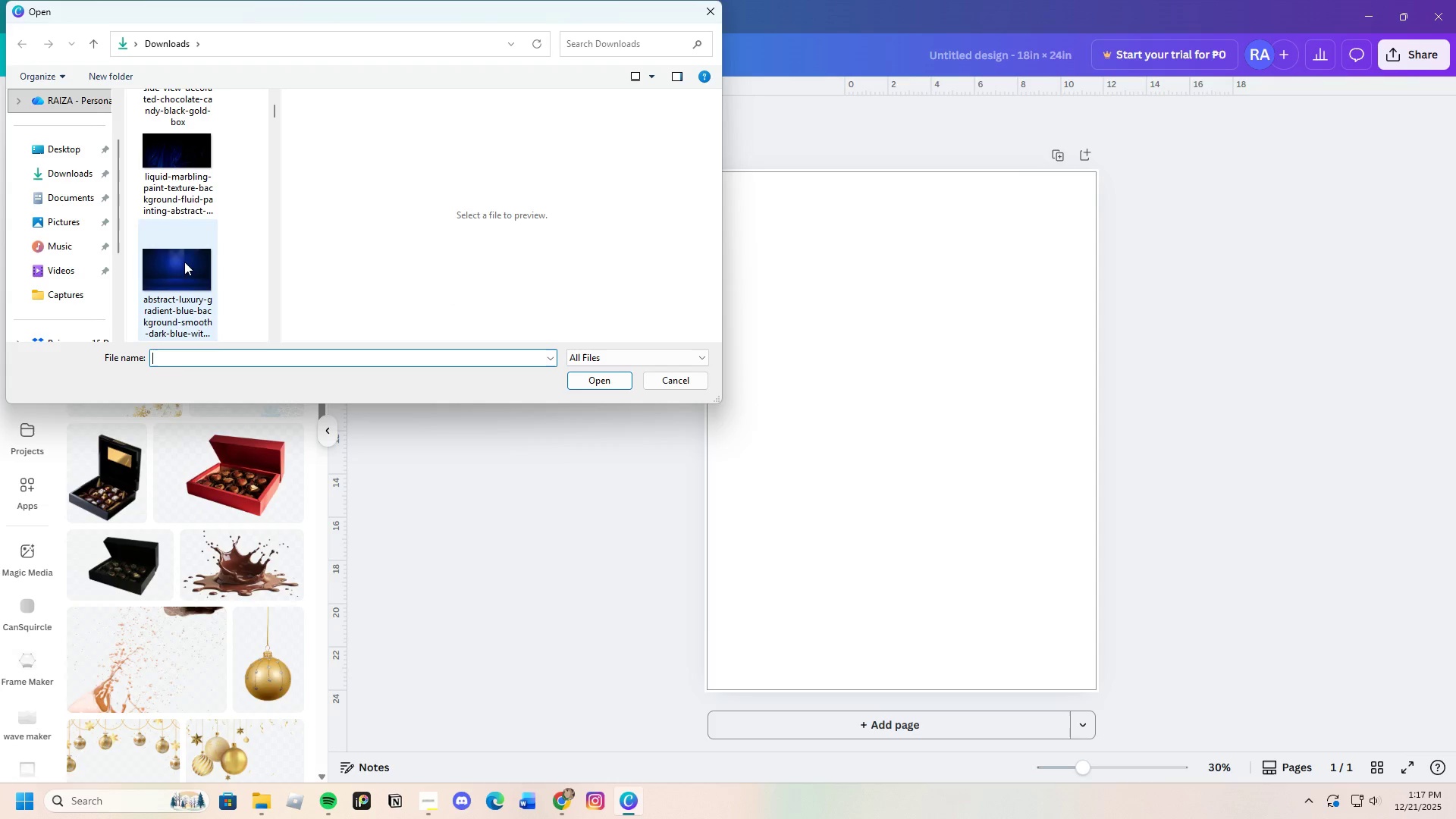 
left_click([184, 262])
 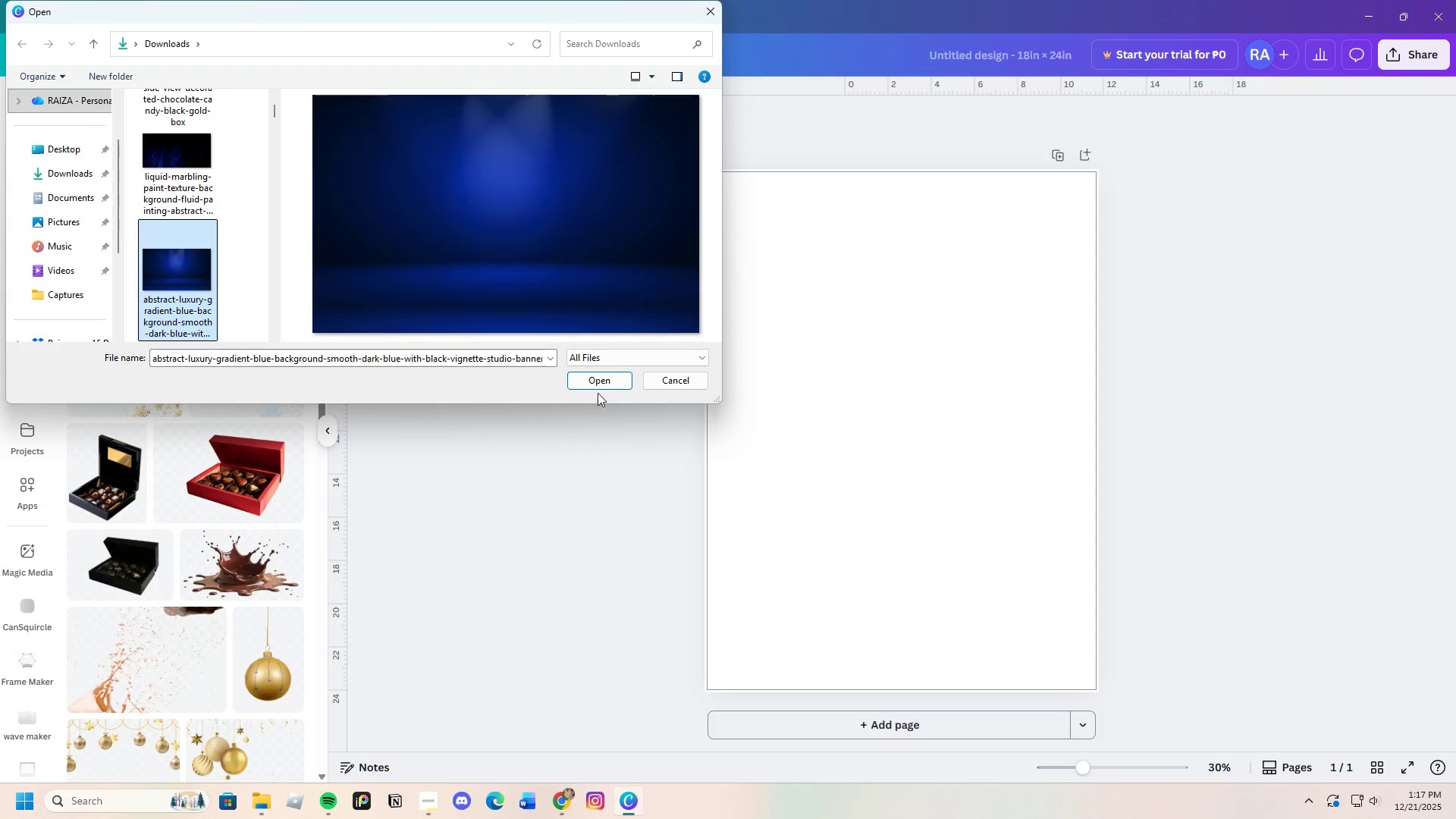 
left_click([598, 386])
 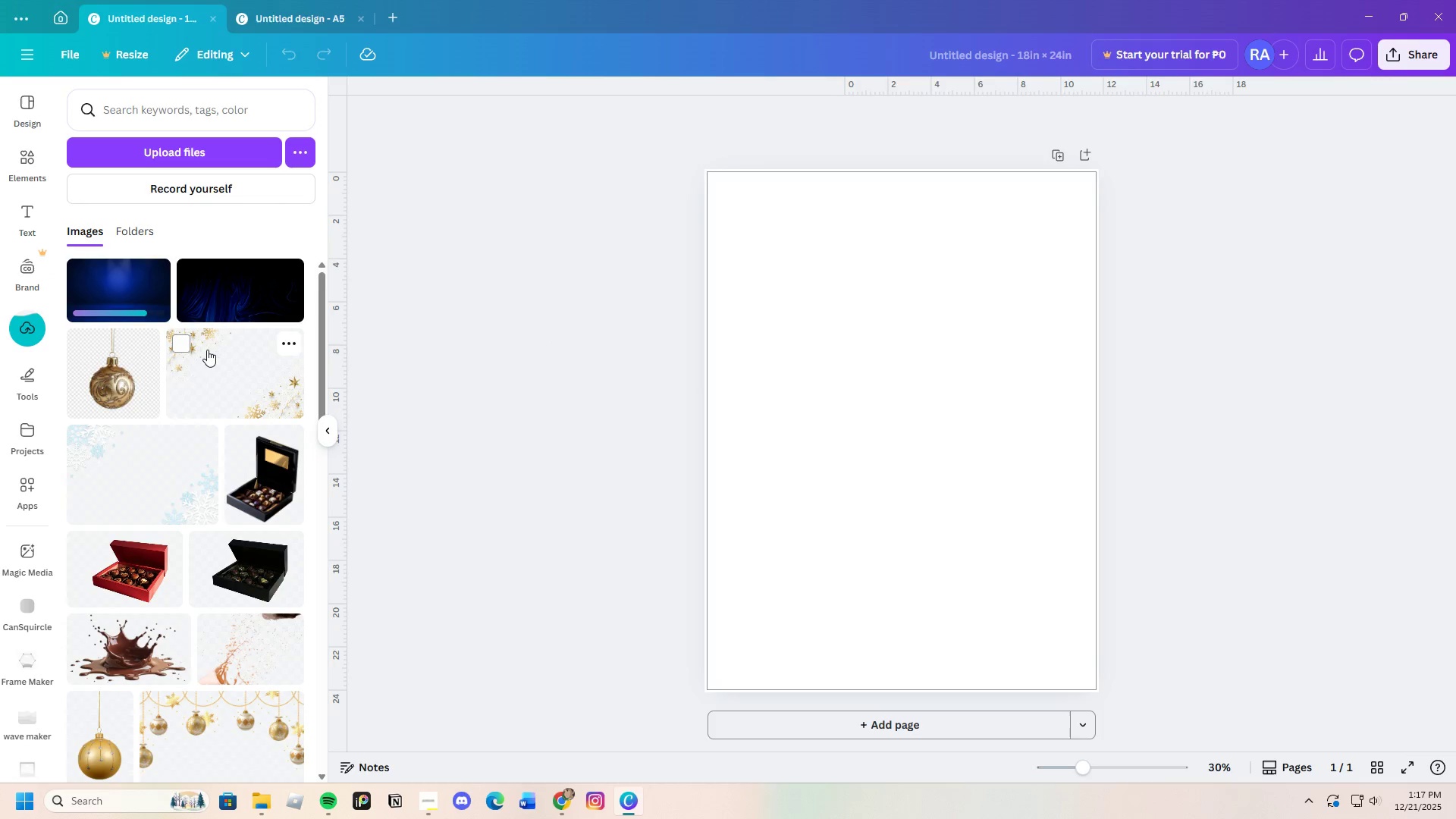 
wait(7.02)
 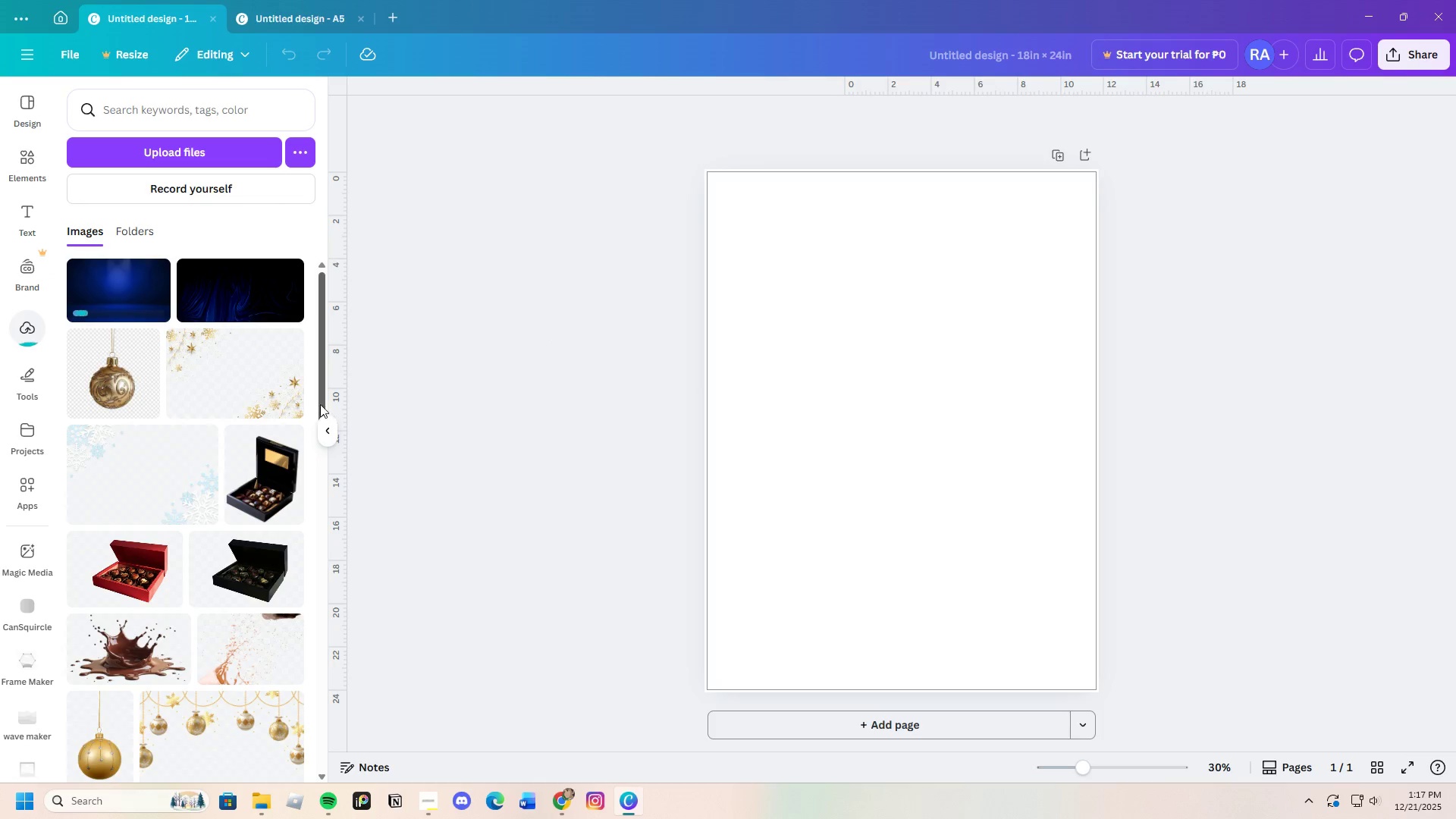 
left_click([204, 150])
 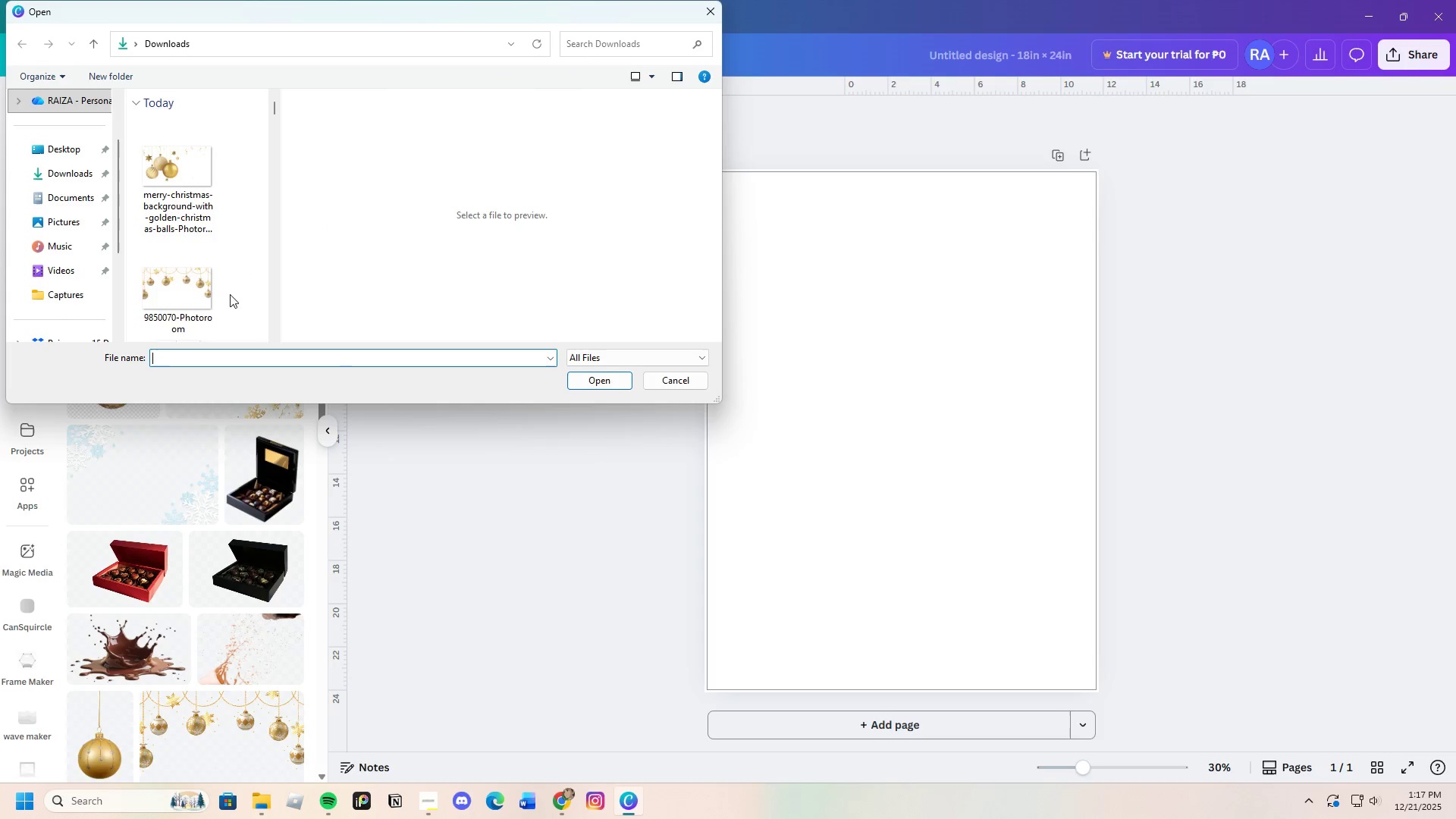 
scroll: coordinate [197, 293], scroll_direction: down, amount: 23.0
 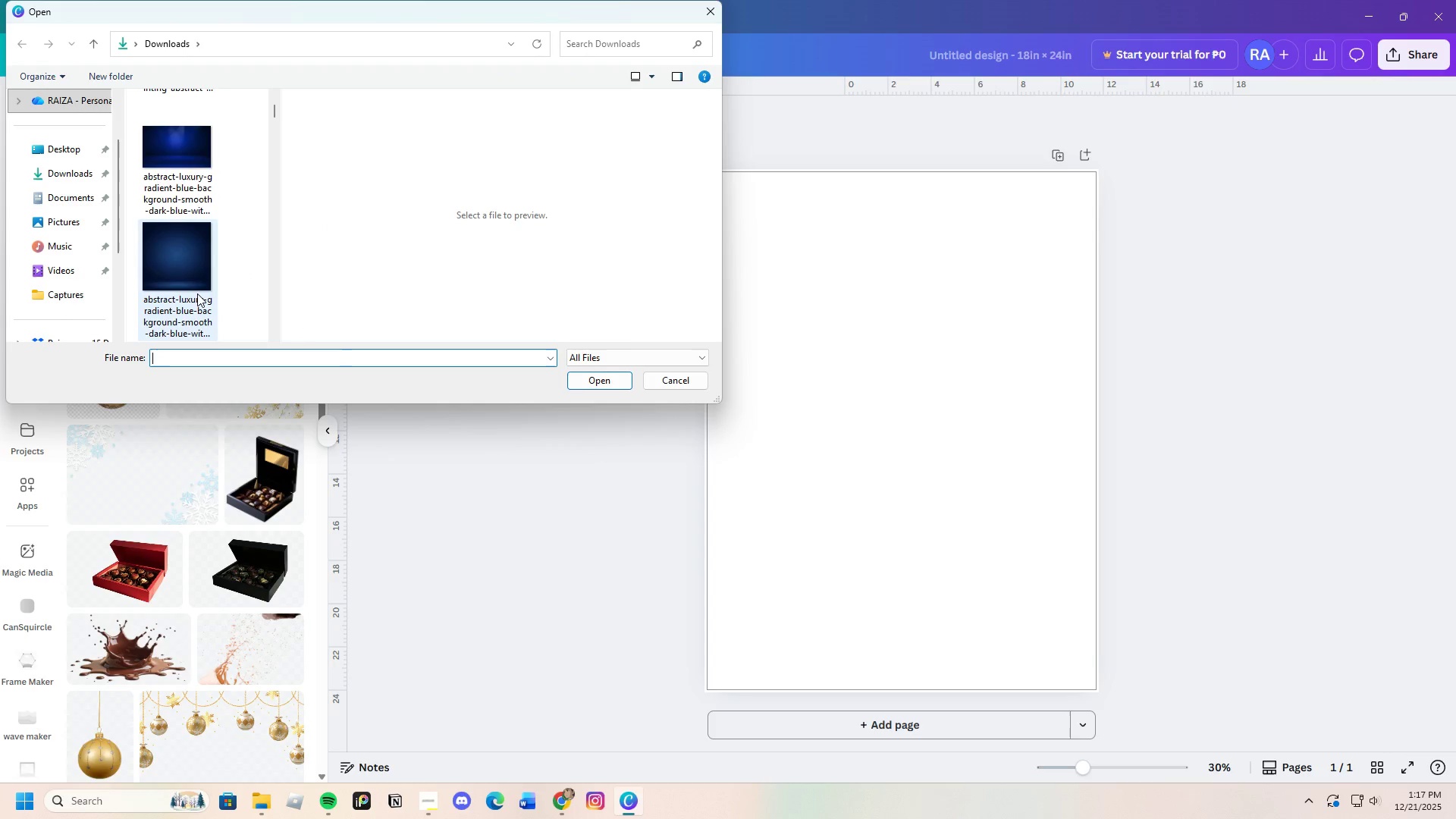 
left_click([193, 271])
 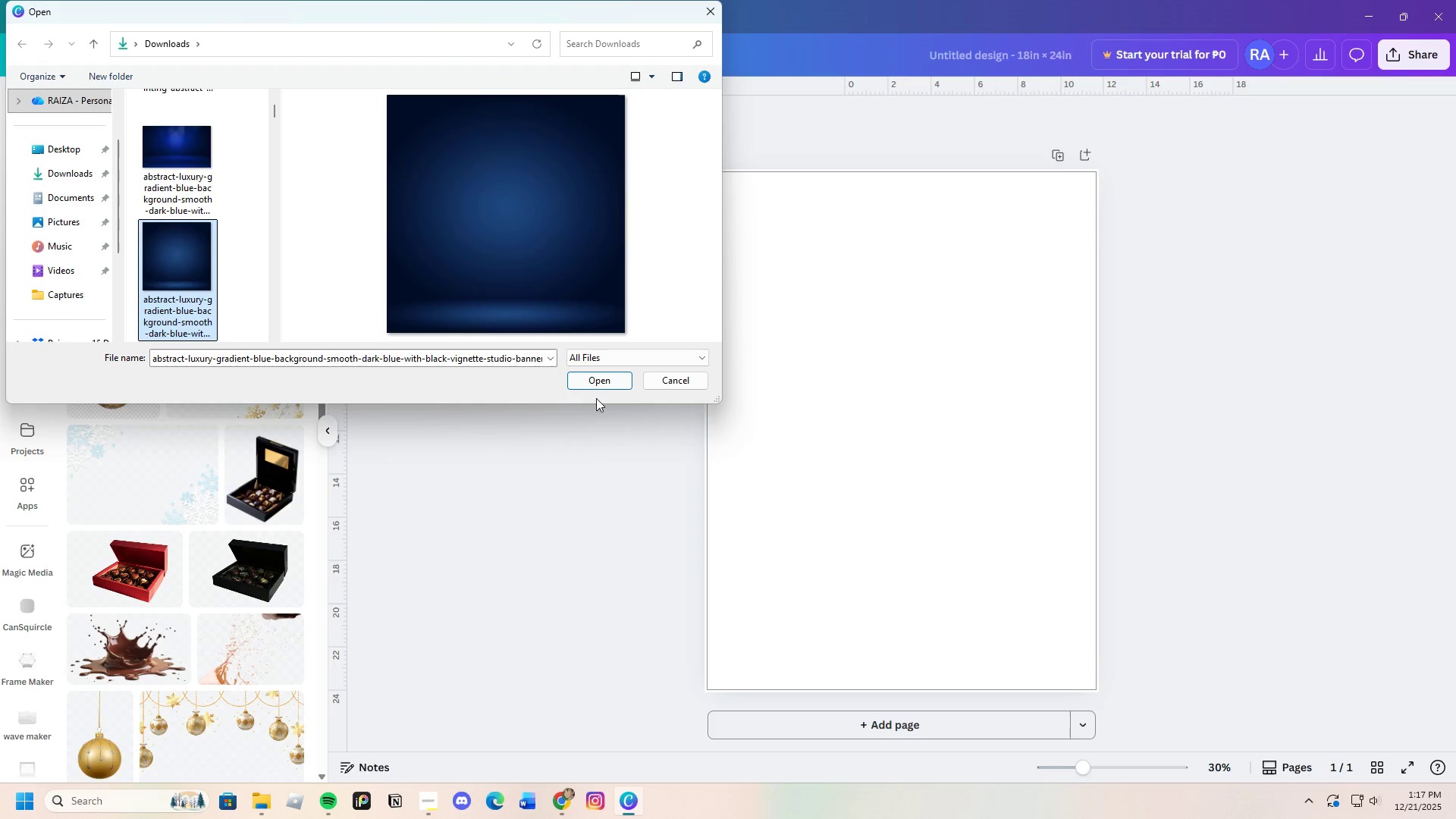 
left_click([591, 380])
 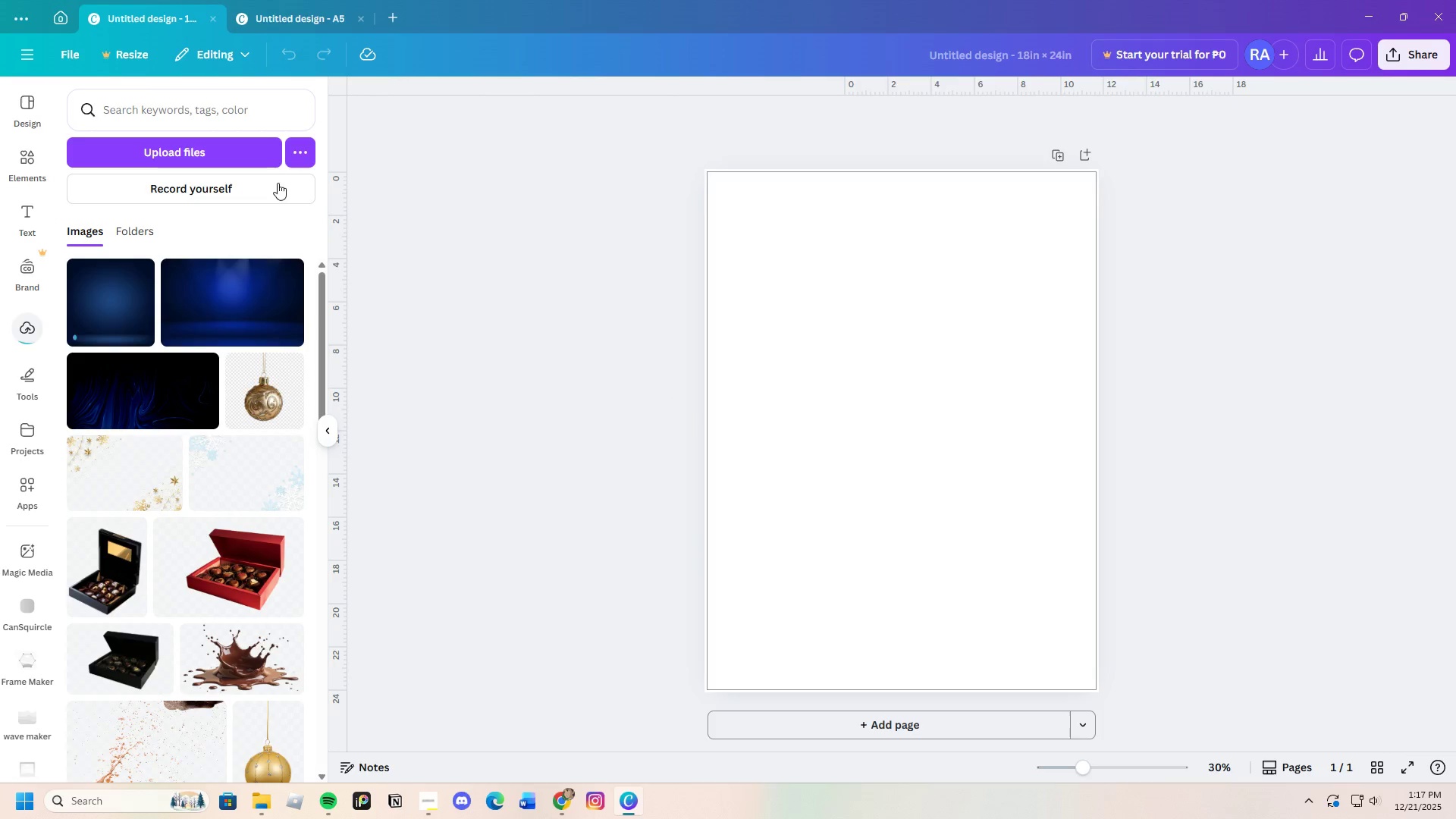 
left_click([252, 147])
 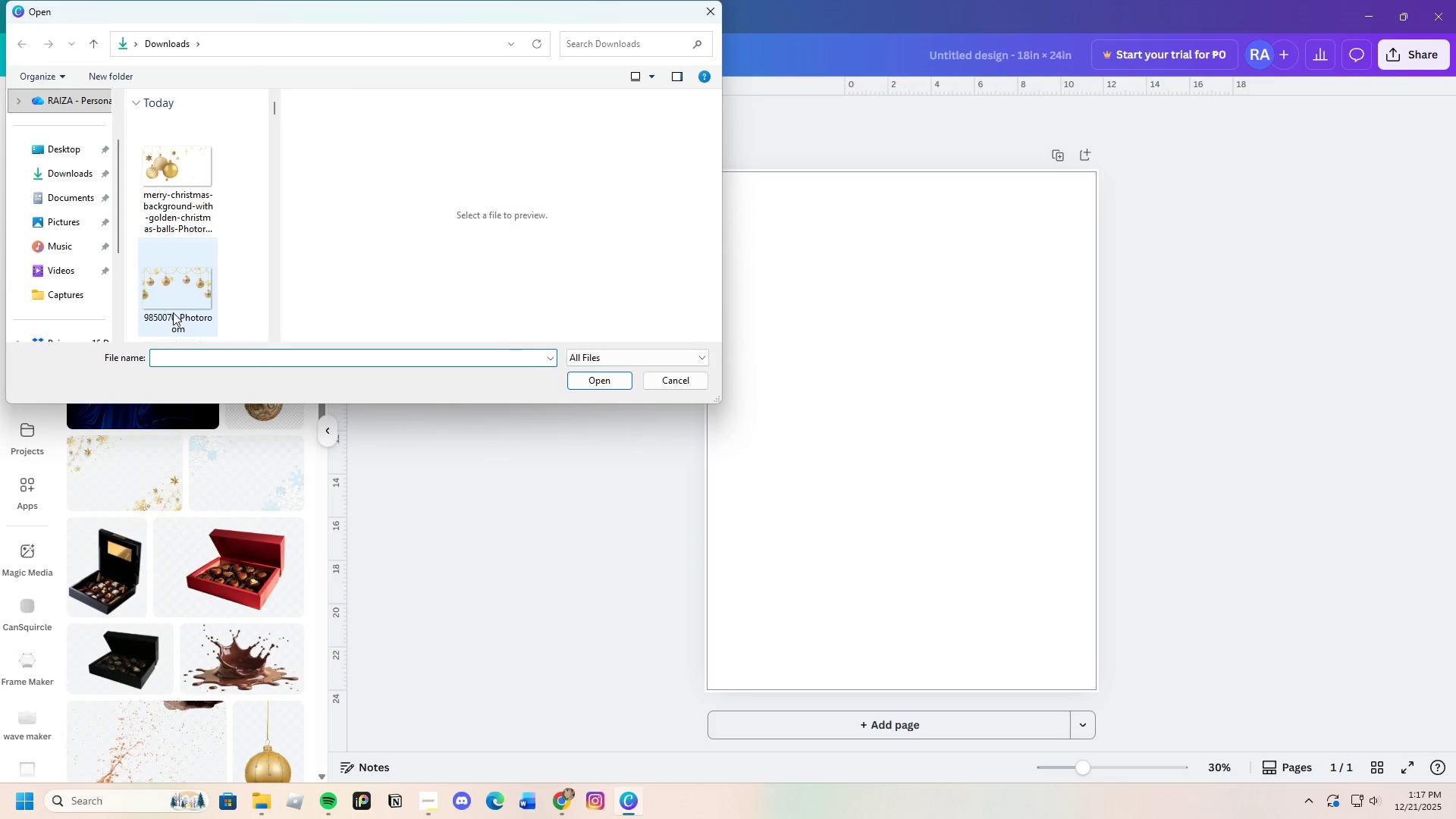 
scroll: coordinate [191, 273], scroll_direction: down, amount: 28.0
 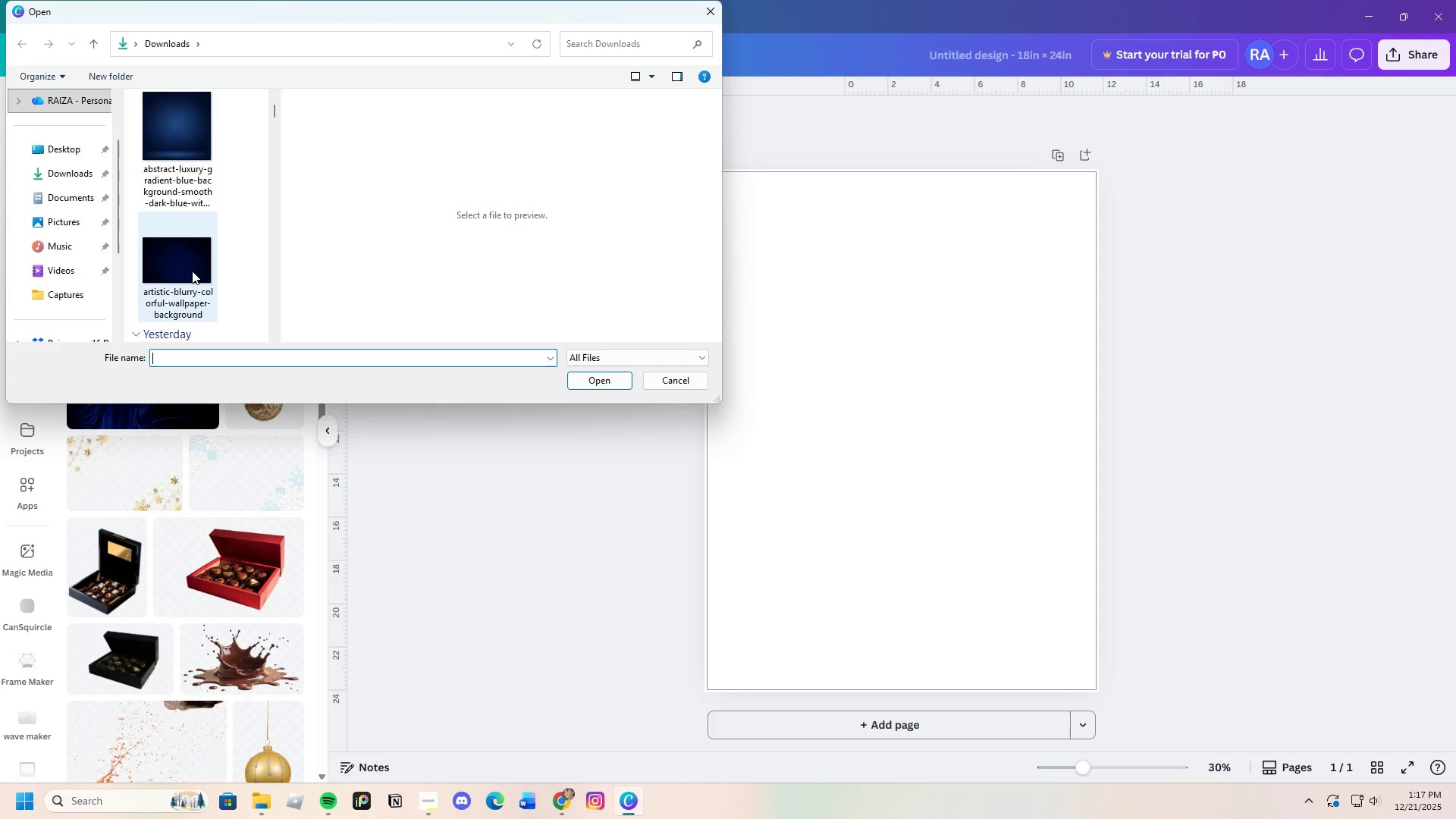 
scroll: coordinate [206, 291], scroll_direction: up, amount: 3.0
 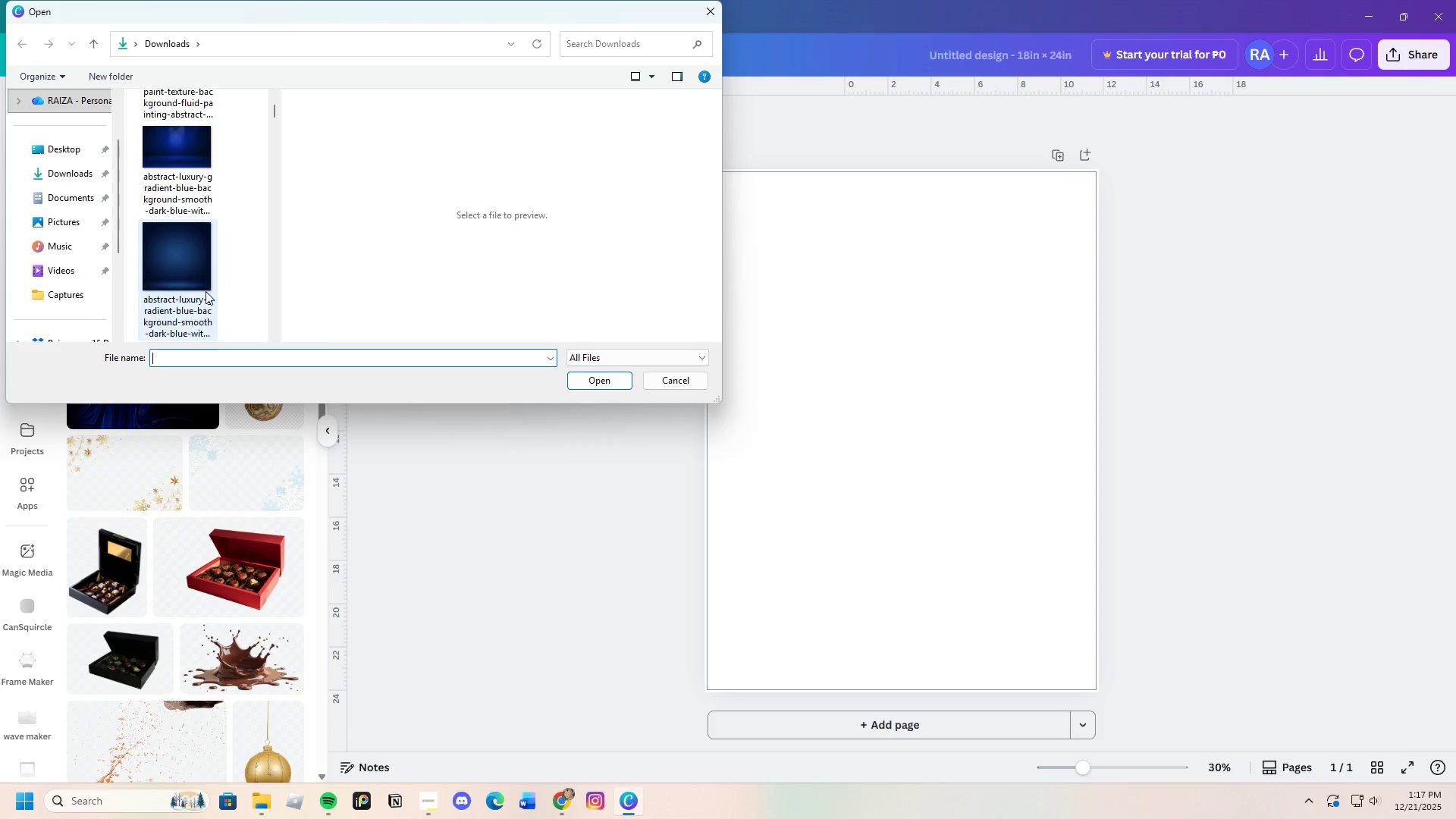 
scroll: coordinate [206, 291], scroll_direction: down, amount: 2.0
 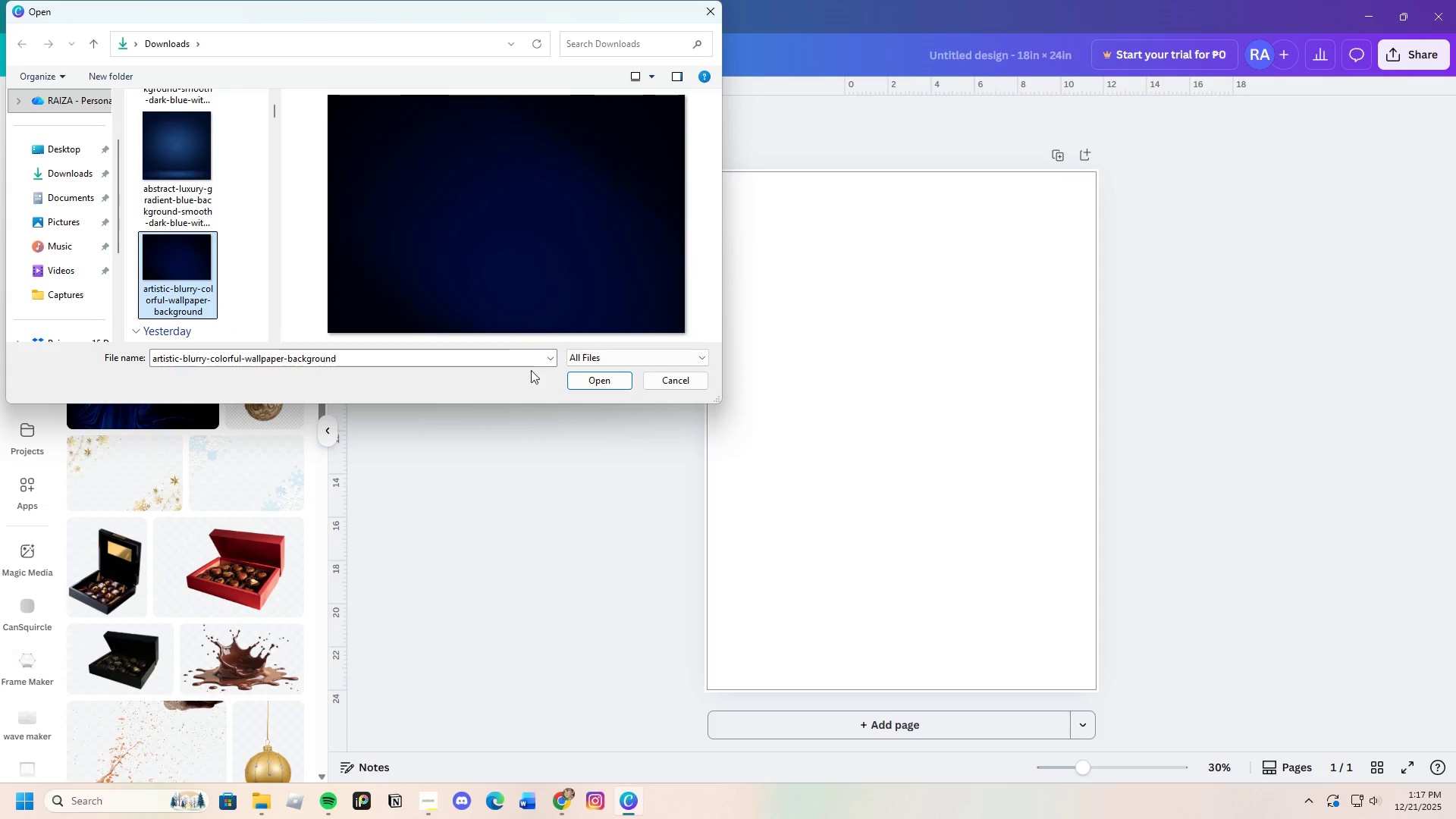 
left_click([592, 384])
 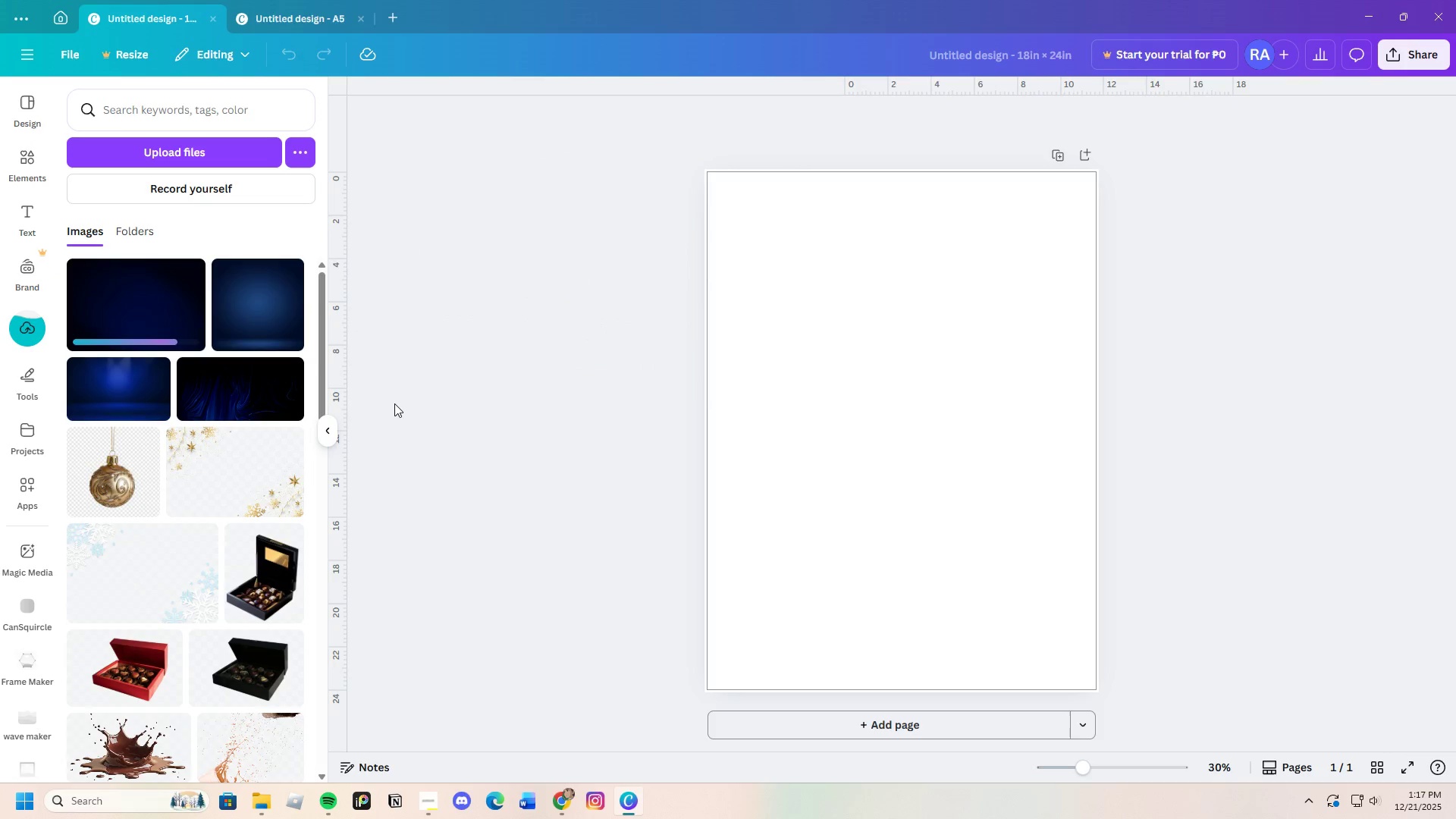 
mouse_move([155, 331])
 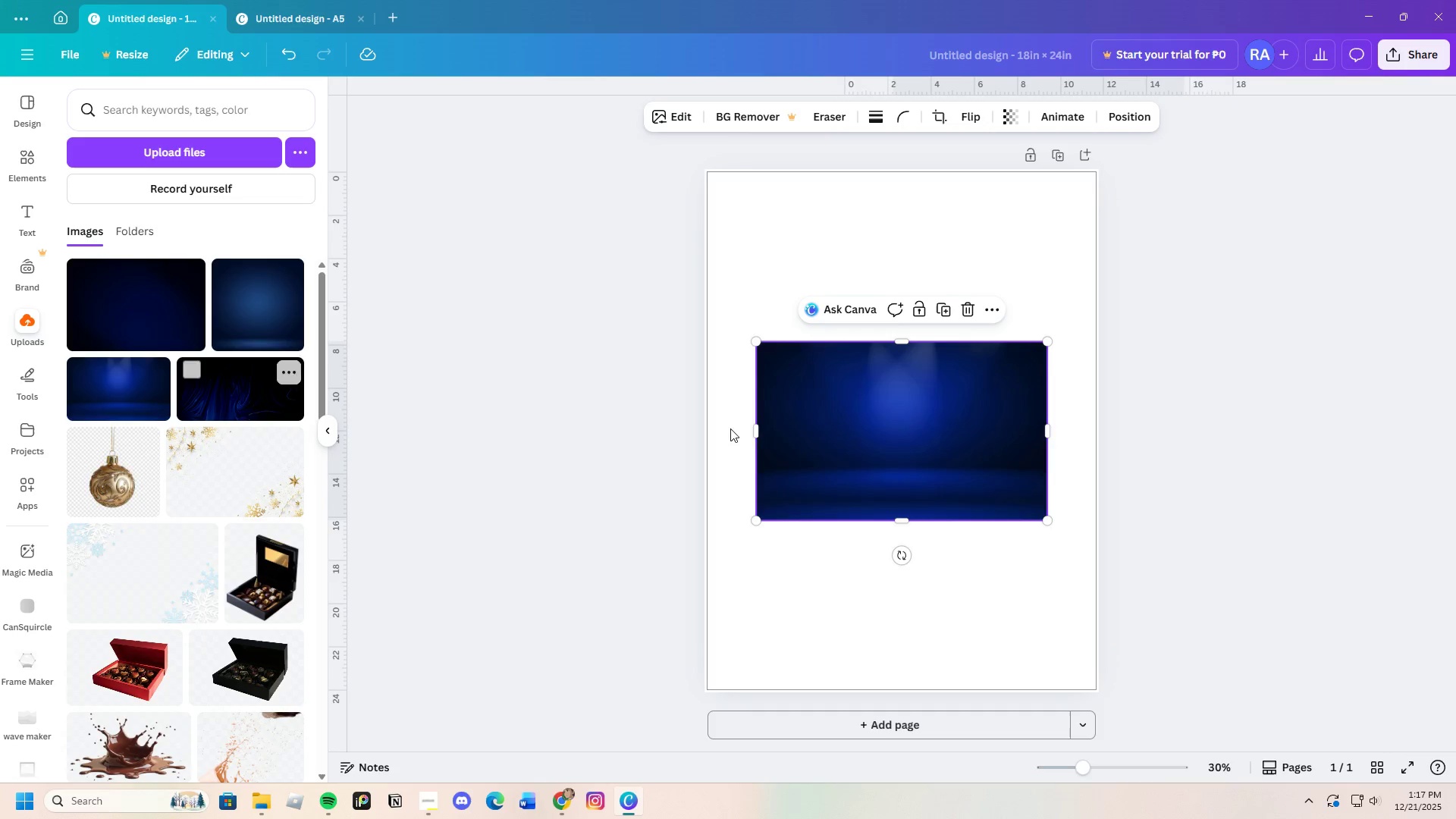 
left_click_drag(start_coordinate=[898, 343], to_coordinate=[893, 171])
 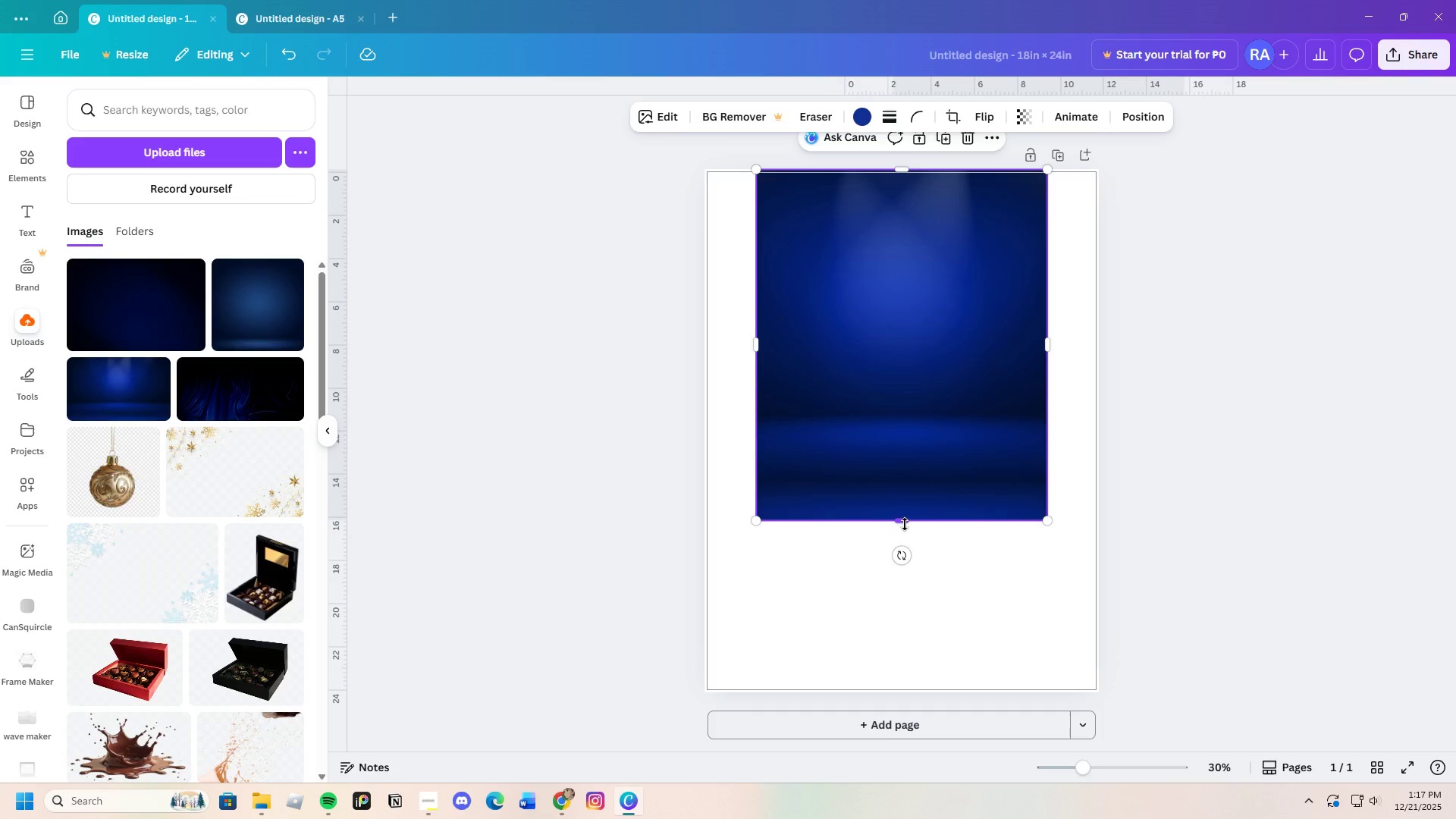 
left_click_drag(start_coordinate=[905, 522], to_coordinate=[908, 695])
 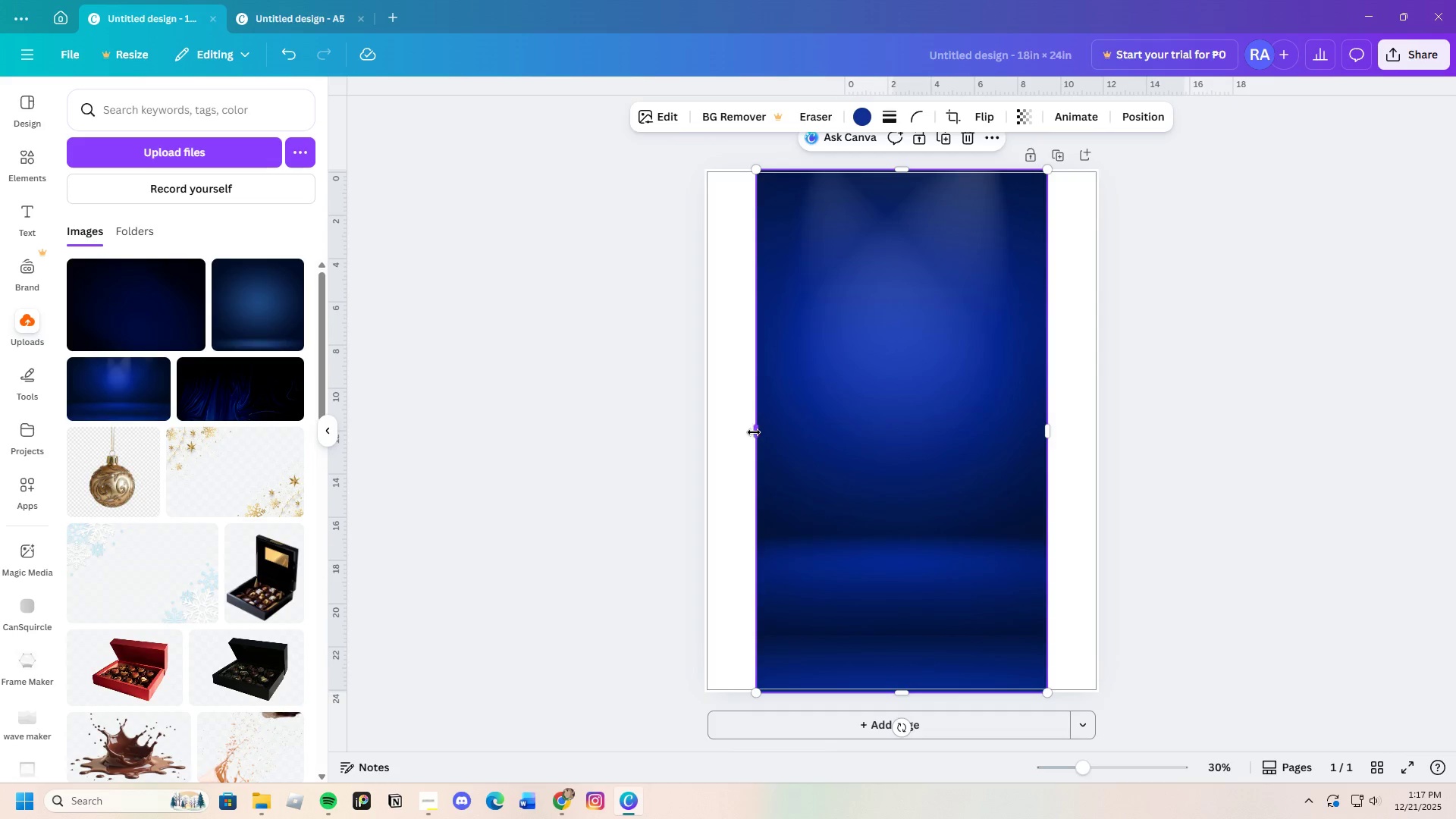 
left_click_drag(start_coordinate=[755, 433], to_coordinate=[686, 440])
 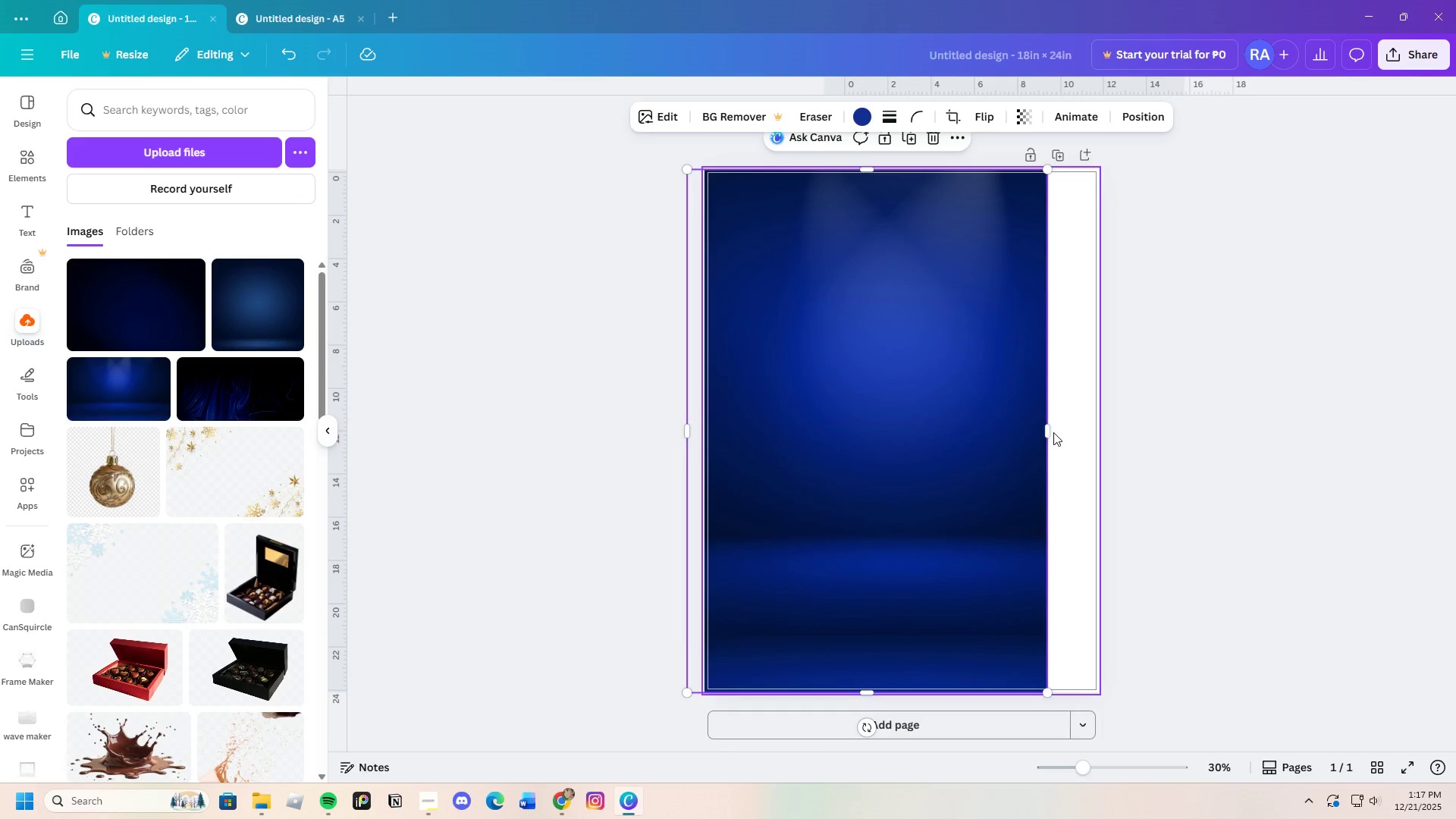 
left_click_drag(start_coordinate=[1051, 431], to_coordinate=[1097, 431])
 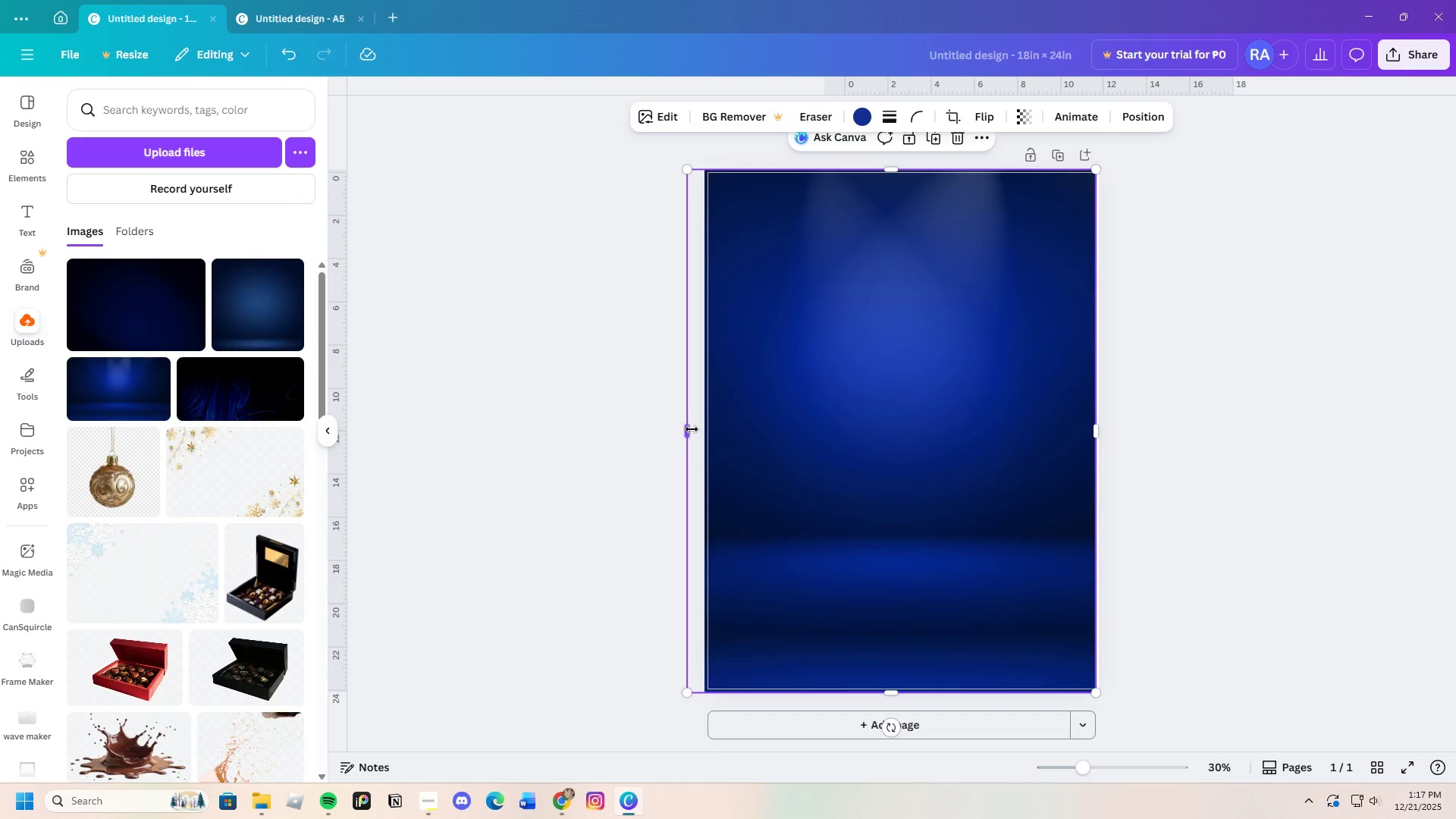 
left_click_drag(start_coordinate=[687, 431], to_coordinate=[707, 441])
 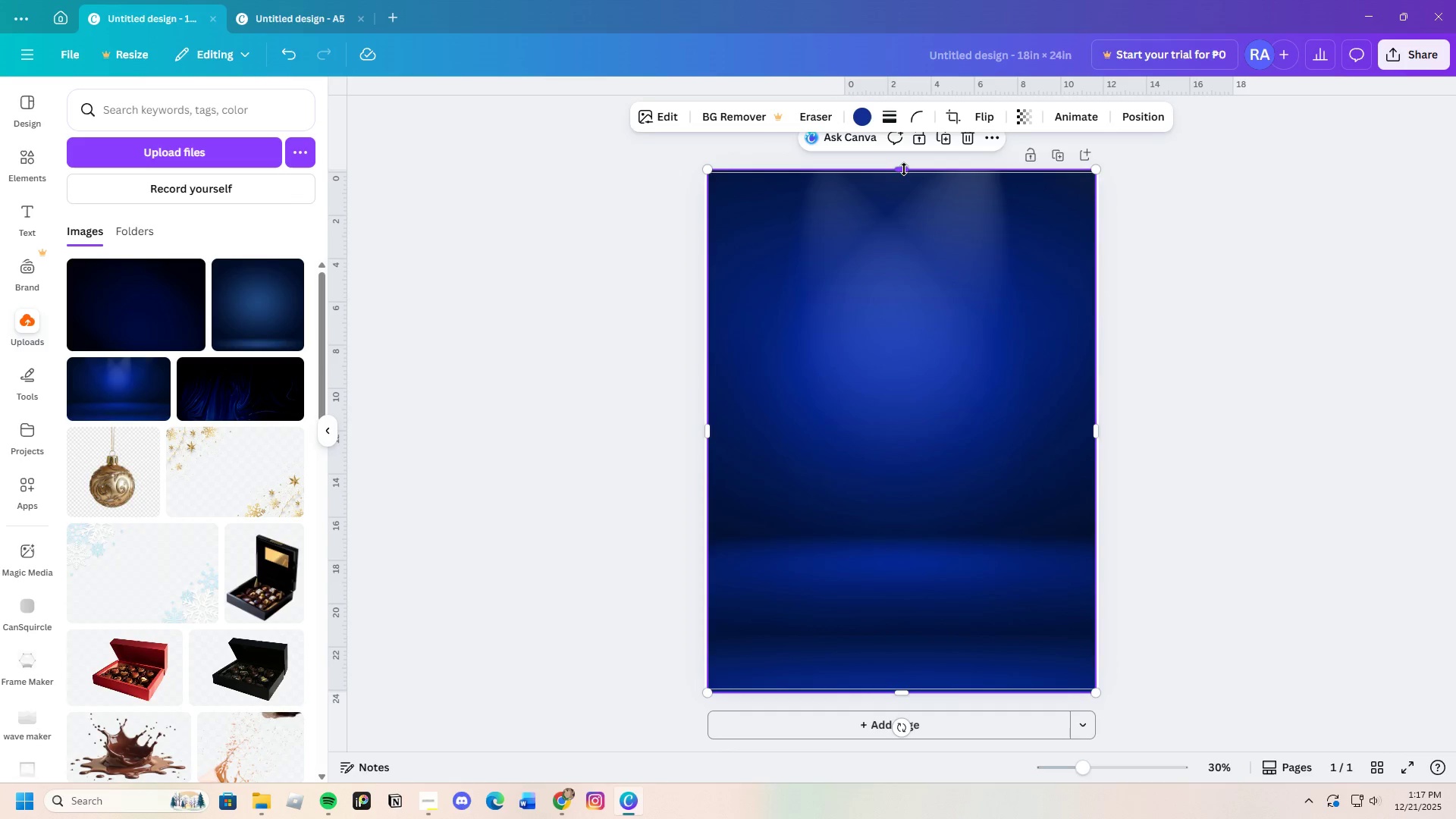 
left_click_drag(start_coordinate=[898, 169], to_coordinate=[903, 174])
 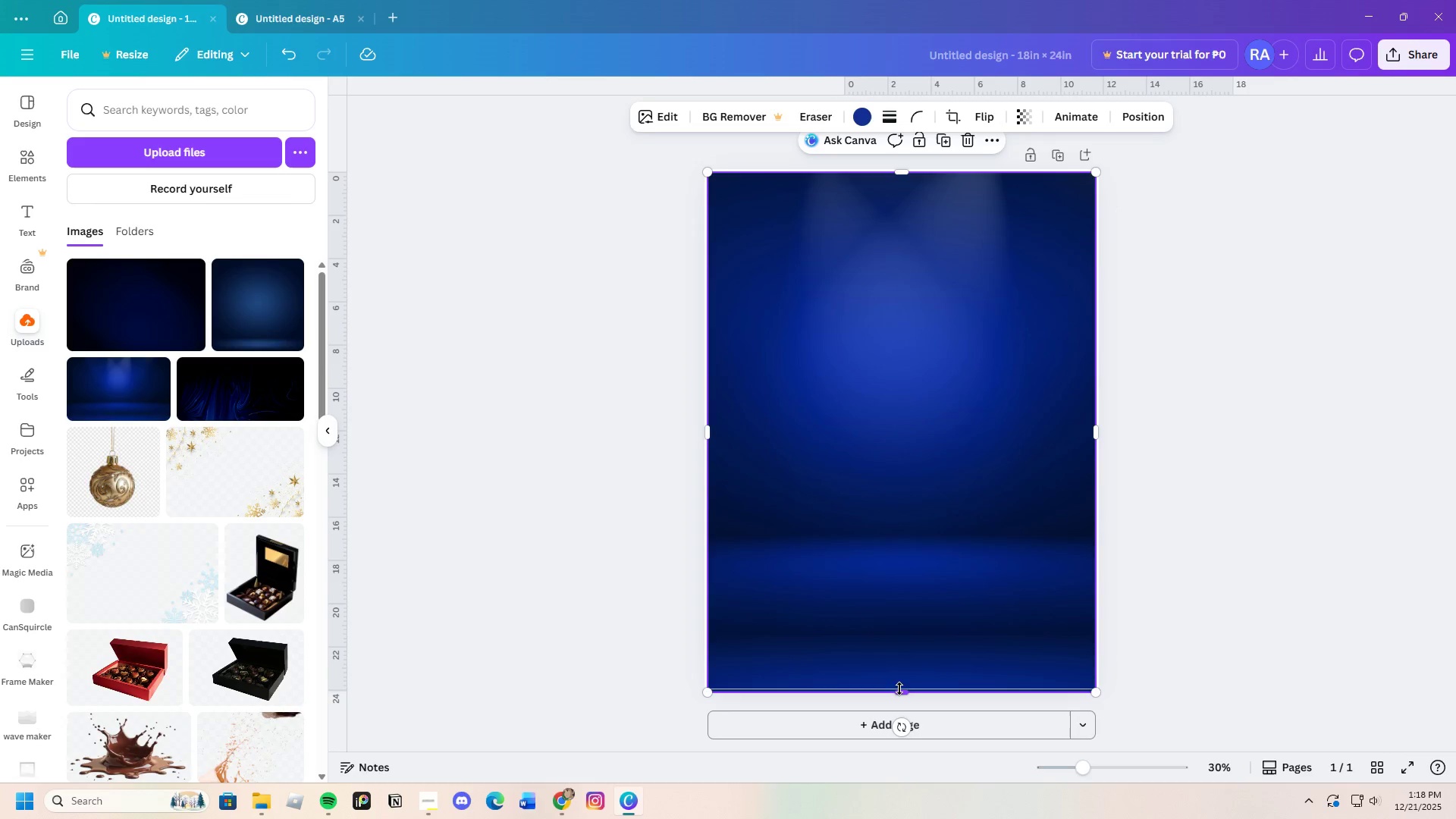 
left_click_drag(start_coordinate=[901, 694], to_coordinate=[910, 687])
 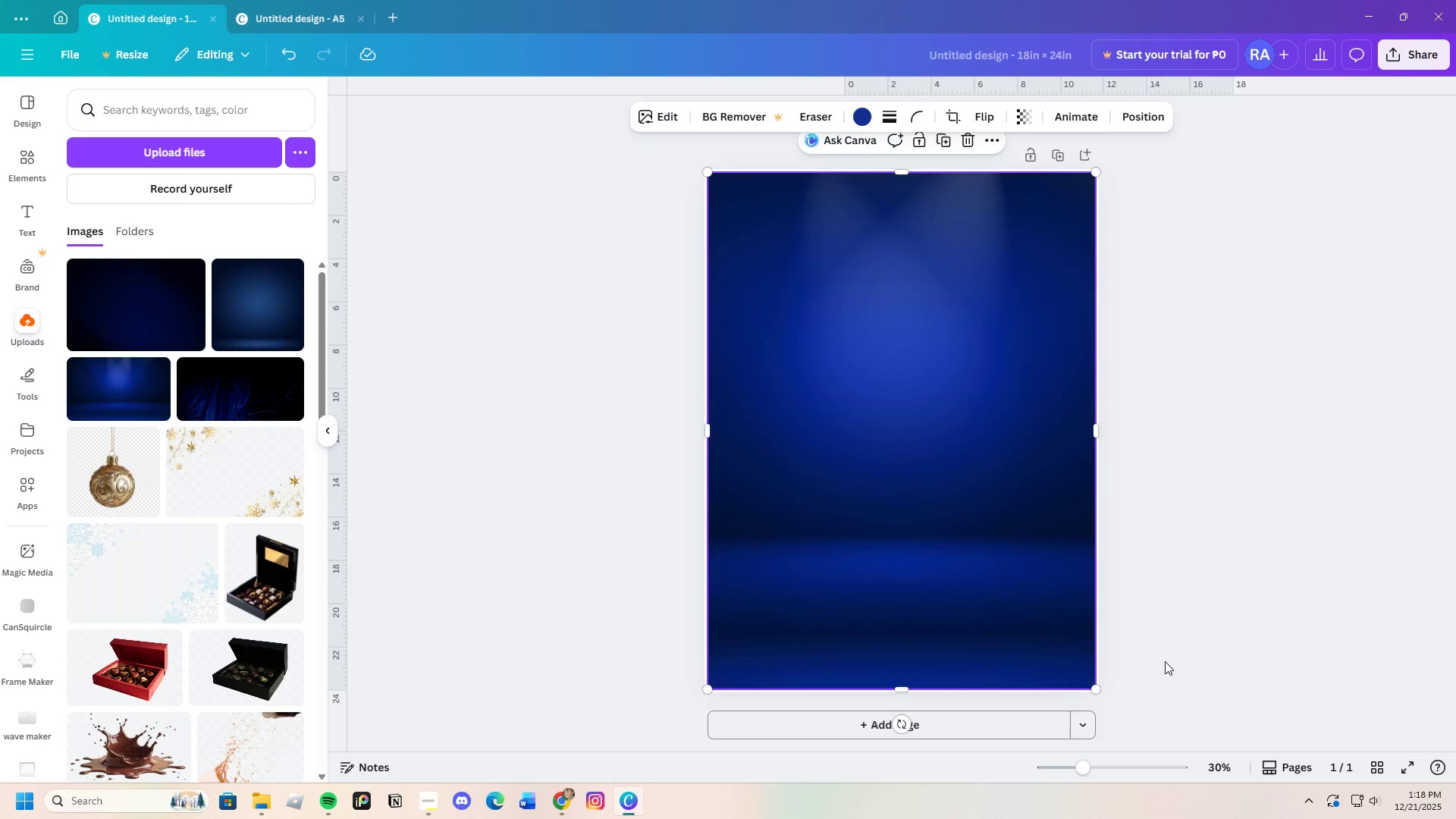 
left_click([1165, 661])
 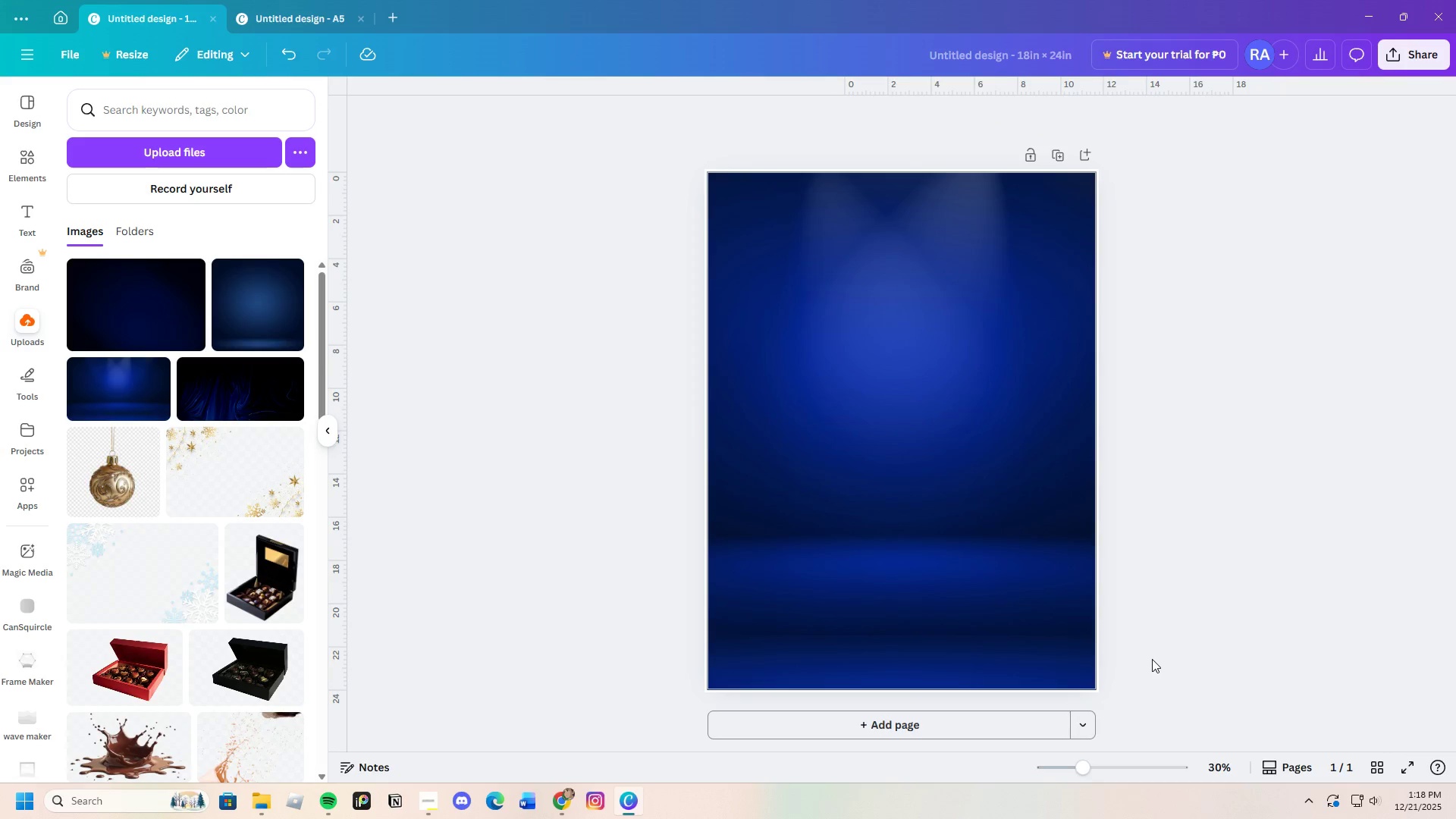 
scroll: coordinate [1137, 645], scroll_direction: down, amount: 2.0
 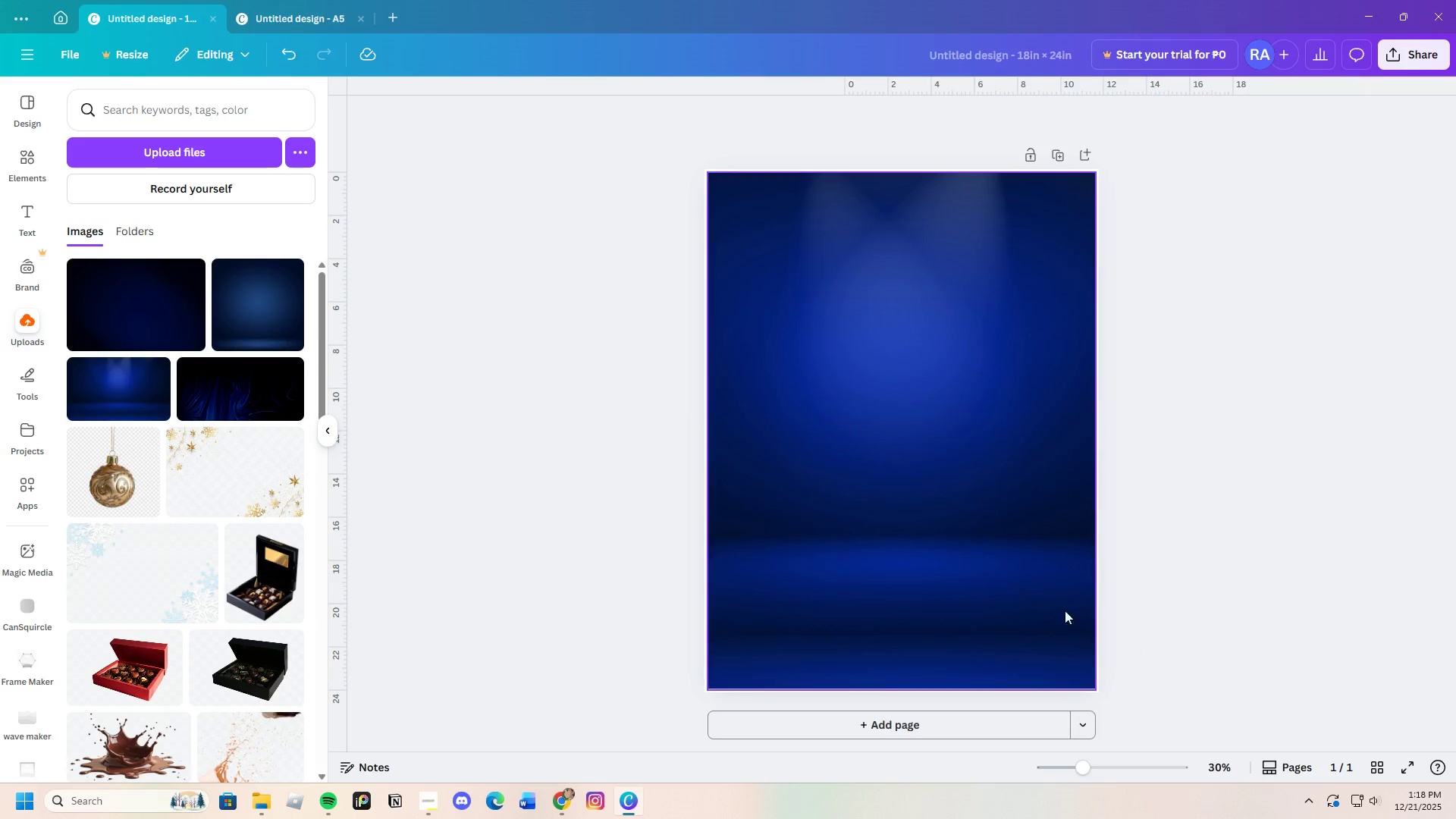 
left_click([952, 542])
 